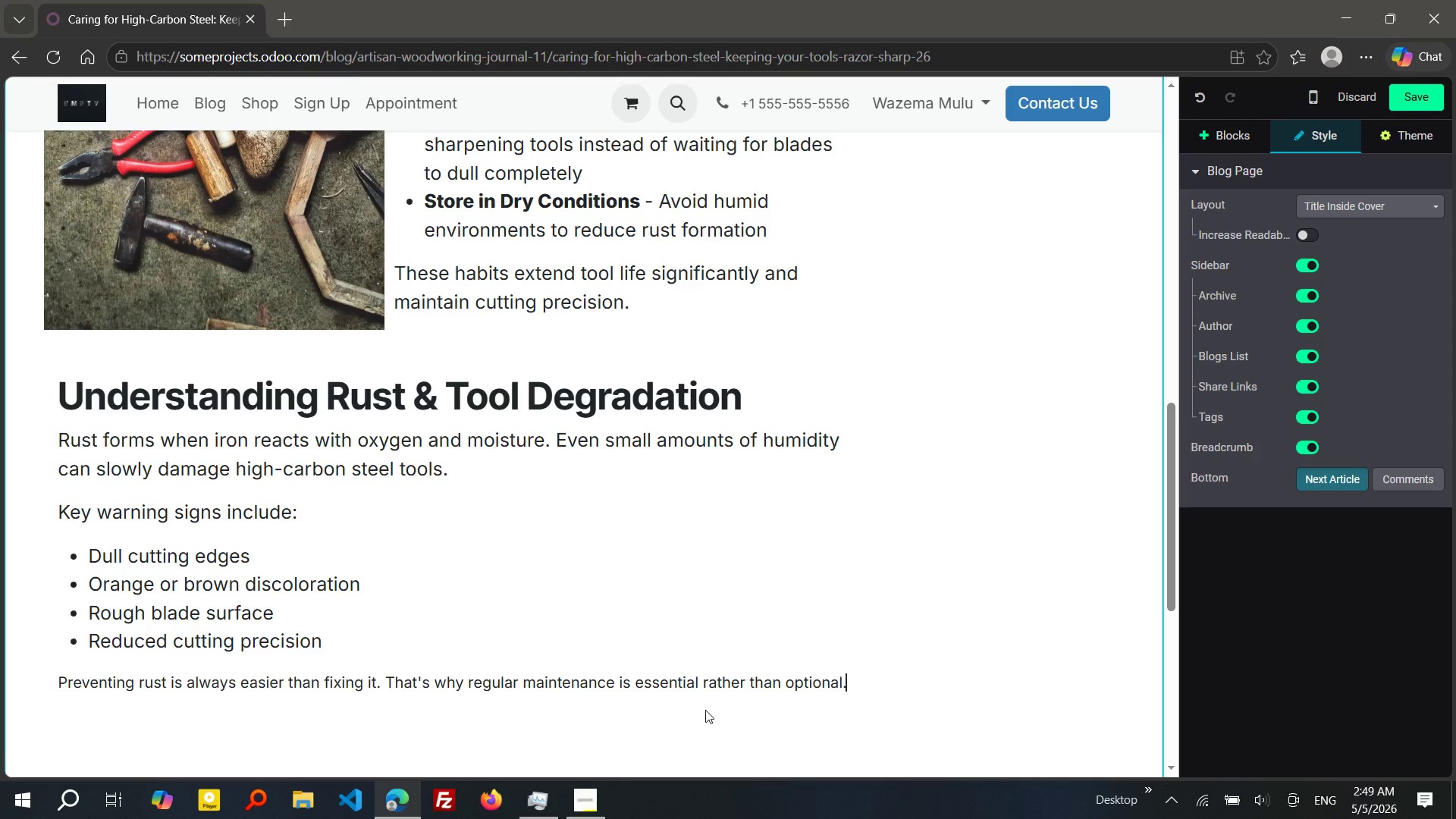 
key(Shift+ArrowUp)
 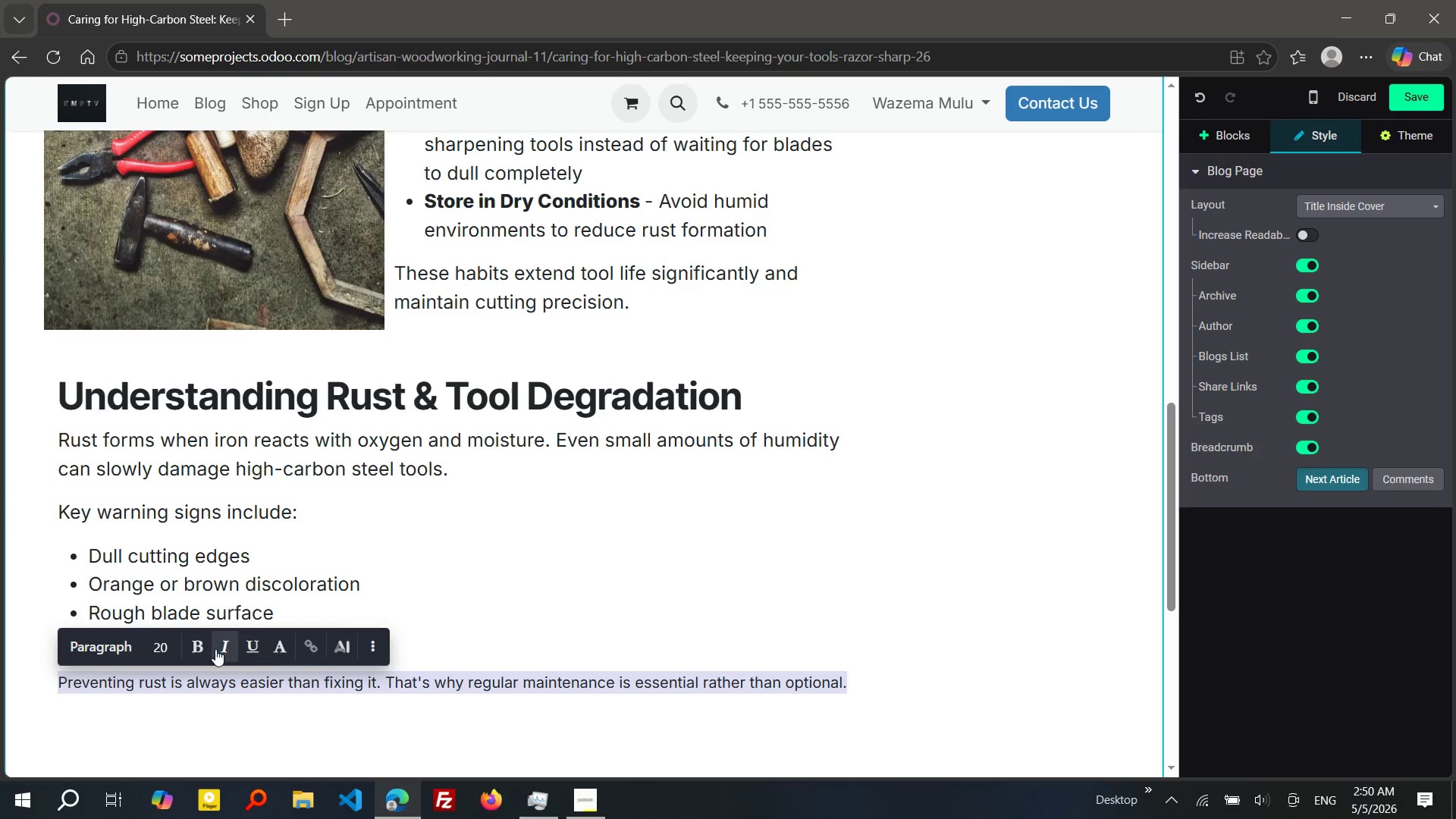 
left_click([165, 649])
 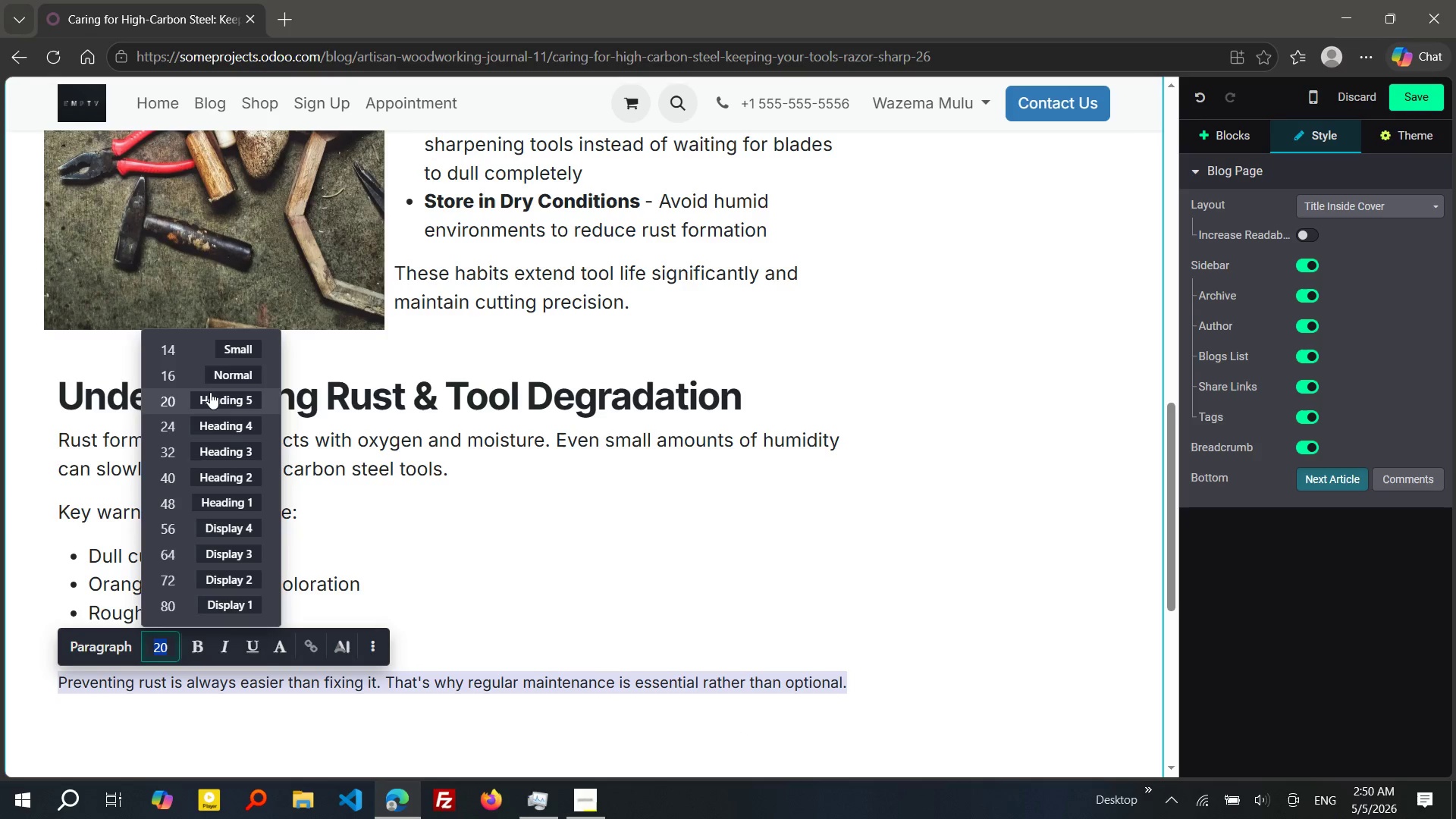 
left_click([210, 392])
 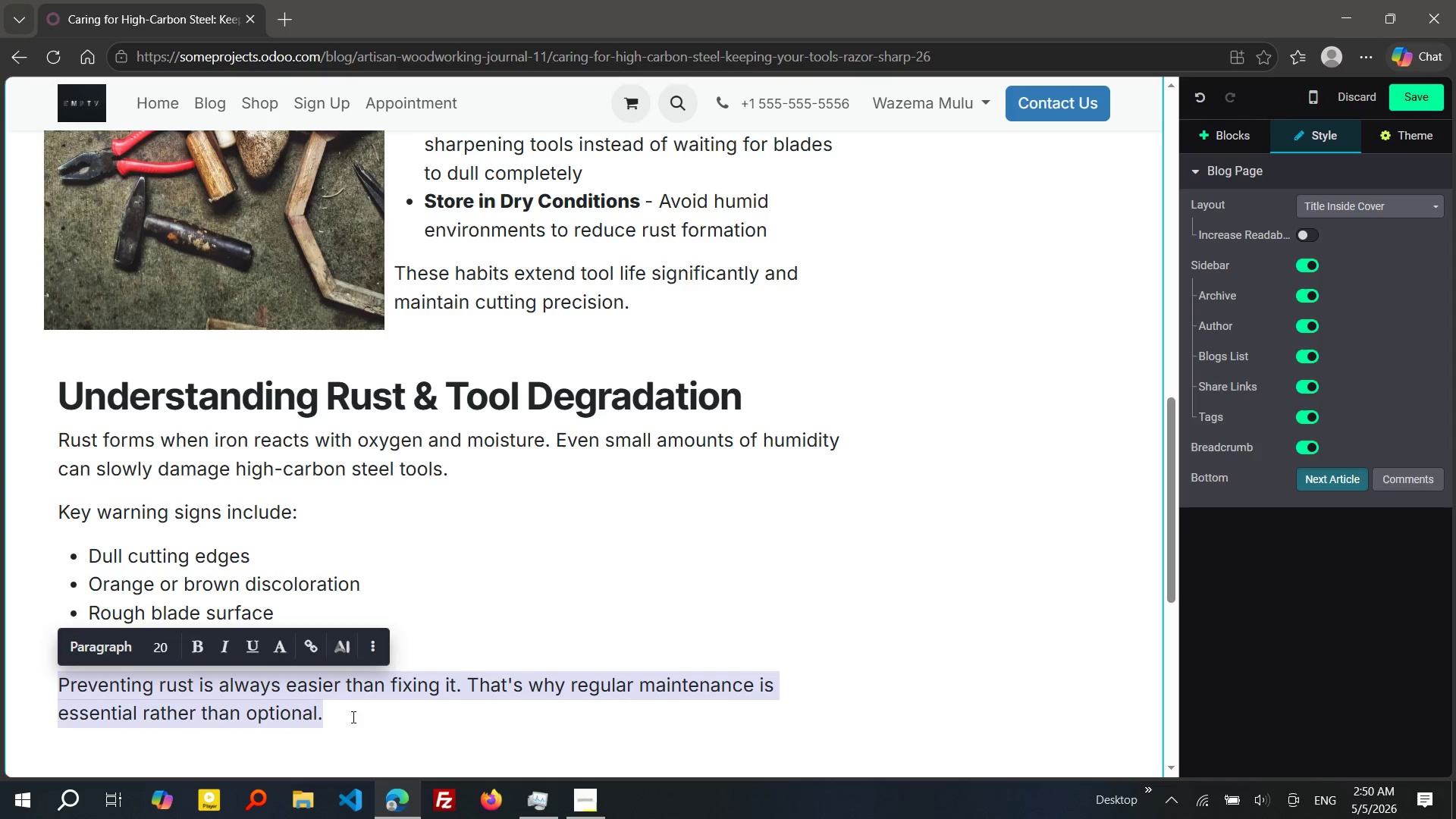 
left_click([352, 717])
 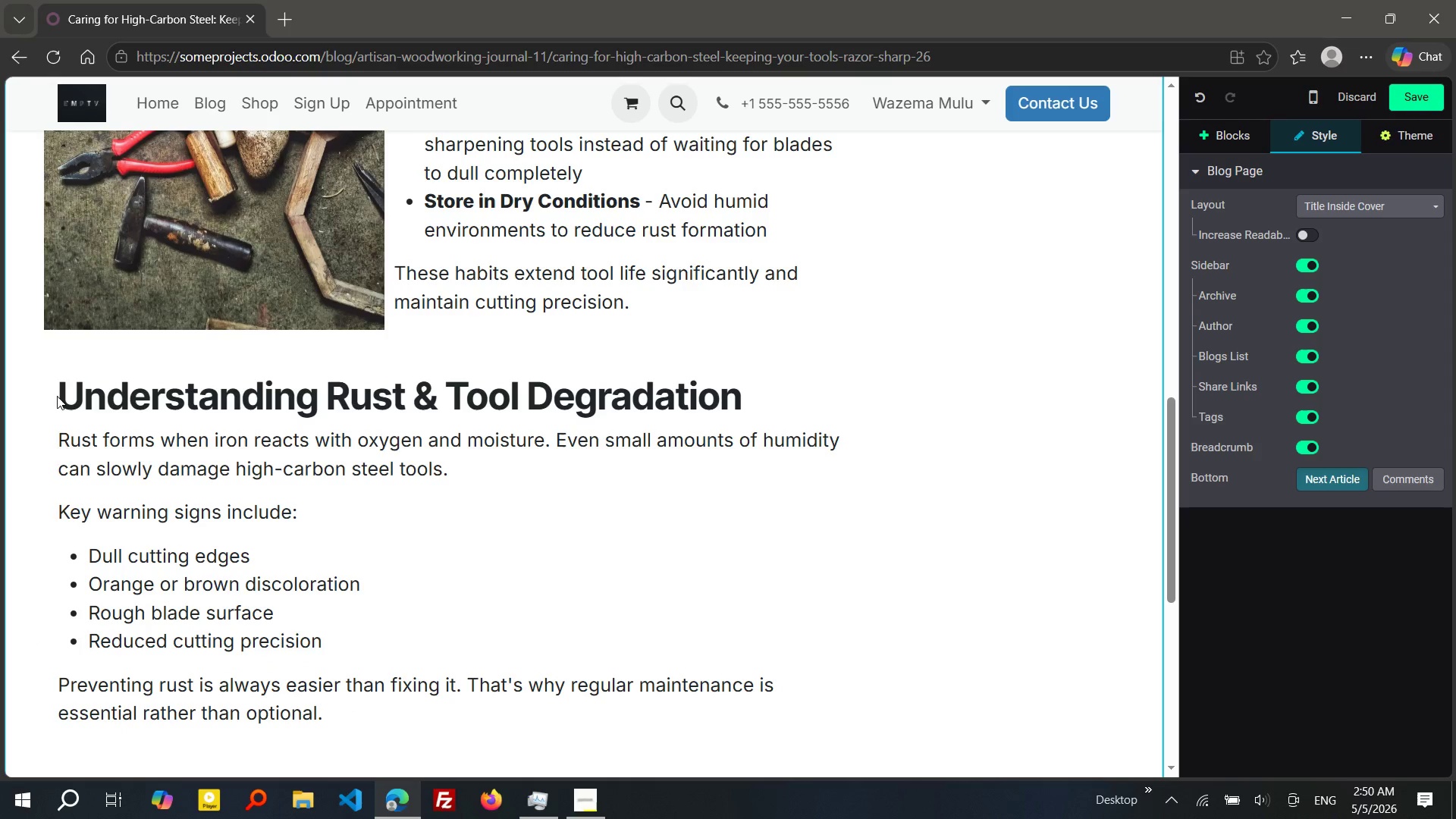 
left_click([61, 402])
 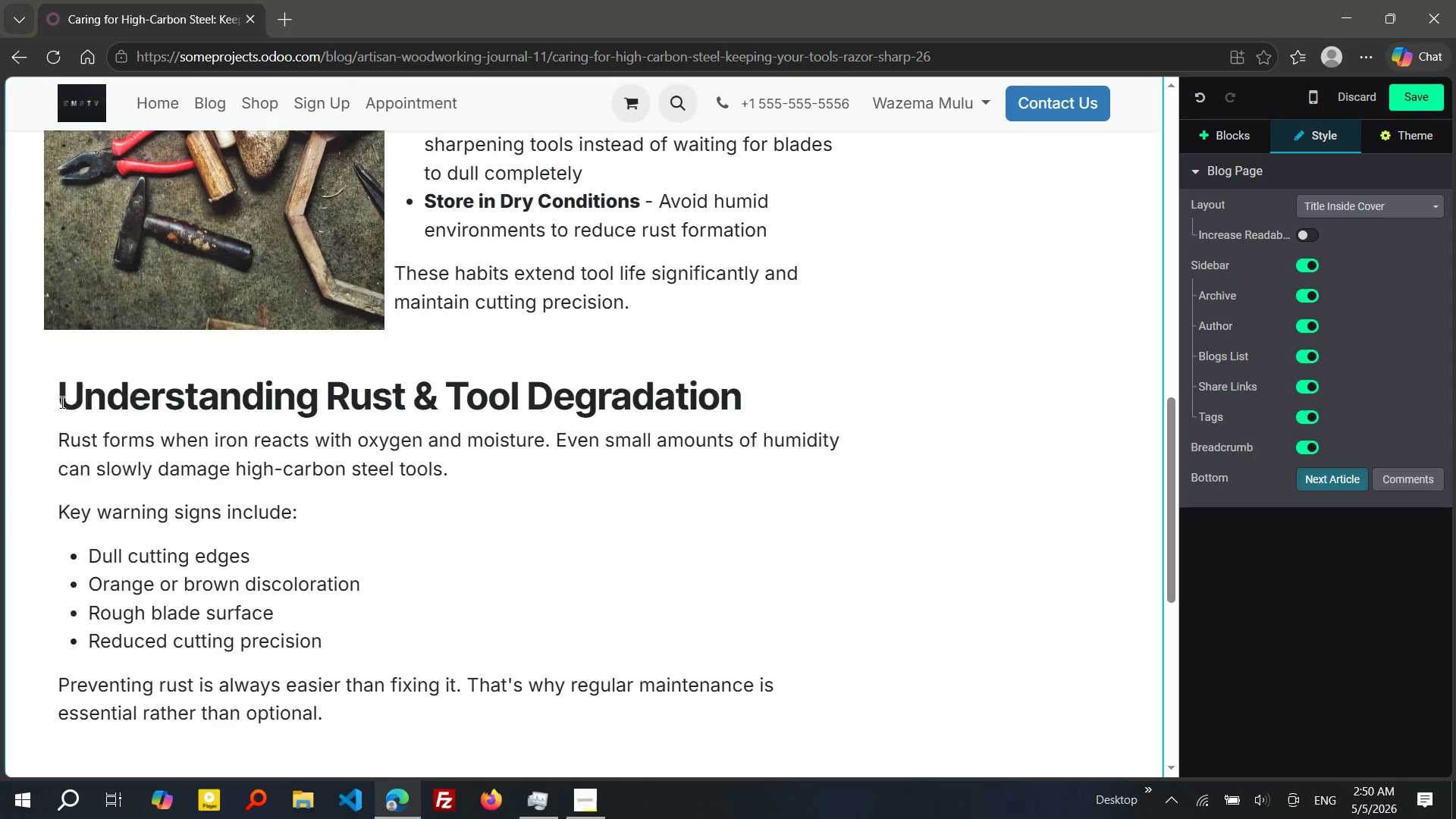 
key(Enter)
 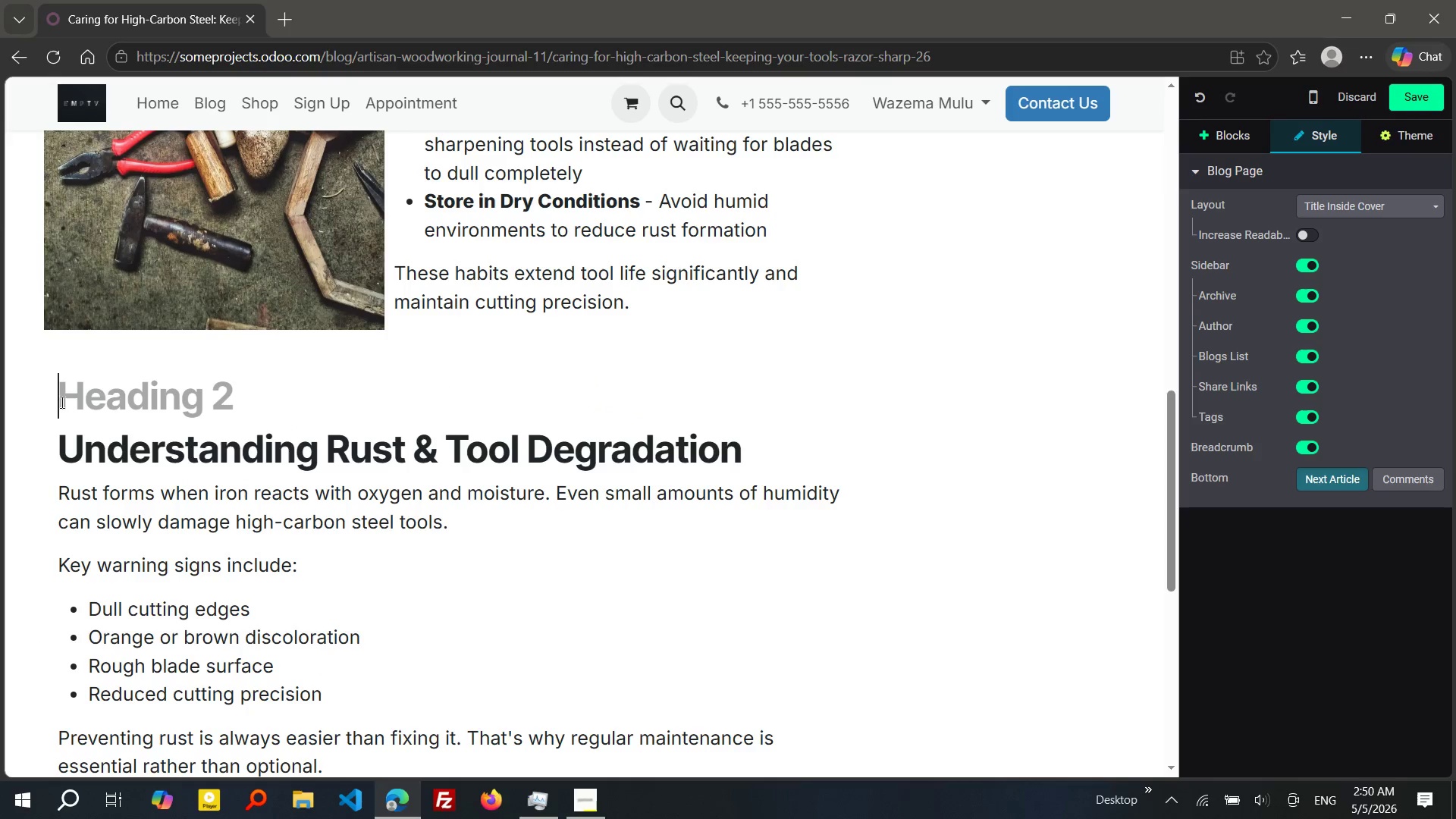 
key(ArrowUp)
 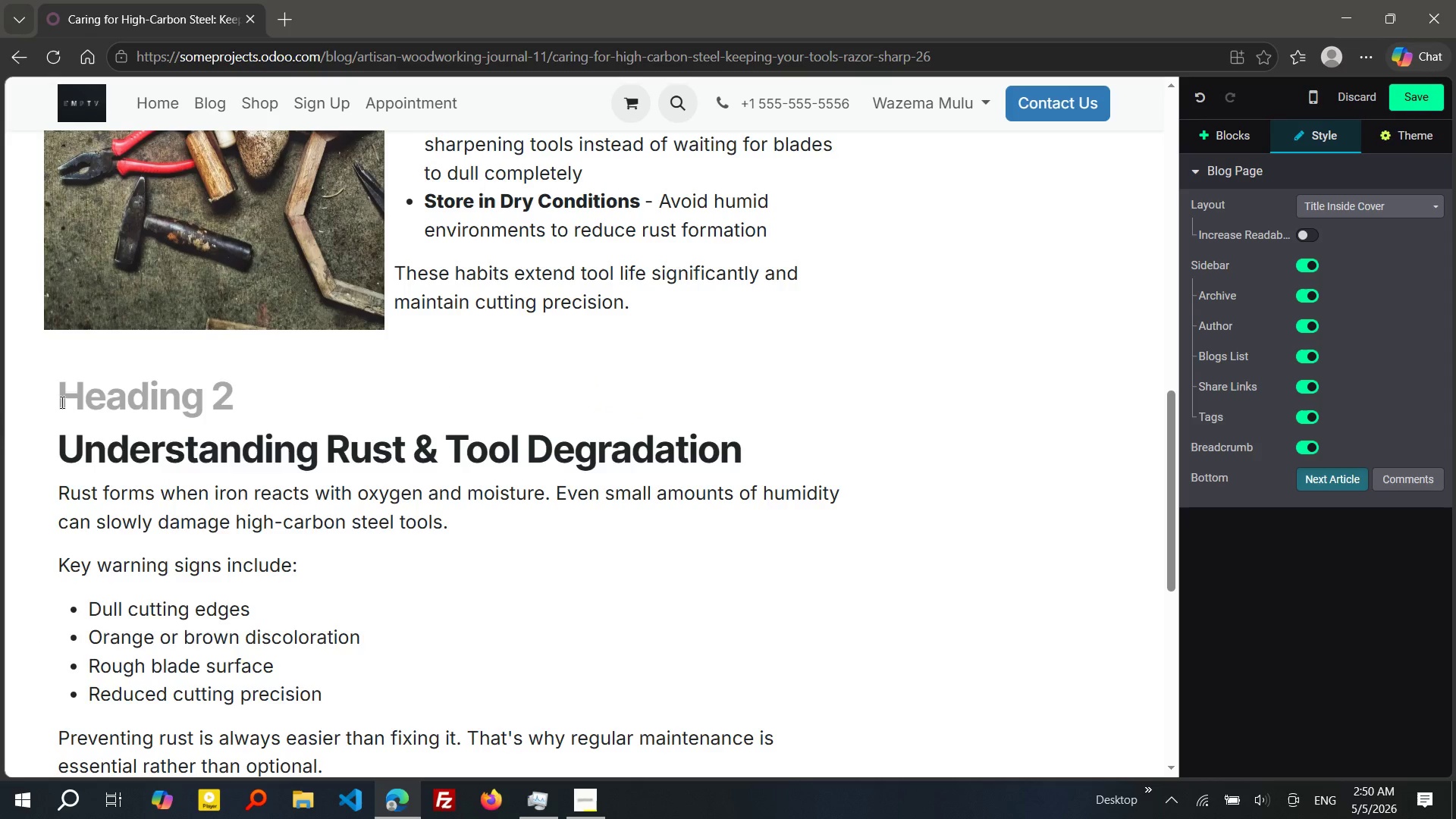 
type(/ca)
 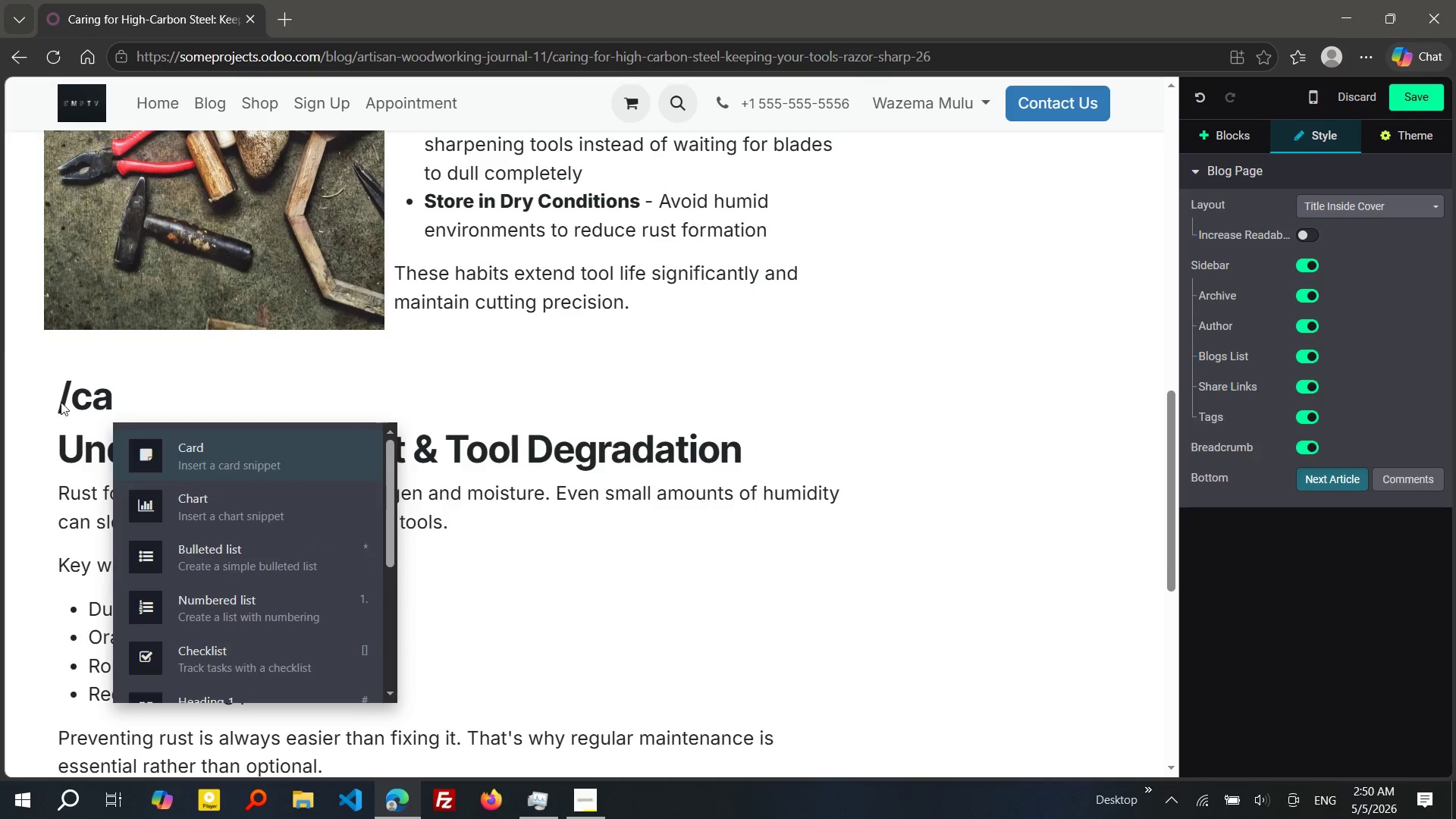 
key(Enter)
 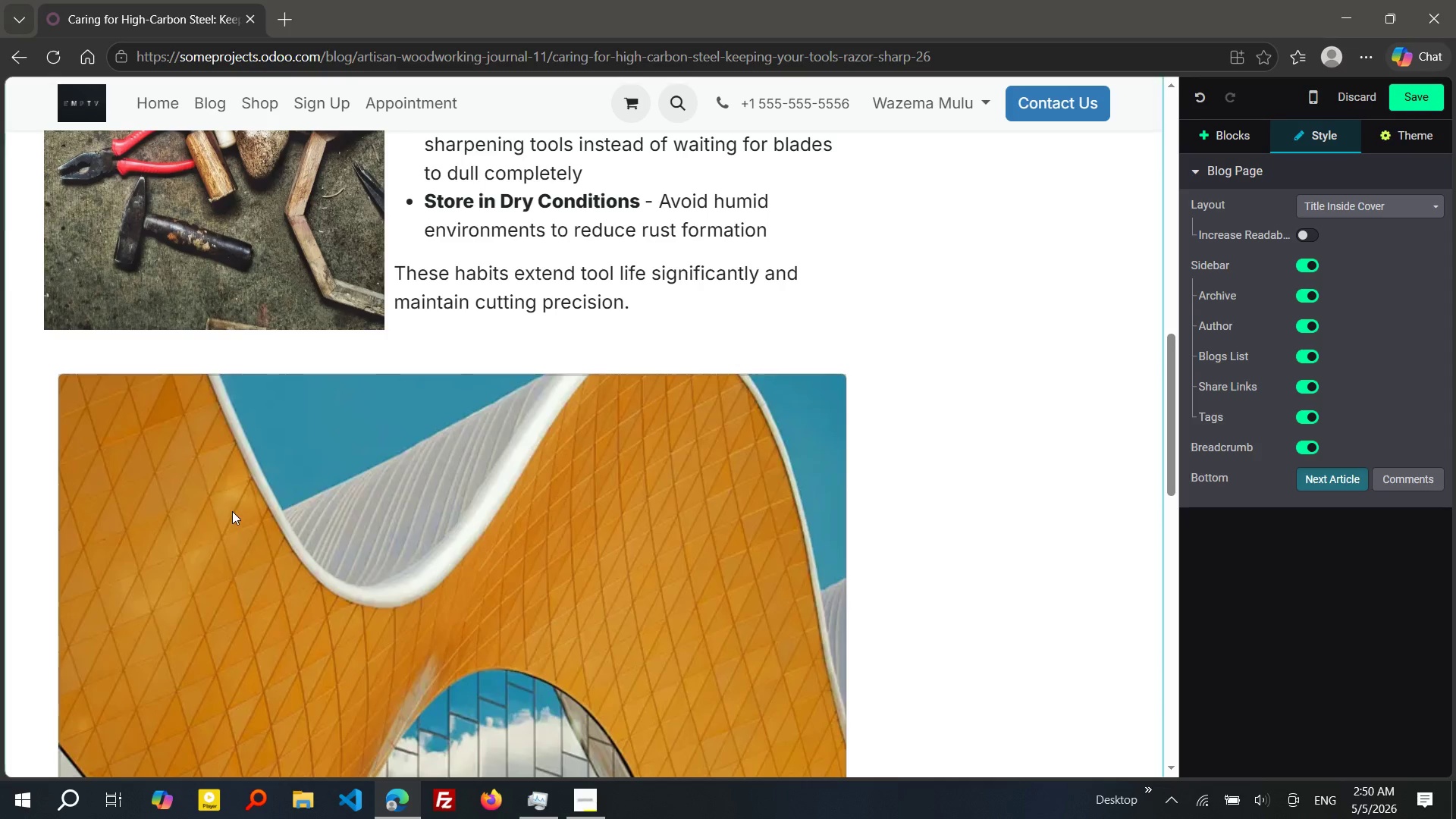 
left_click([232, 511])
 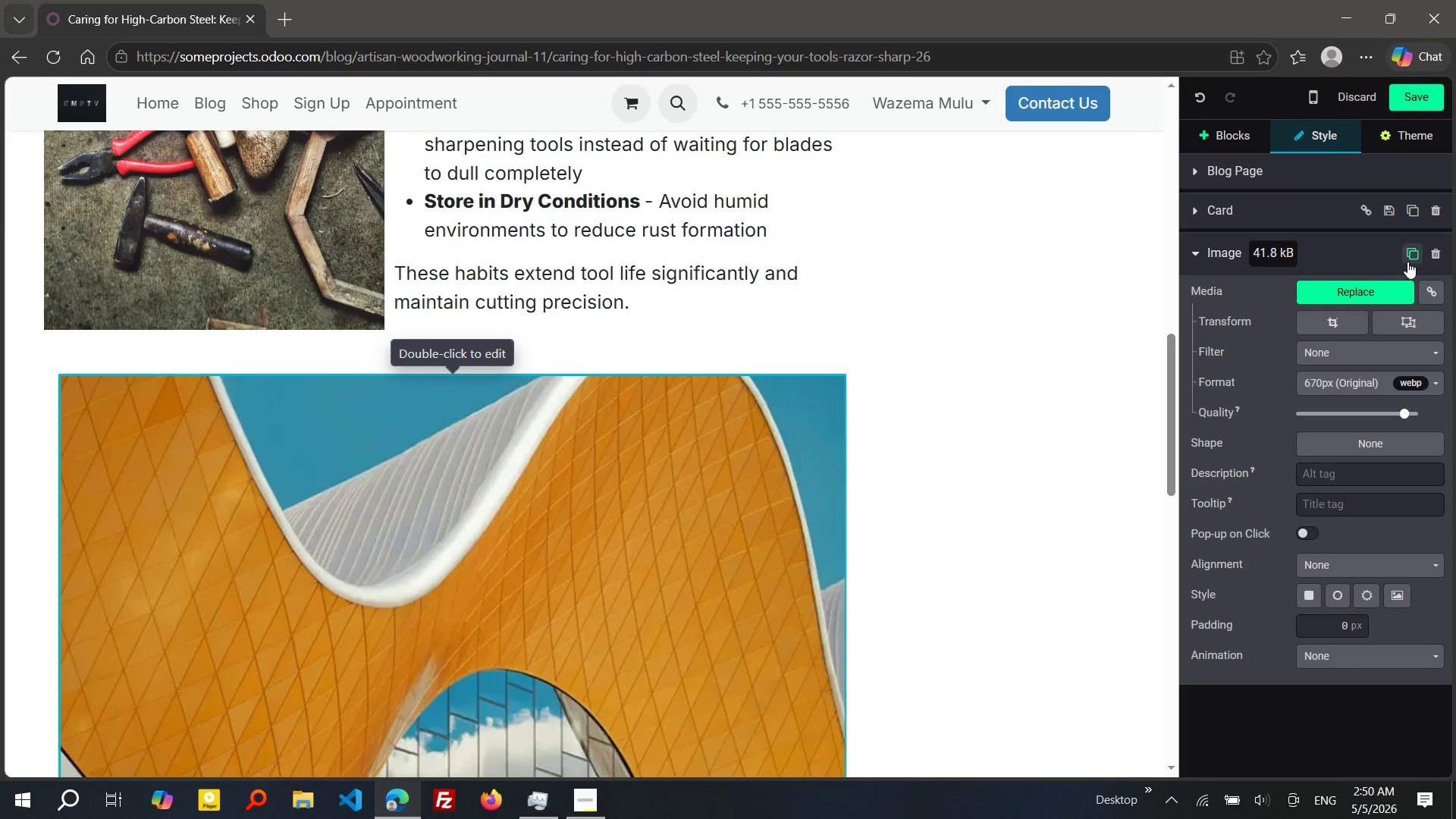 
left_click([1437, 260])
 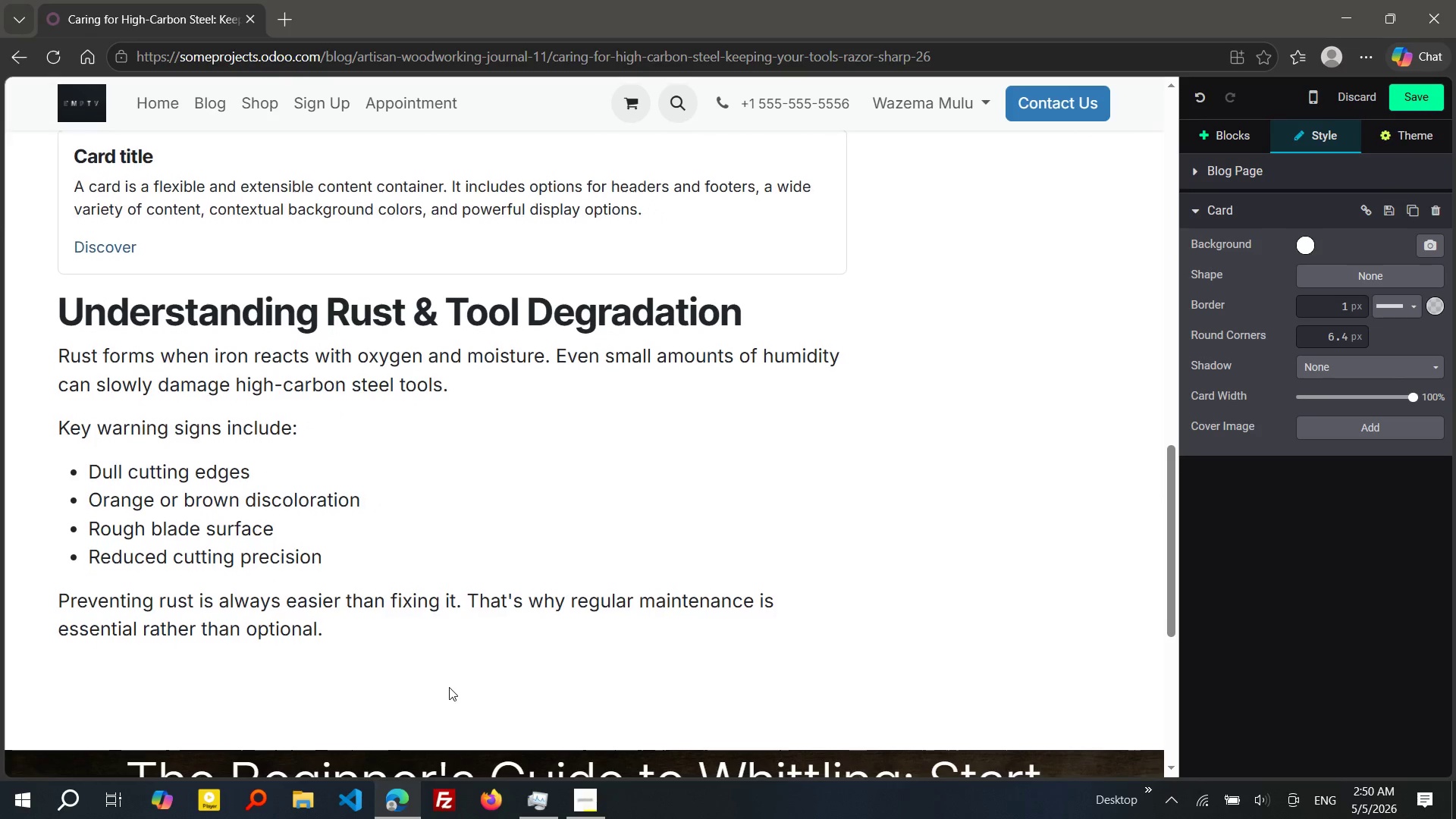 
left_click_drag(start_coordinate=[336, 625], to_coordinate=[42, 315])
 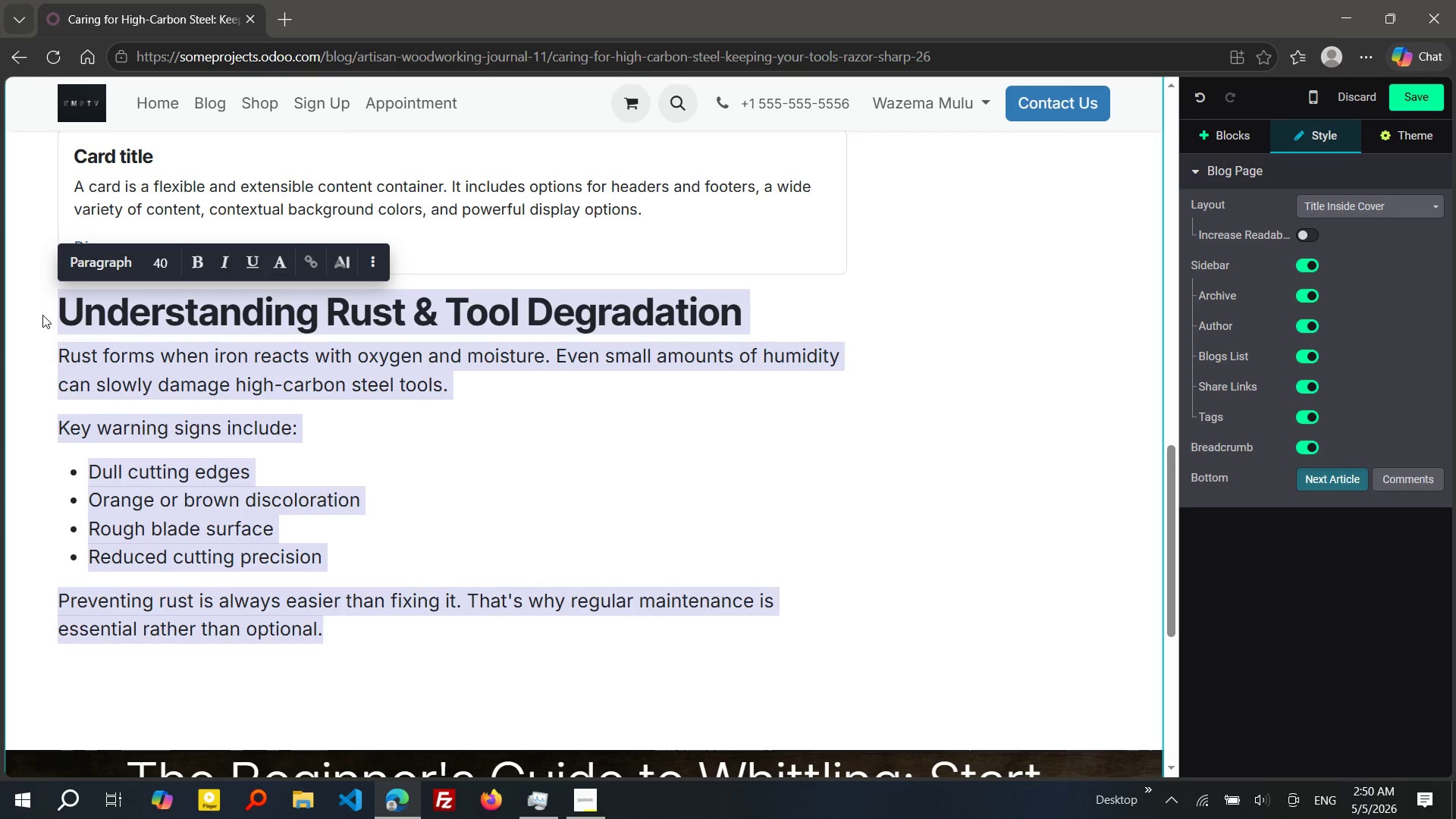 
key(Control+X)
 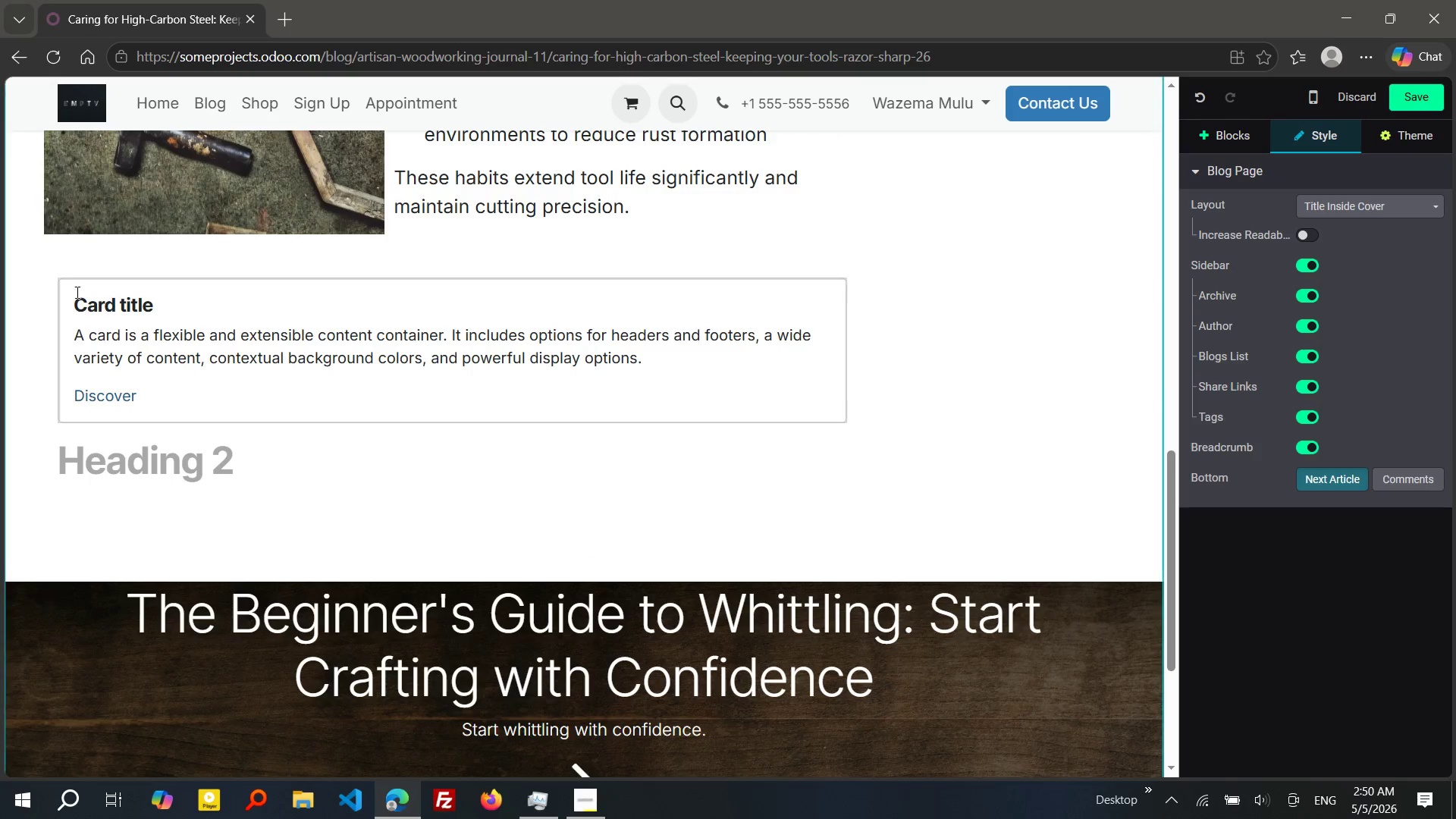 
left_click_drag(start_coordinate=[74, 296], to_coordinate=[146, 395])
 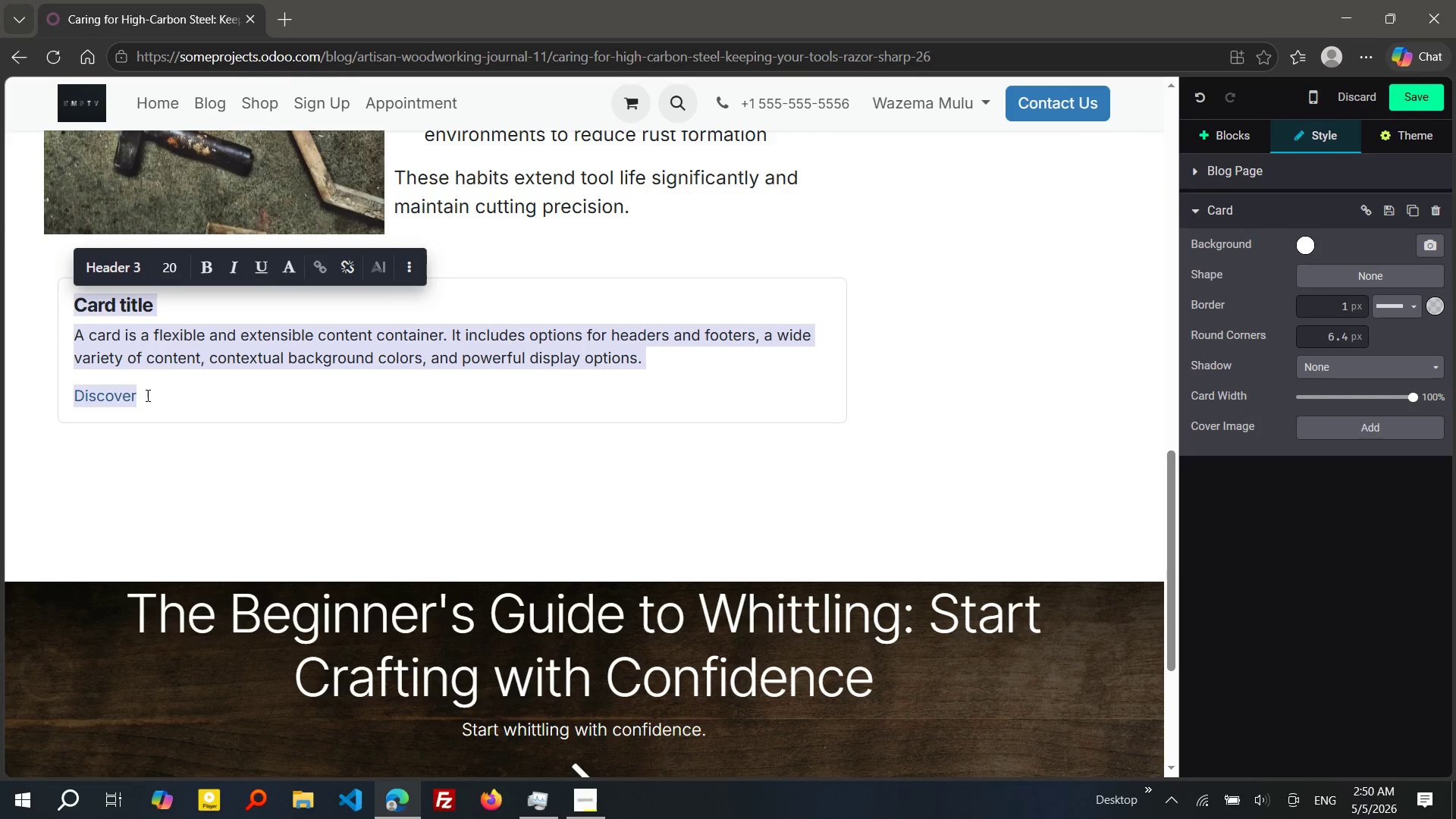 
key(Control+V)
 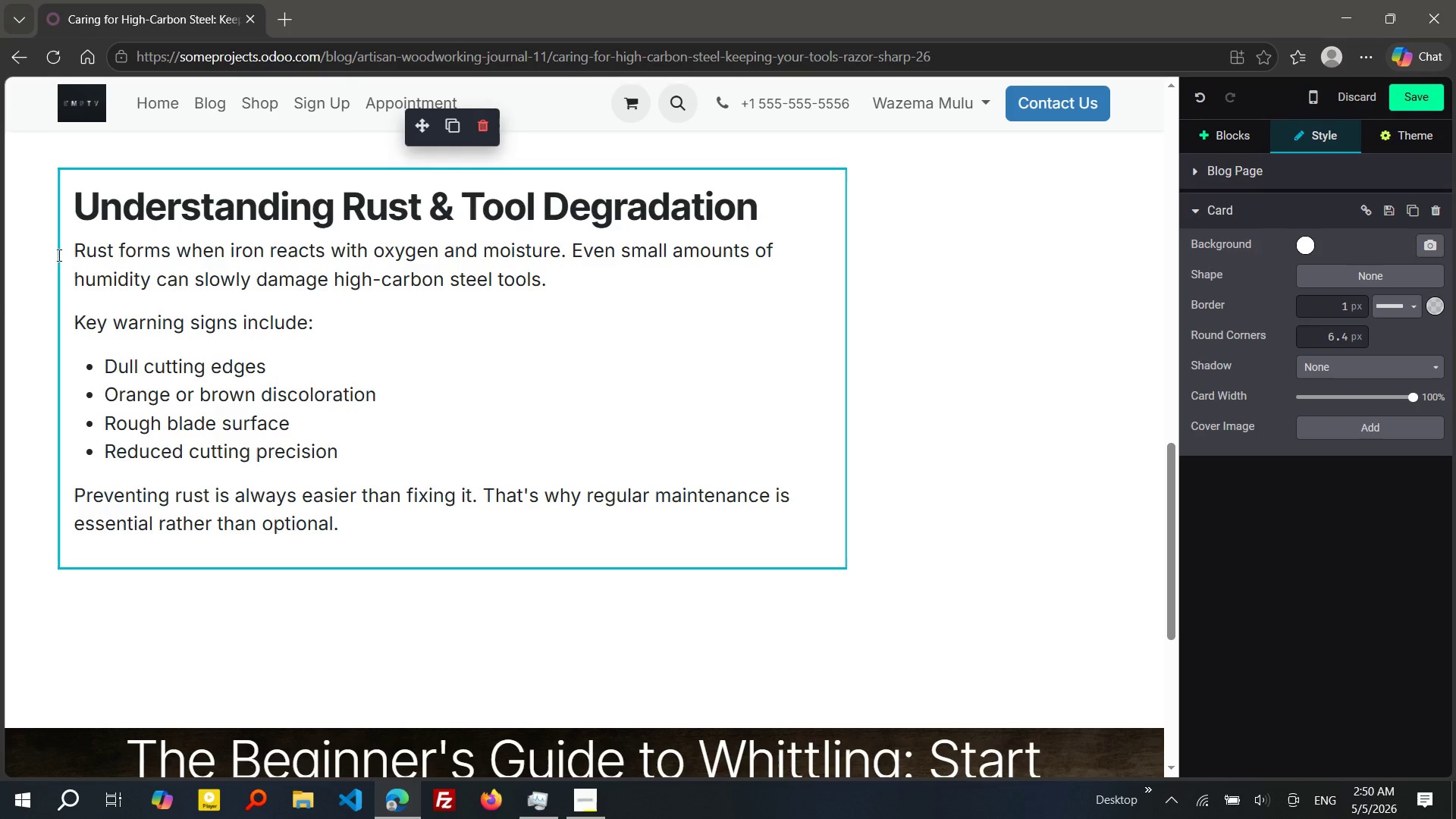 
left_click([75, 317])
 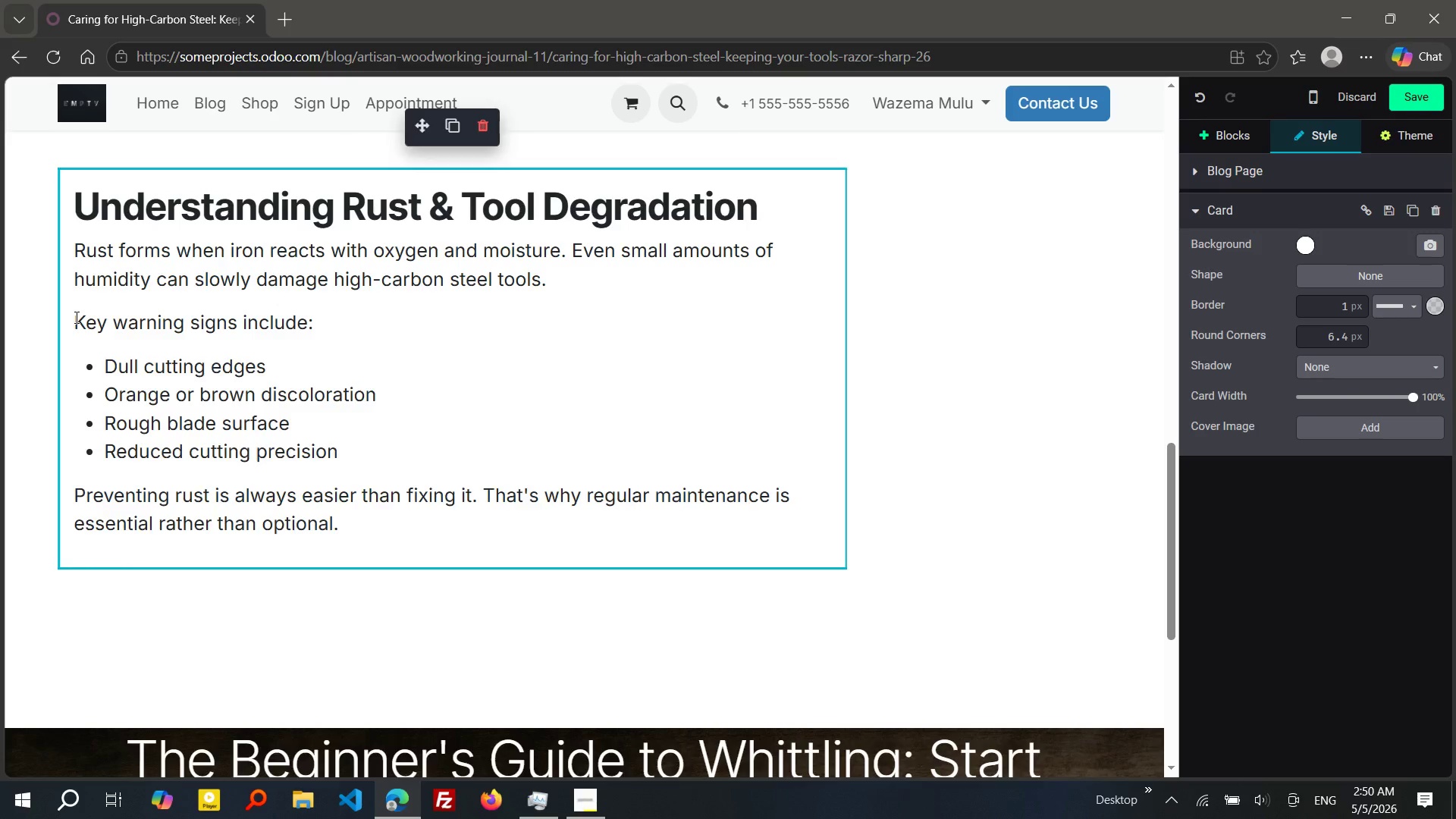 
key(Enter)
 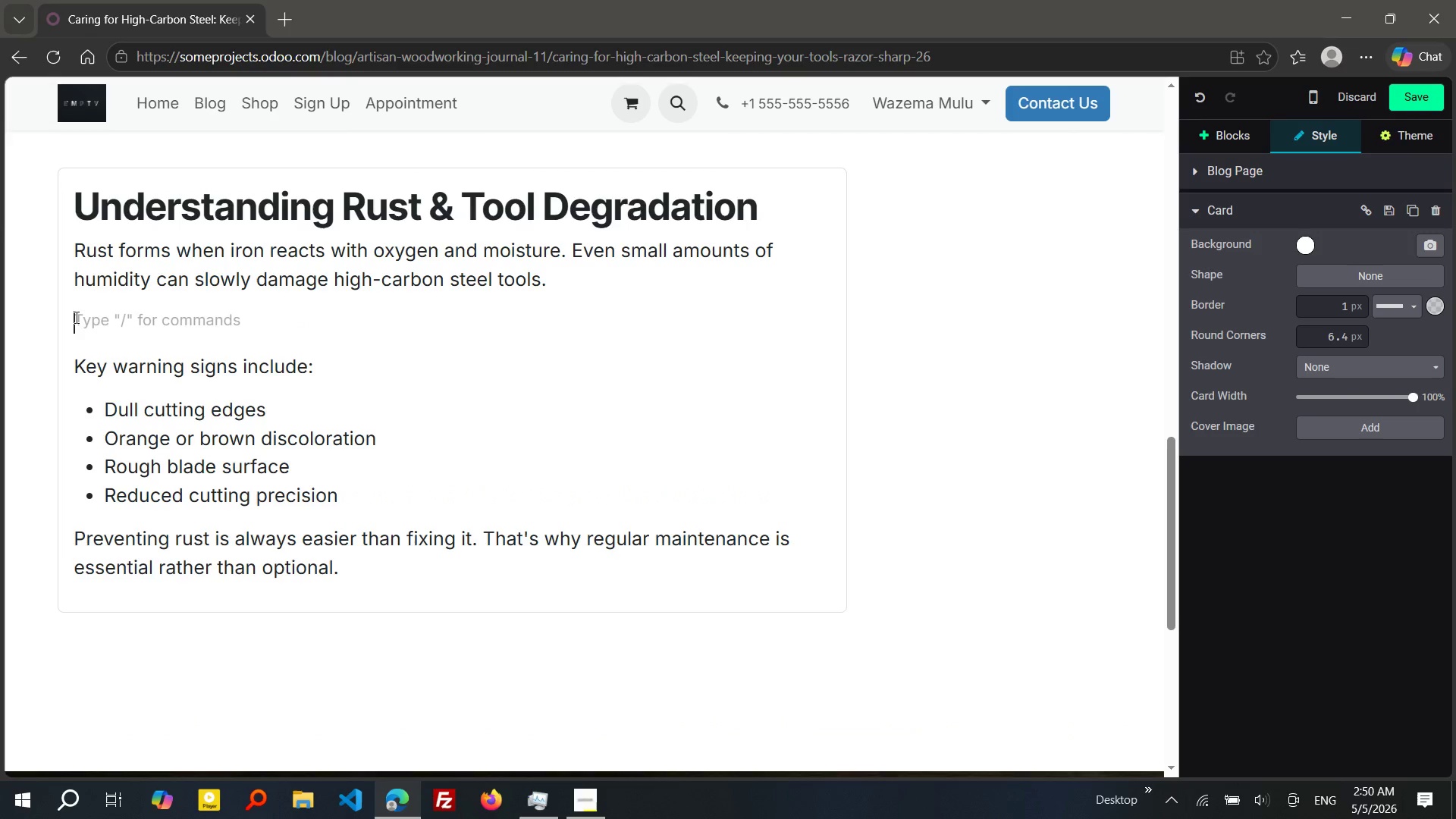 
key(ArrowUp)
 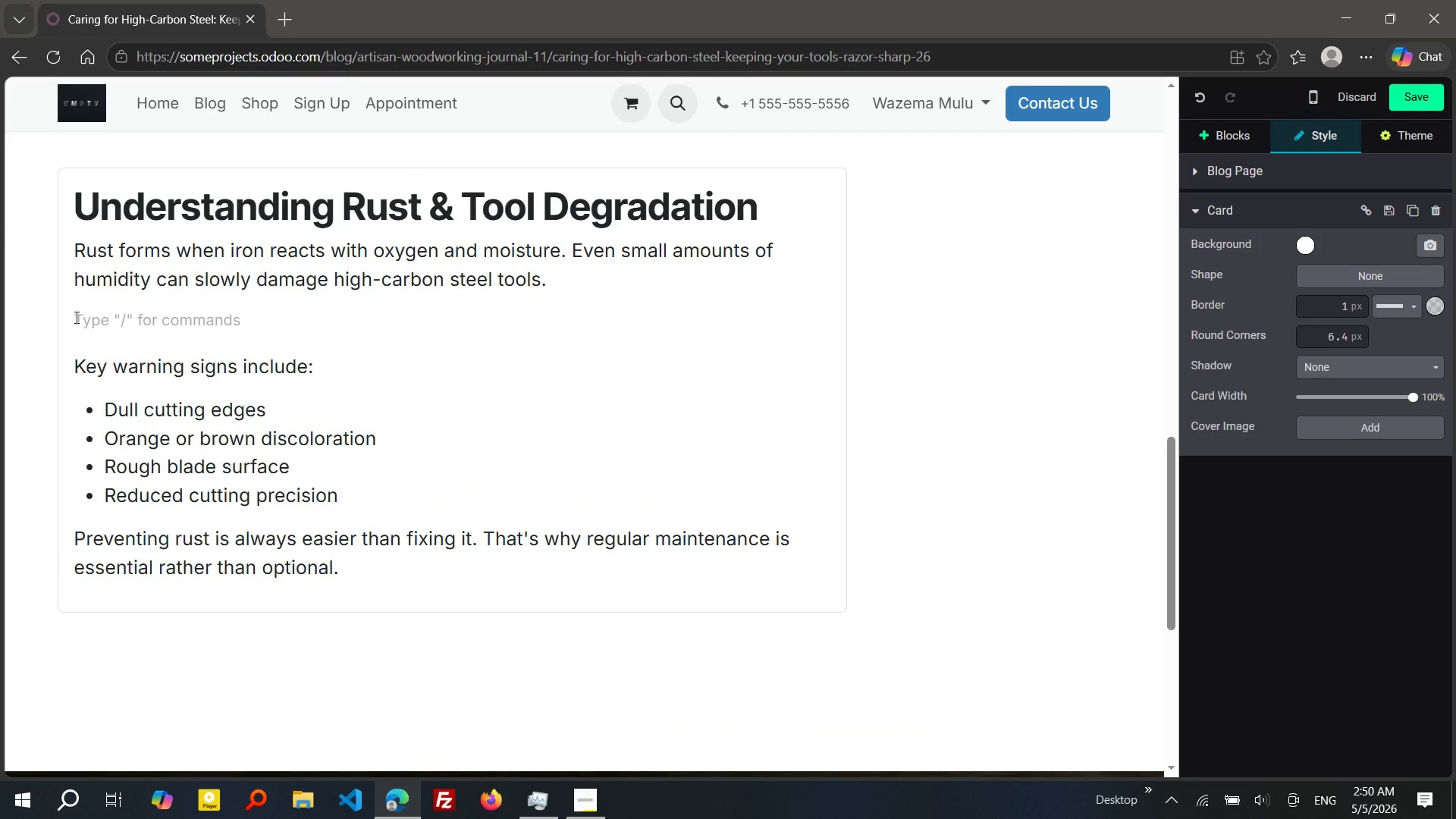 
key(Slash)
 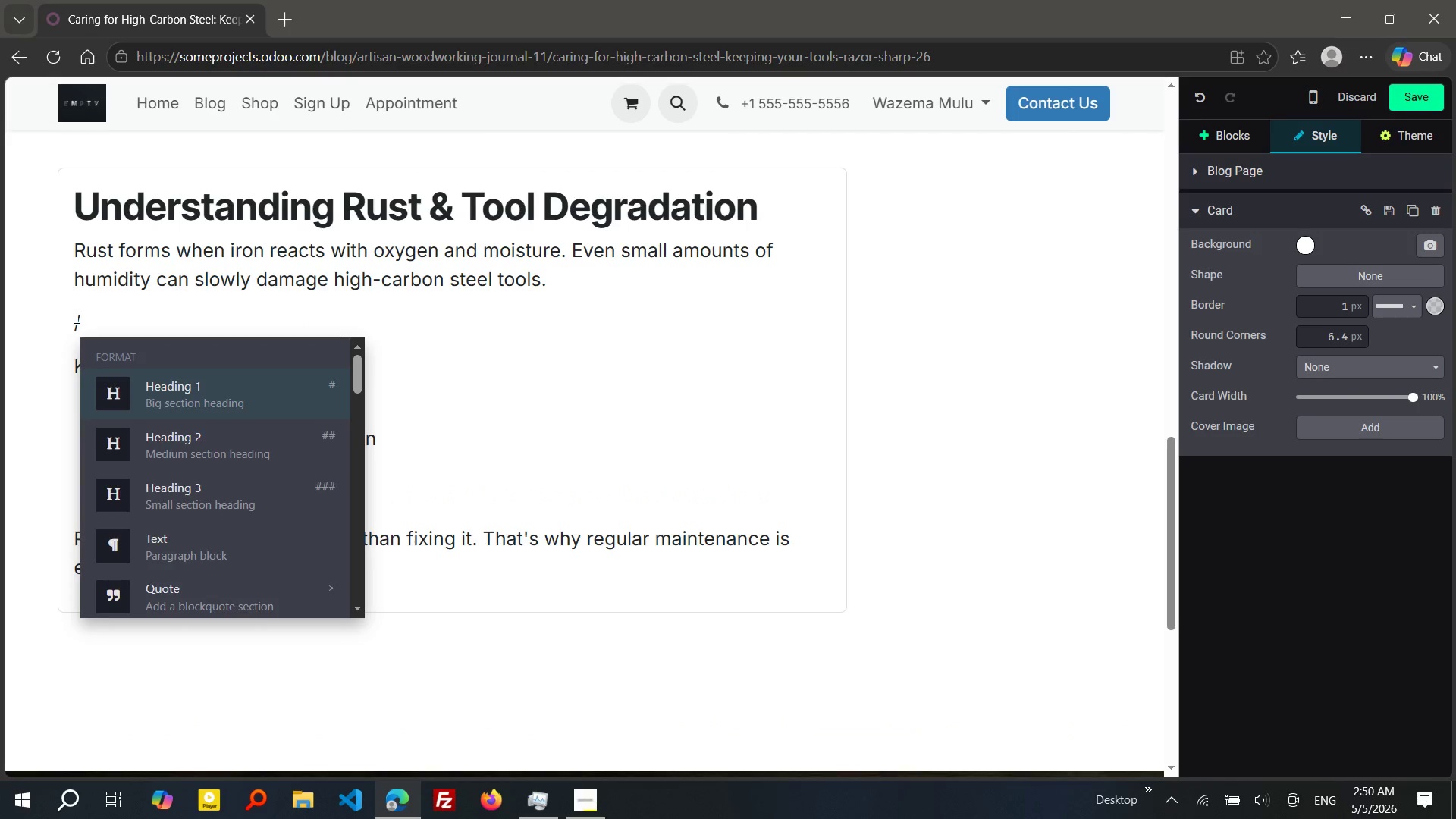 
key(Q)
 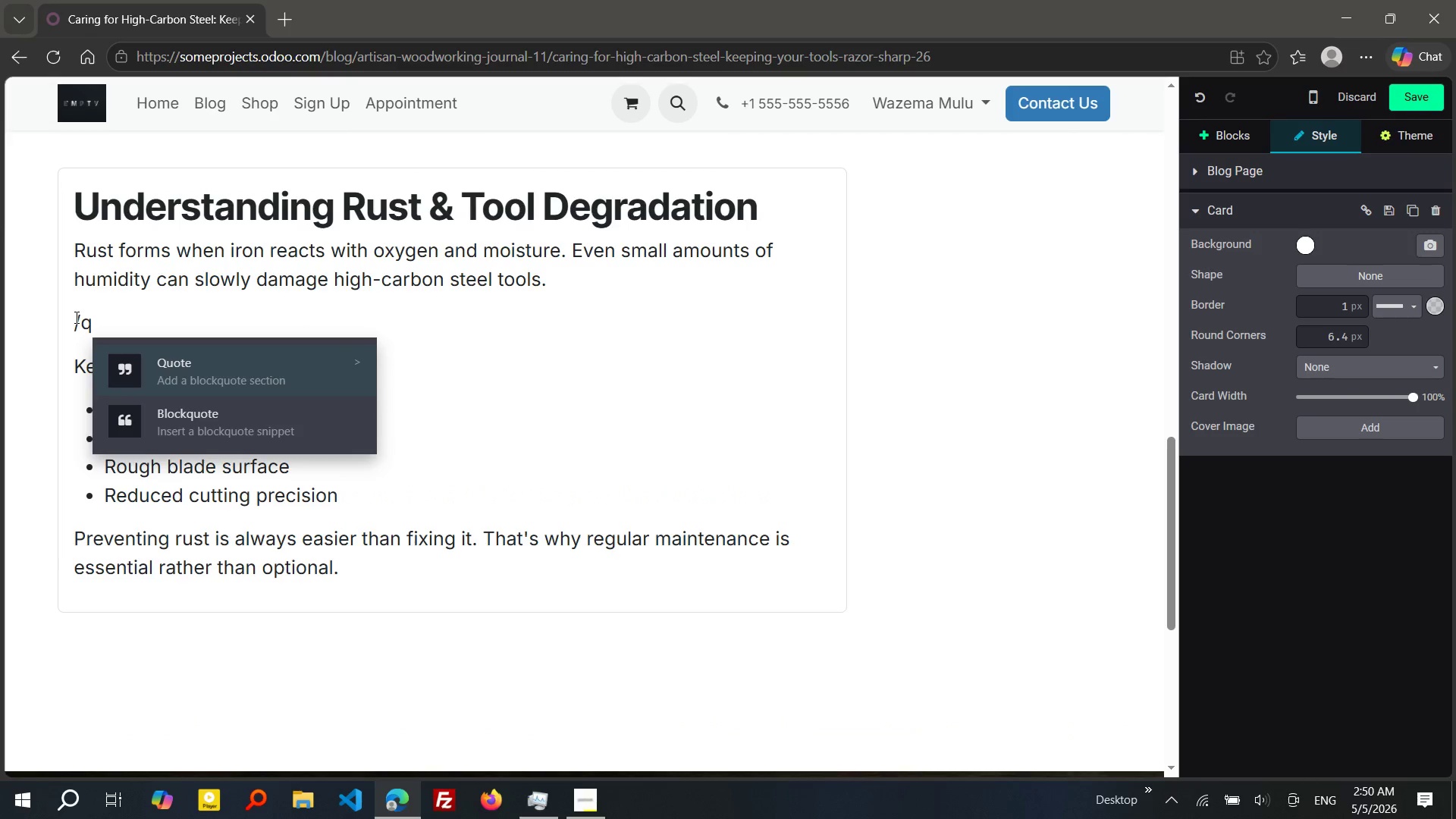 
key(Enter)
 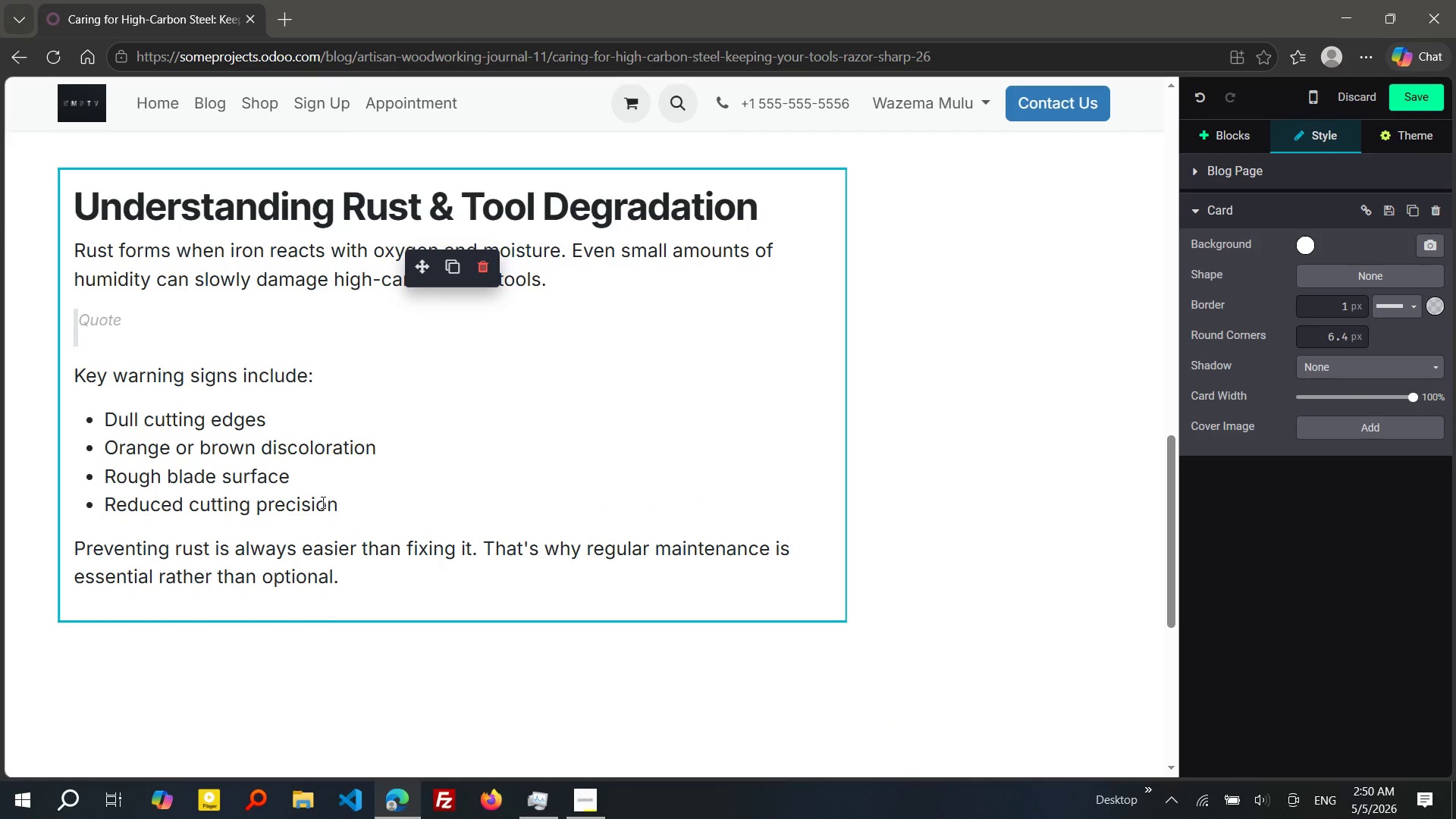 
left_click_drag(start_coordinate=[338, 502], to_coordinate=[61, 385])
 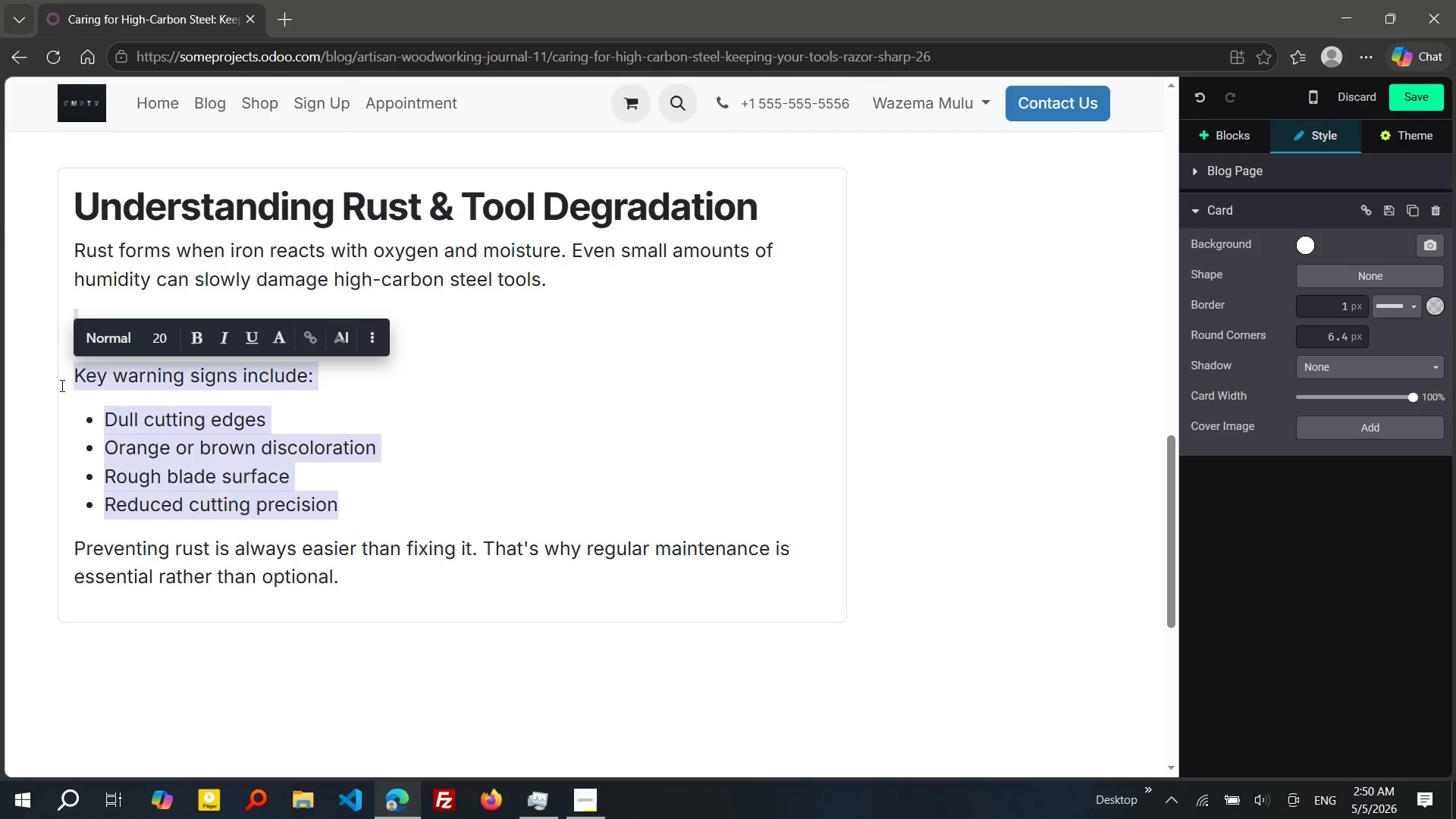 
key(Control+X)
 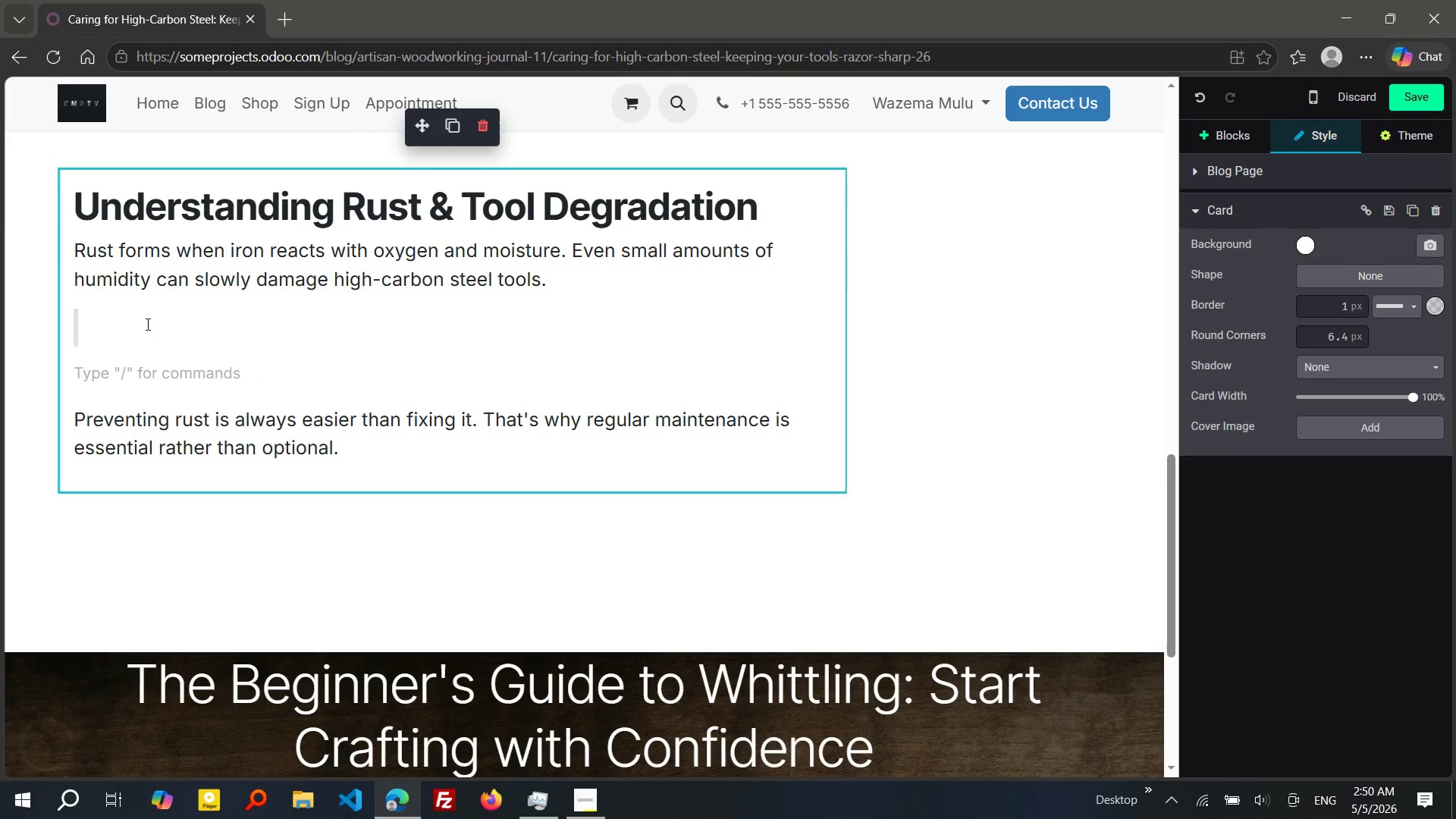 
left_click([146, 324])
 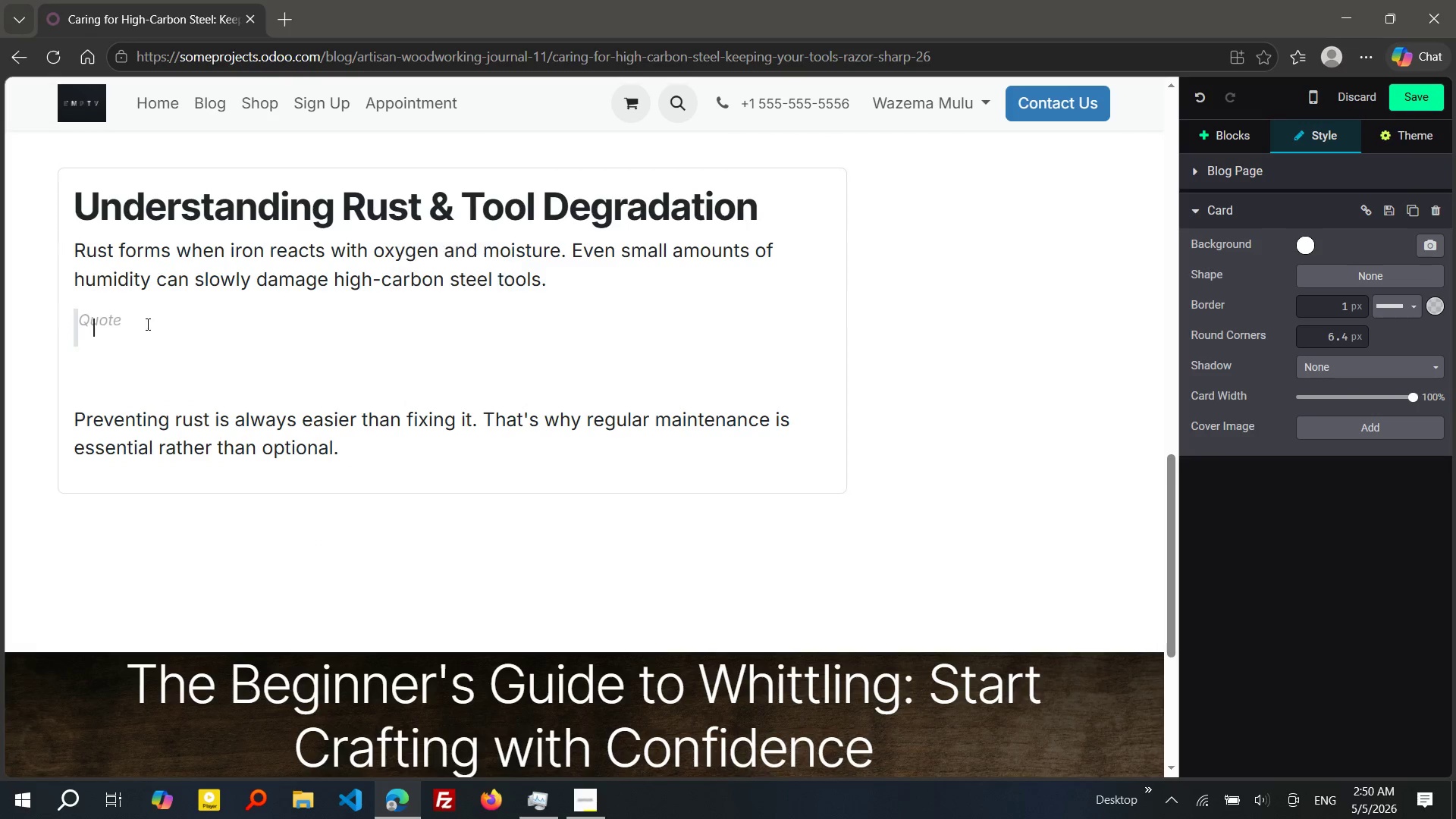 
key(Control+V)
 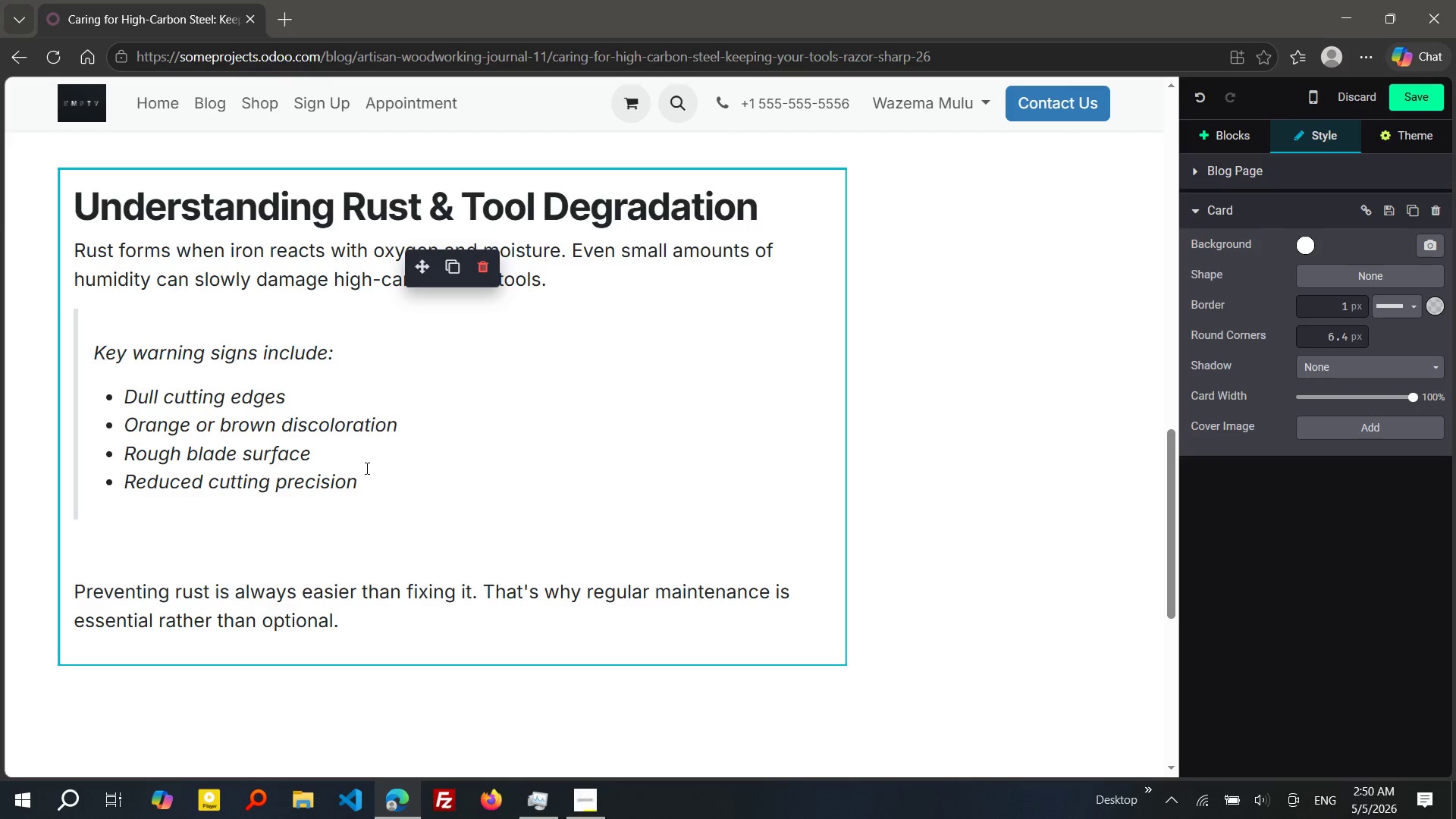 
left_click_drag(start_coordinate=[366, 472], to_coordinate=[74, 357])
 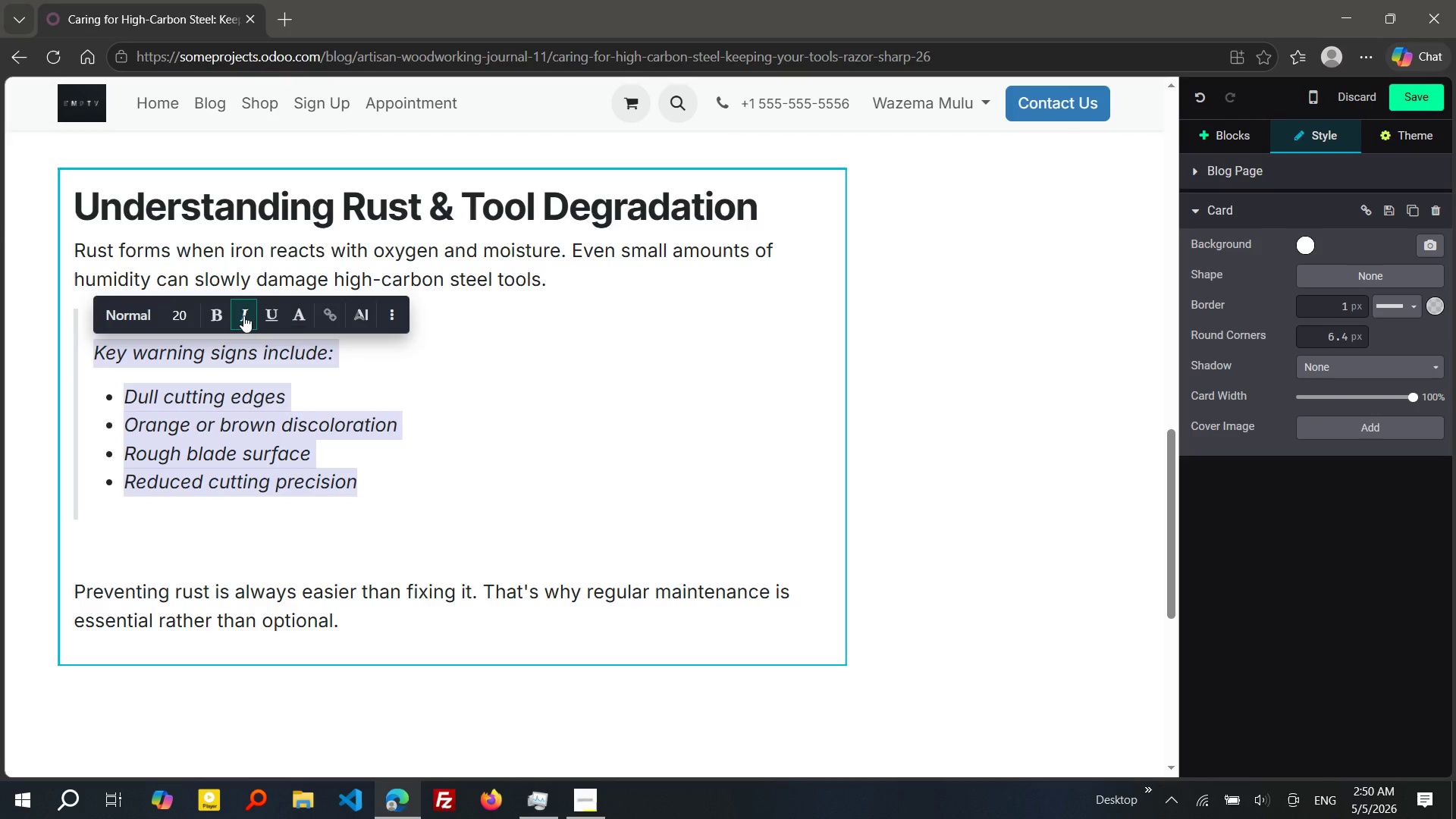 
left_click([243, 315])
 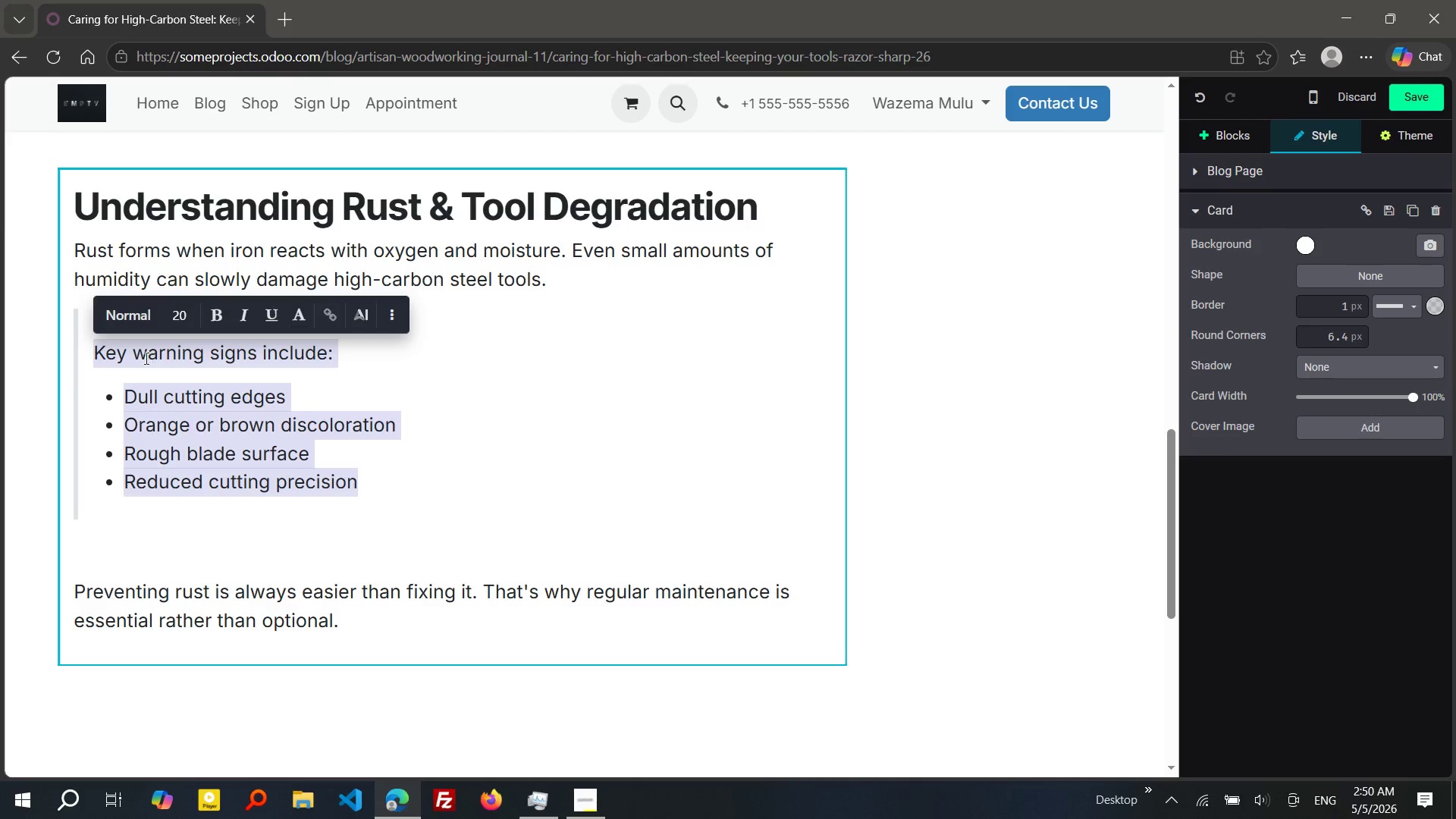 
left_click([145, 358])
 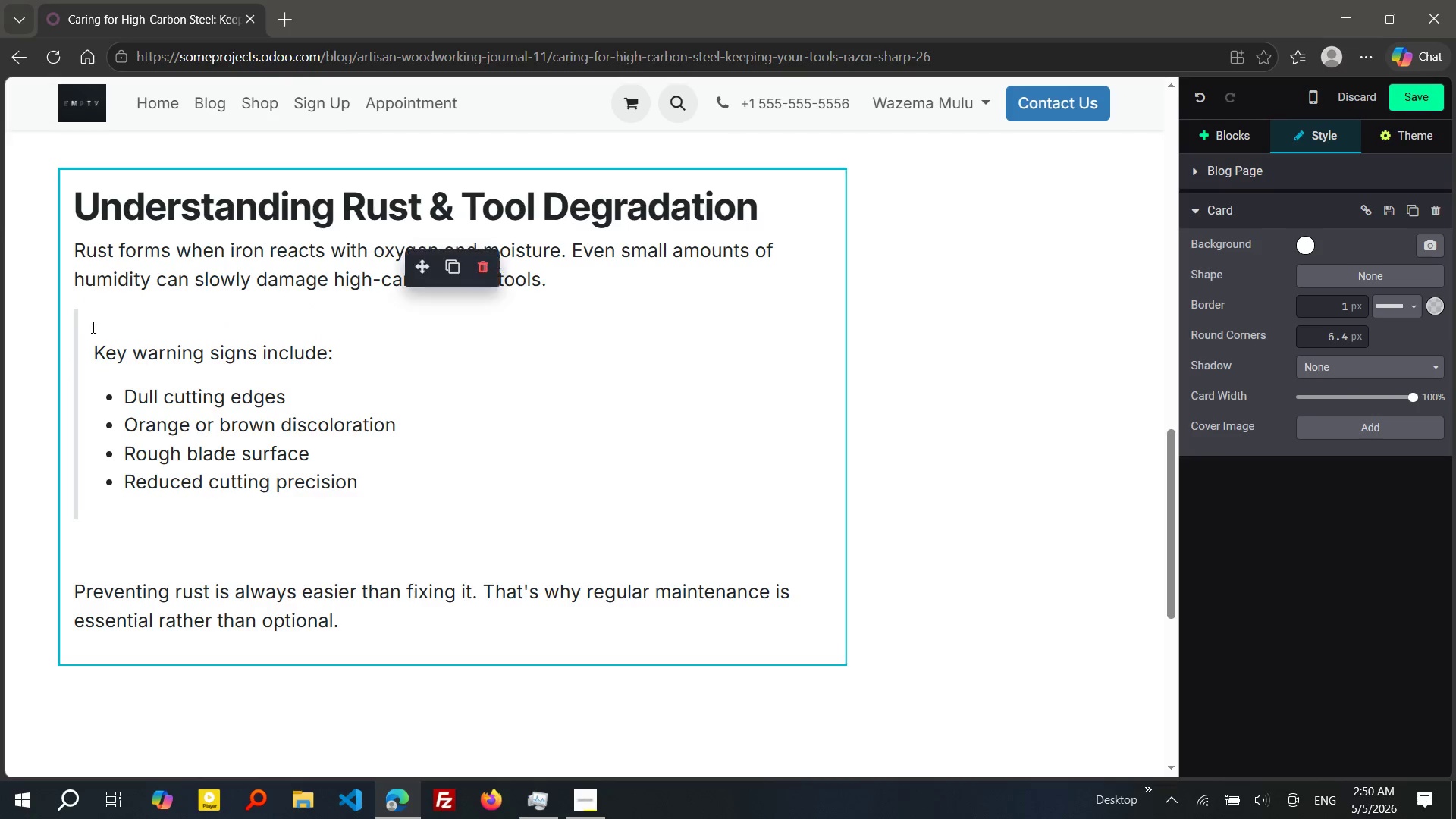 
left_click([92, 327])
 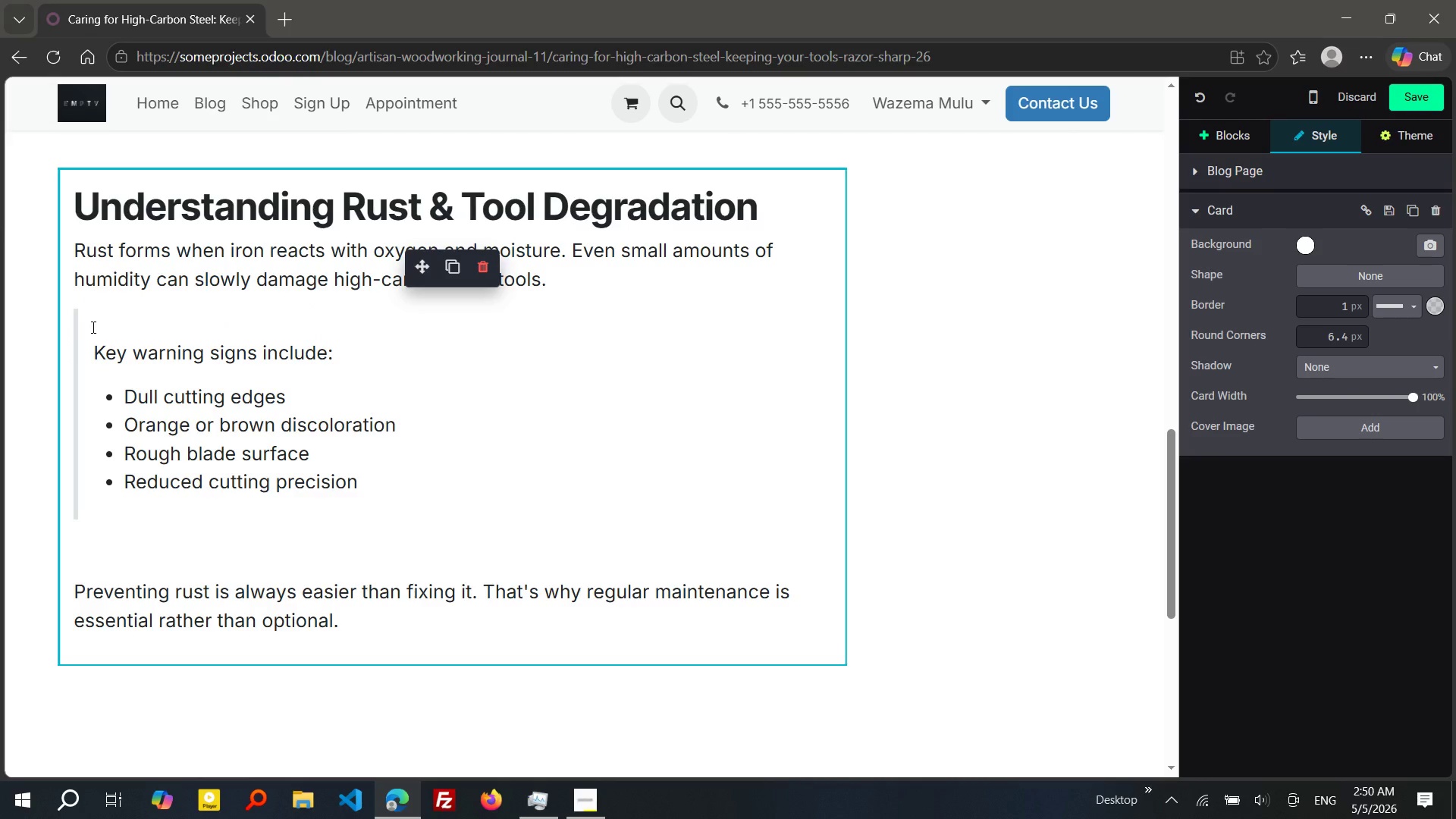 
key(Delete)
 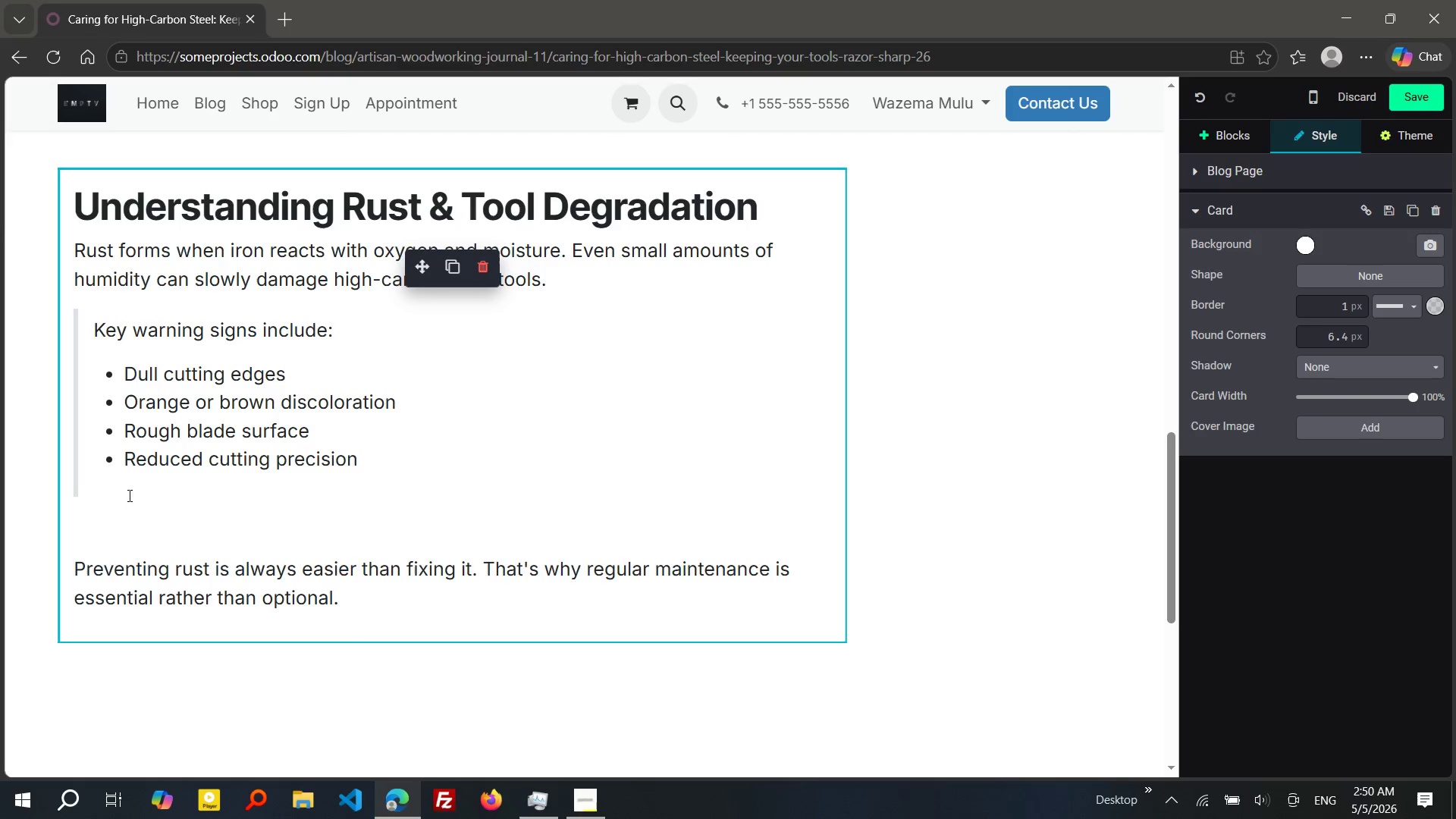 
left_click([122, 531])
 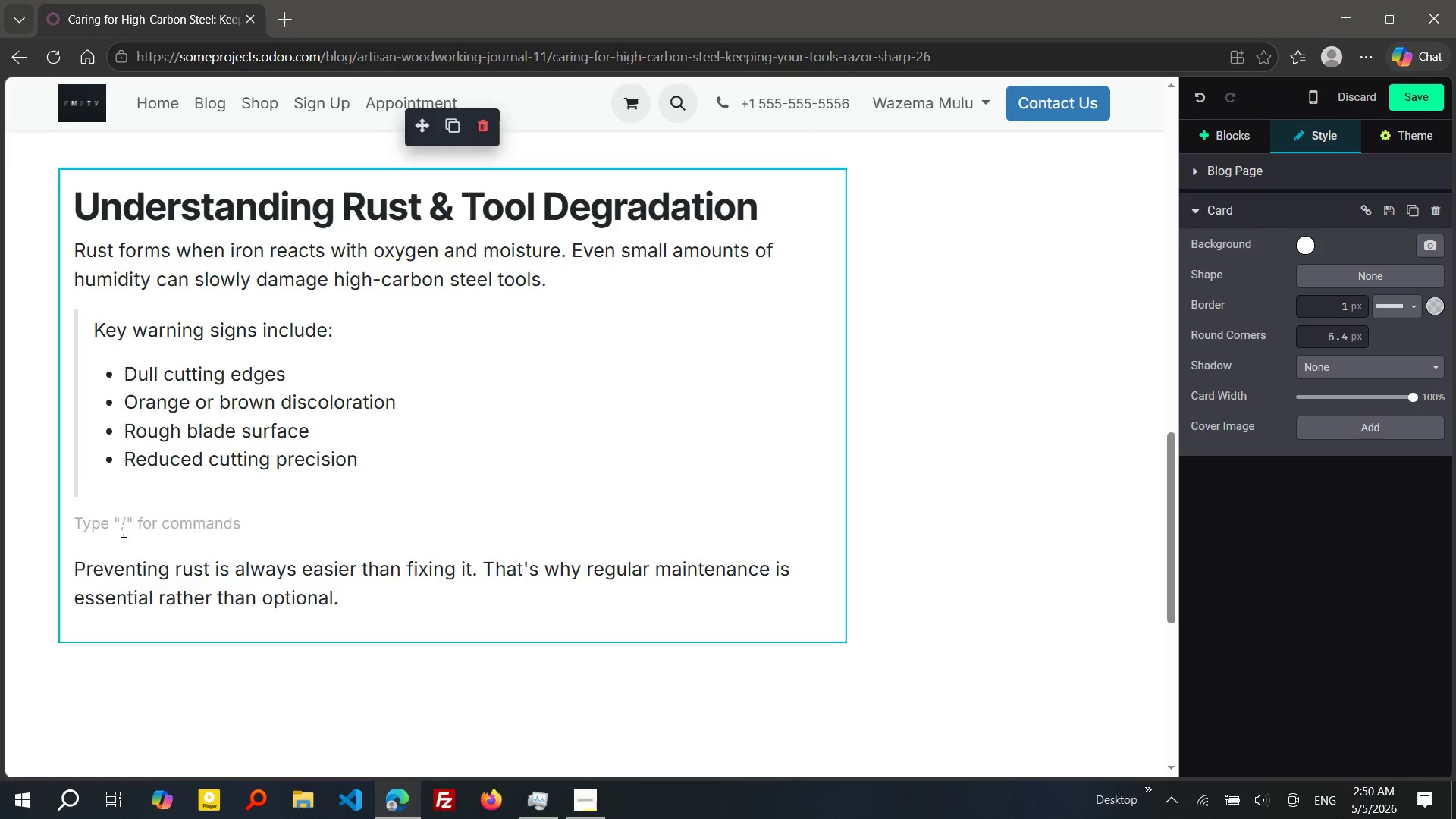 
key(Delete)
 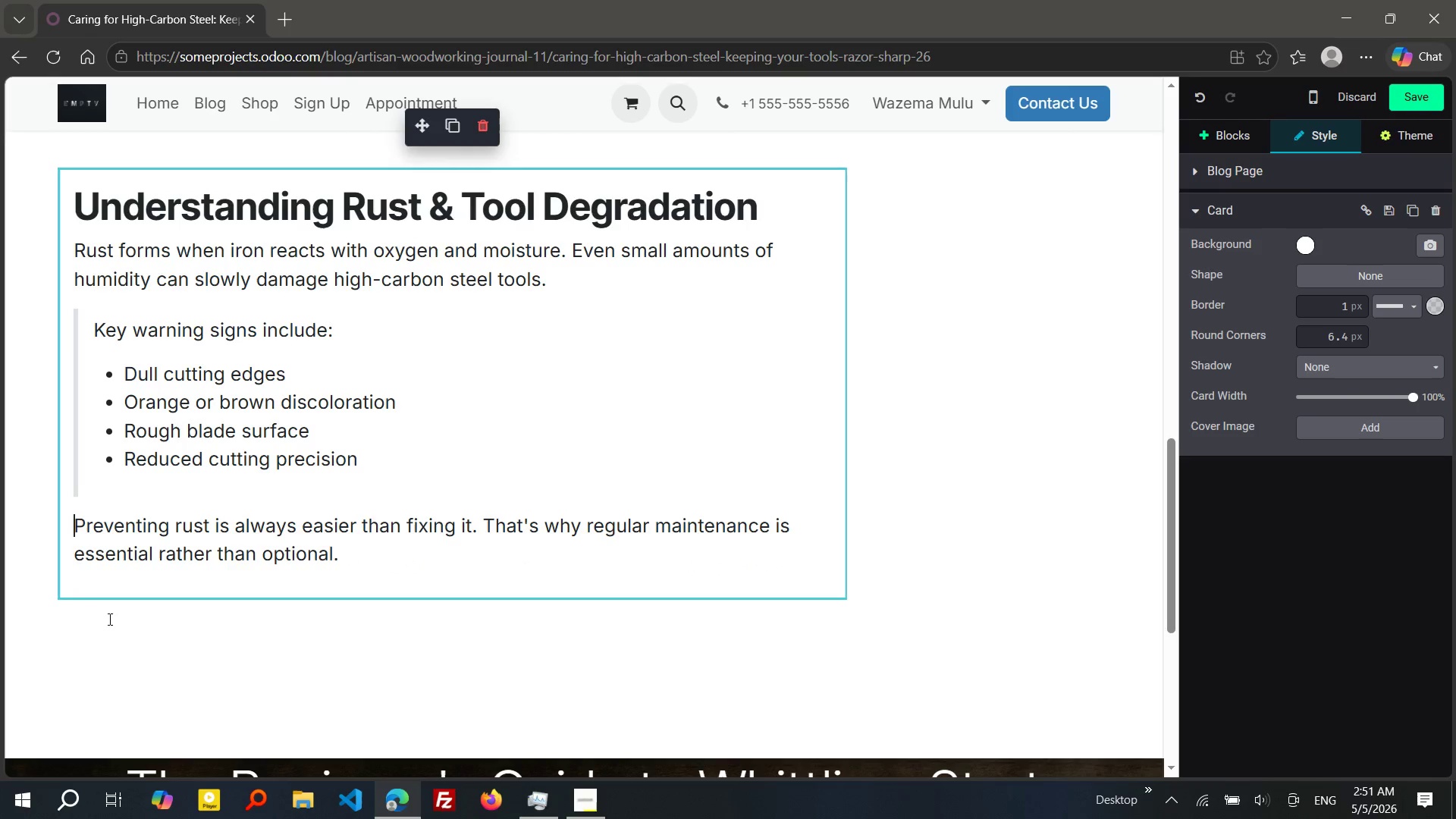 
left_click([106, 630])
 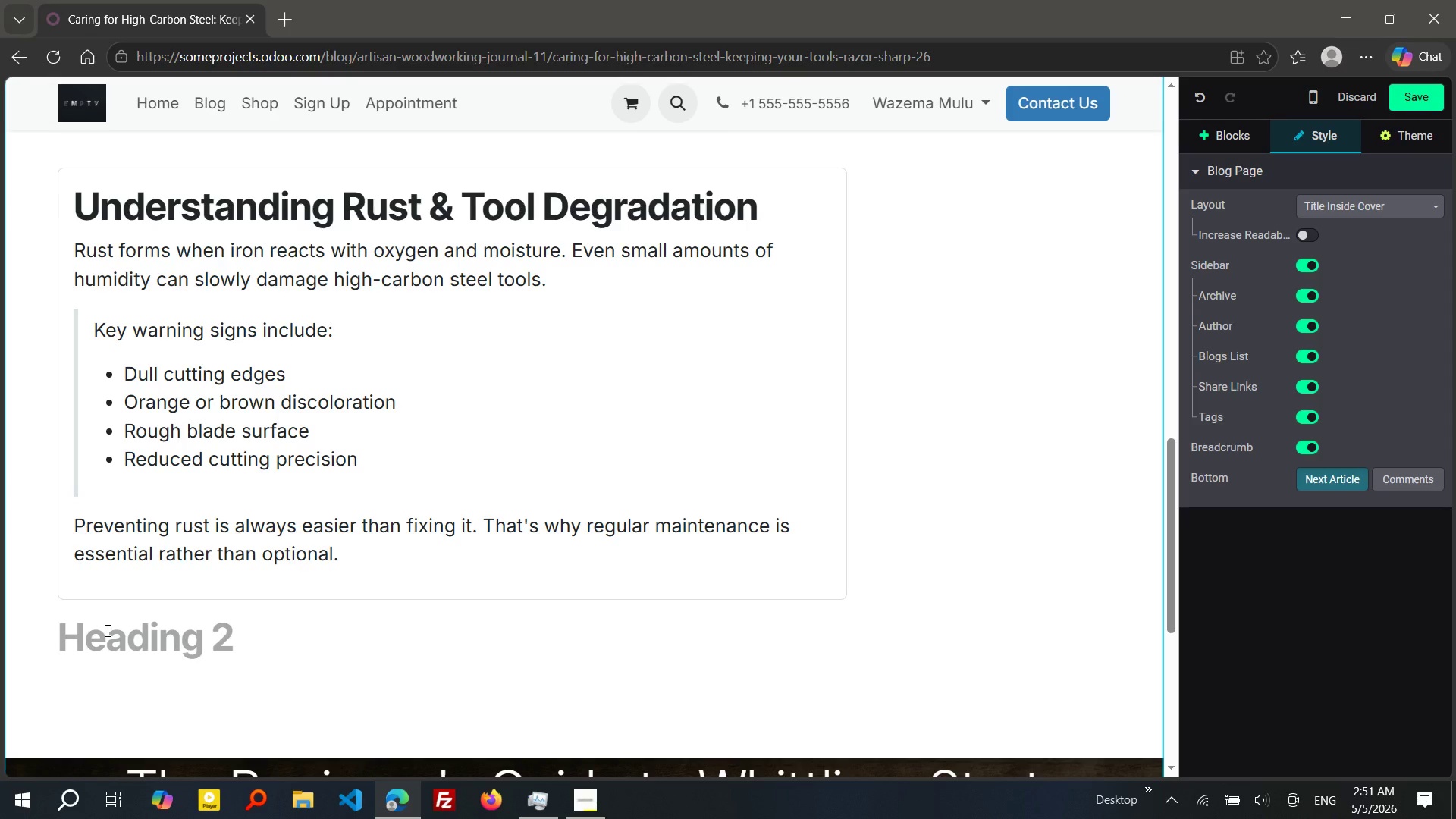 
wait(15.89)
 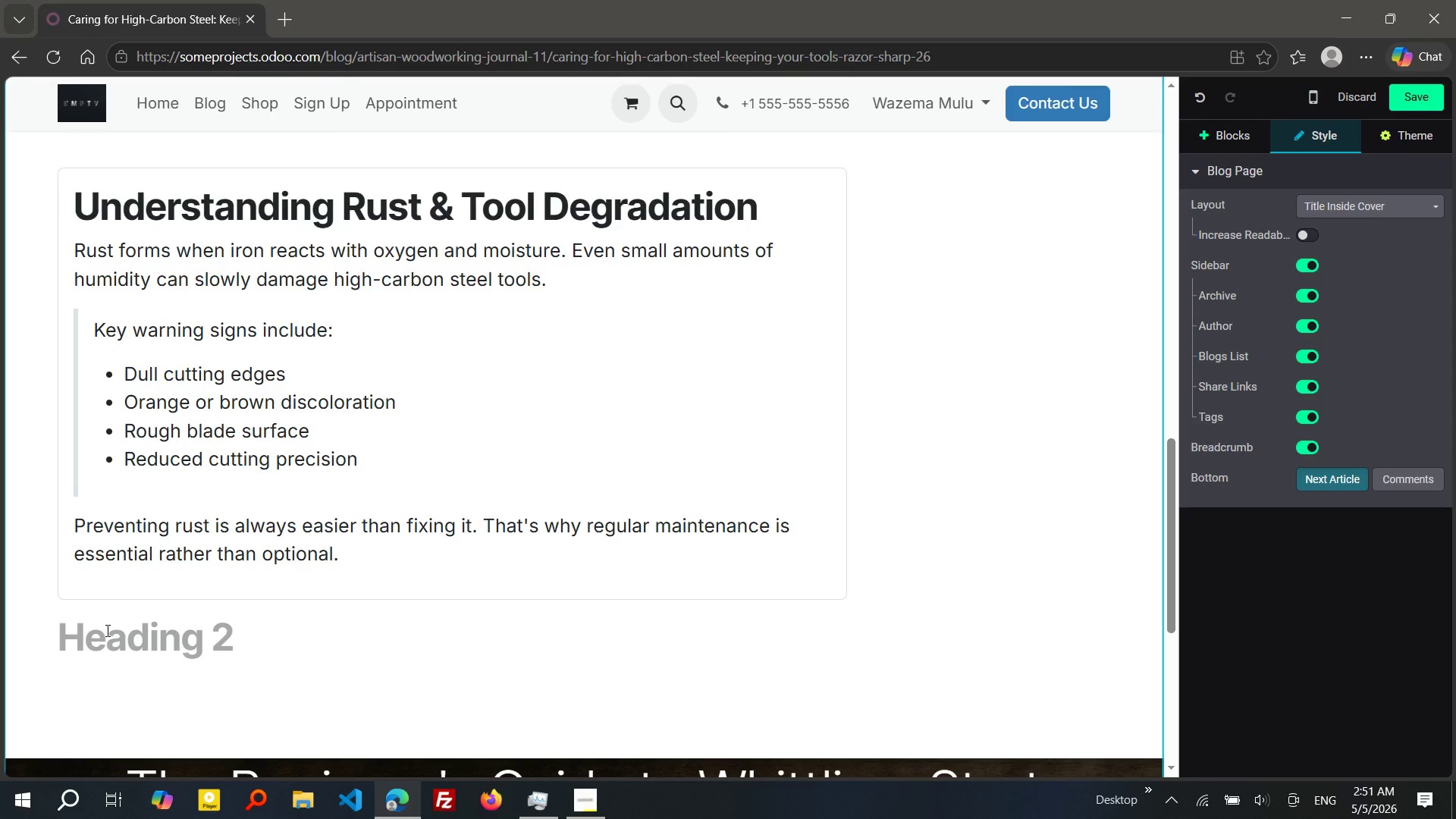 
type(p)
key(Backspace)
type(pro-levelin)
key(Backspace)
key(Backspace)
type( SHARpening & EDGE Control)
 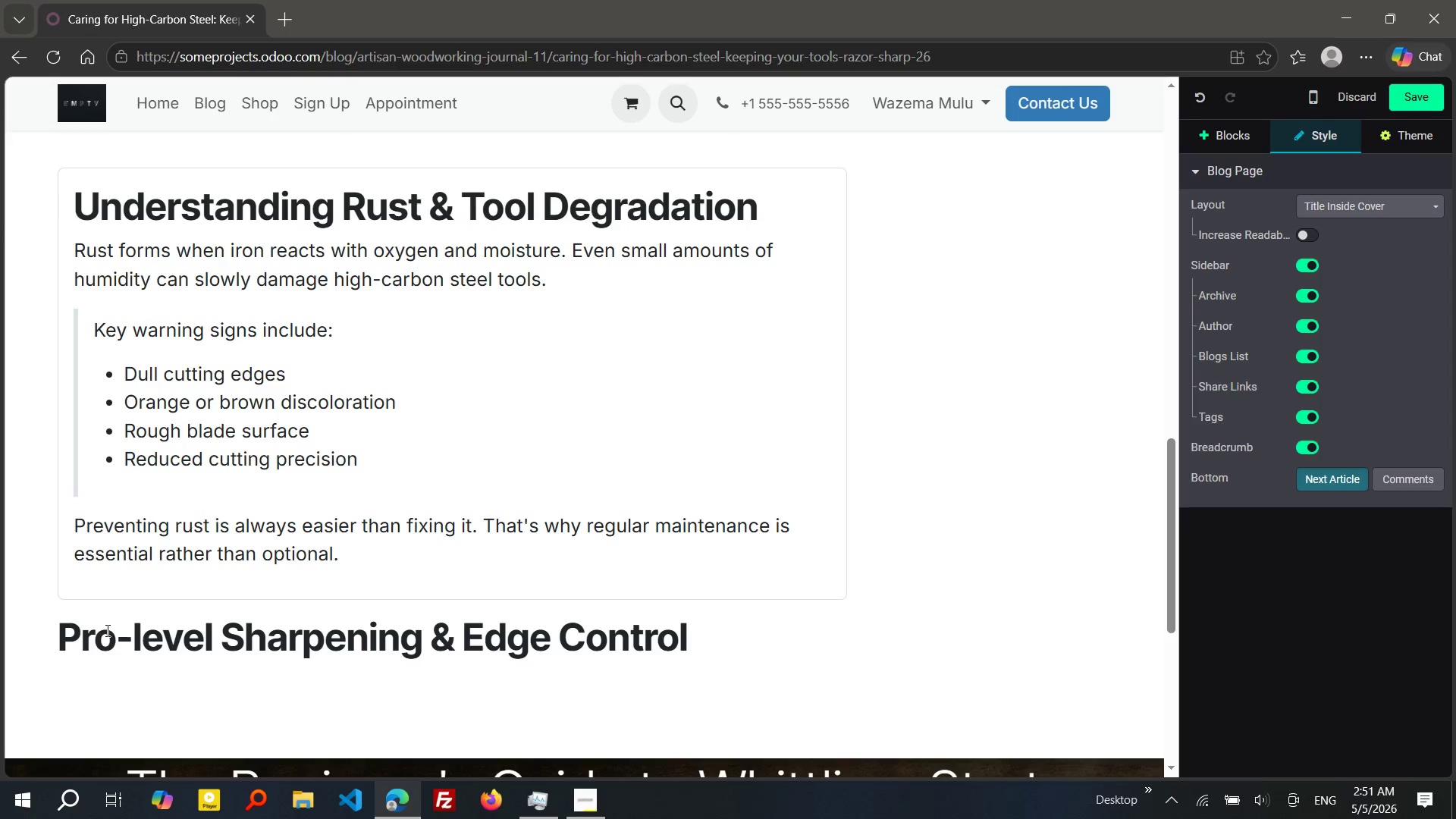 
key(Enter)
 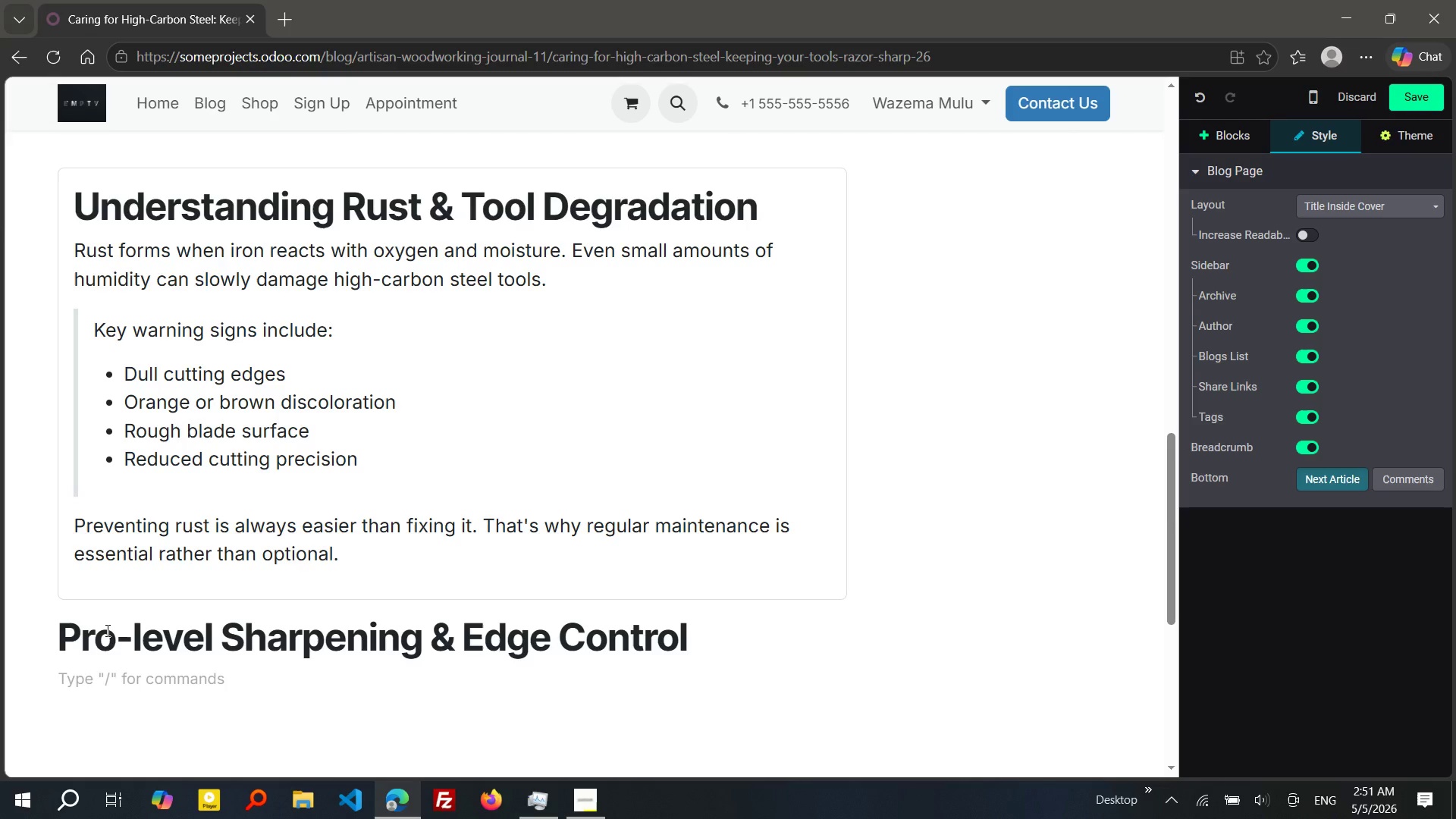 
wait(8.74)
 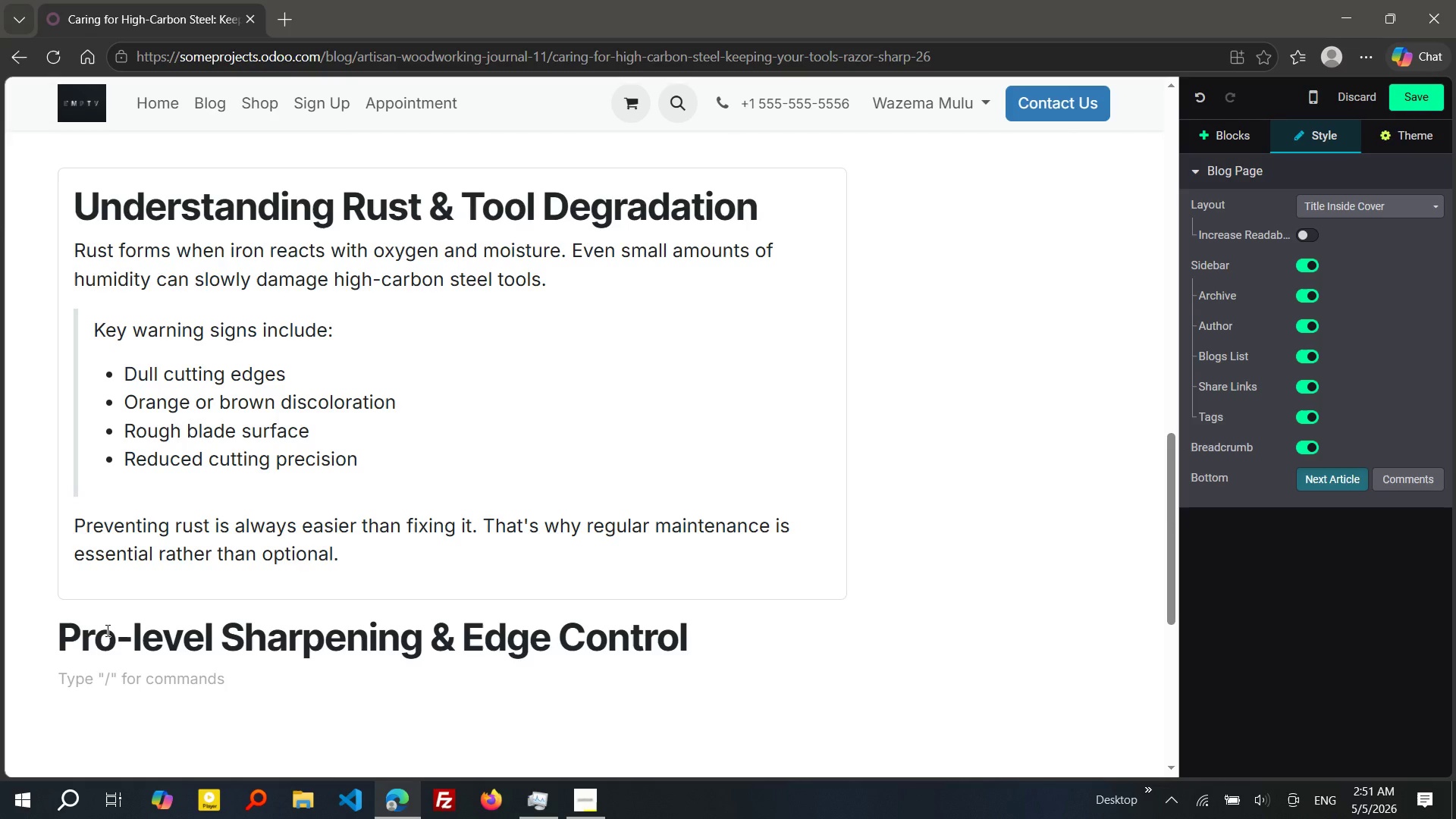 
type(Sharpening)
 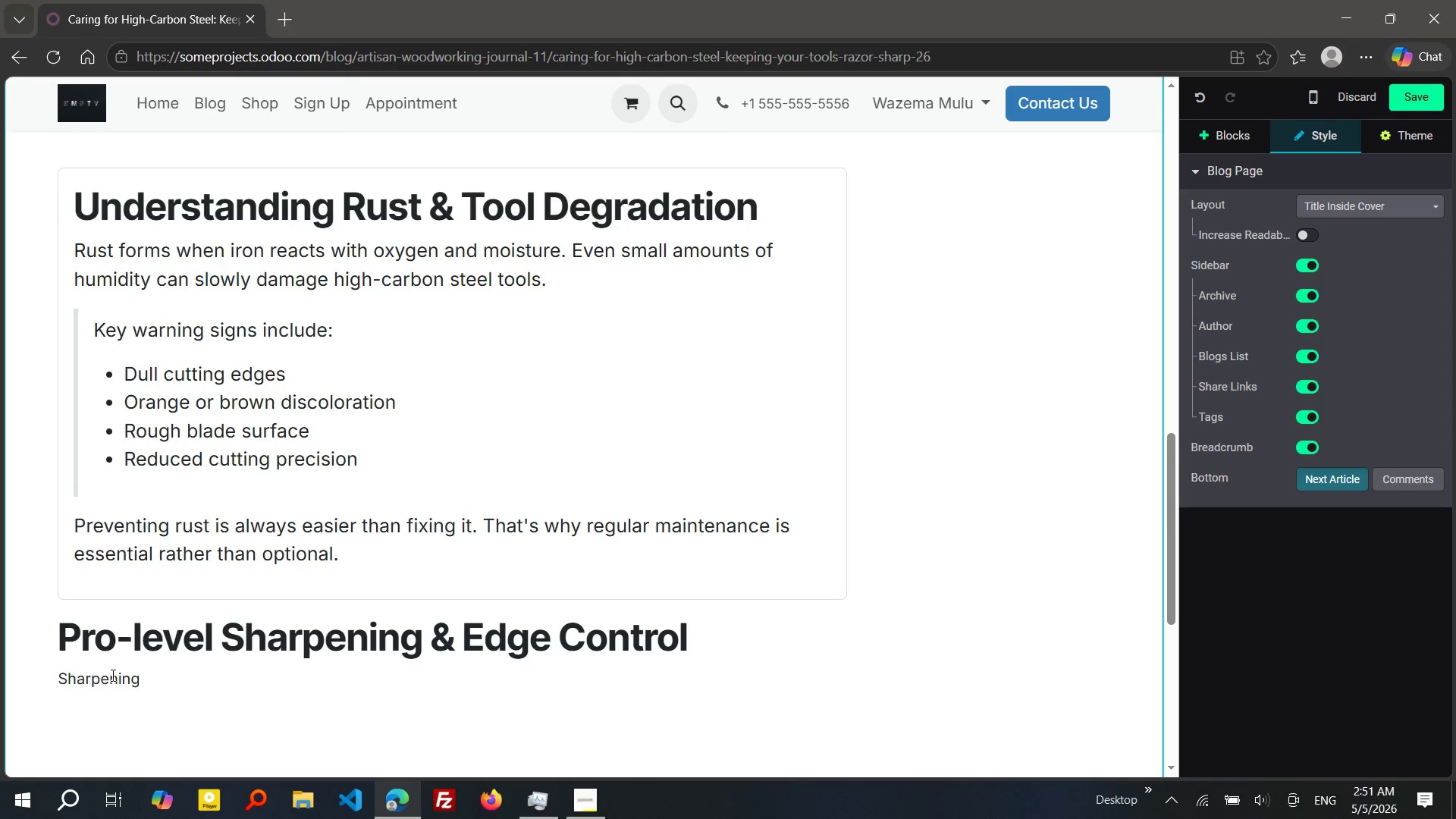 
double_click([111, 675])
 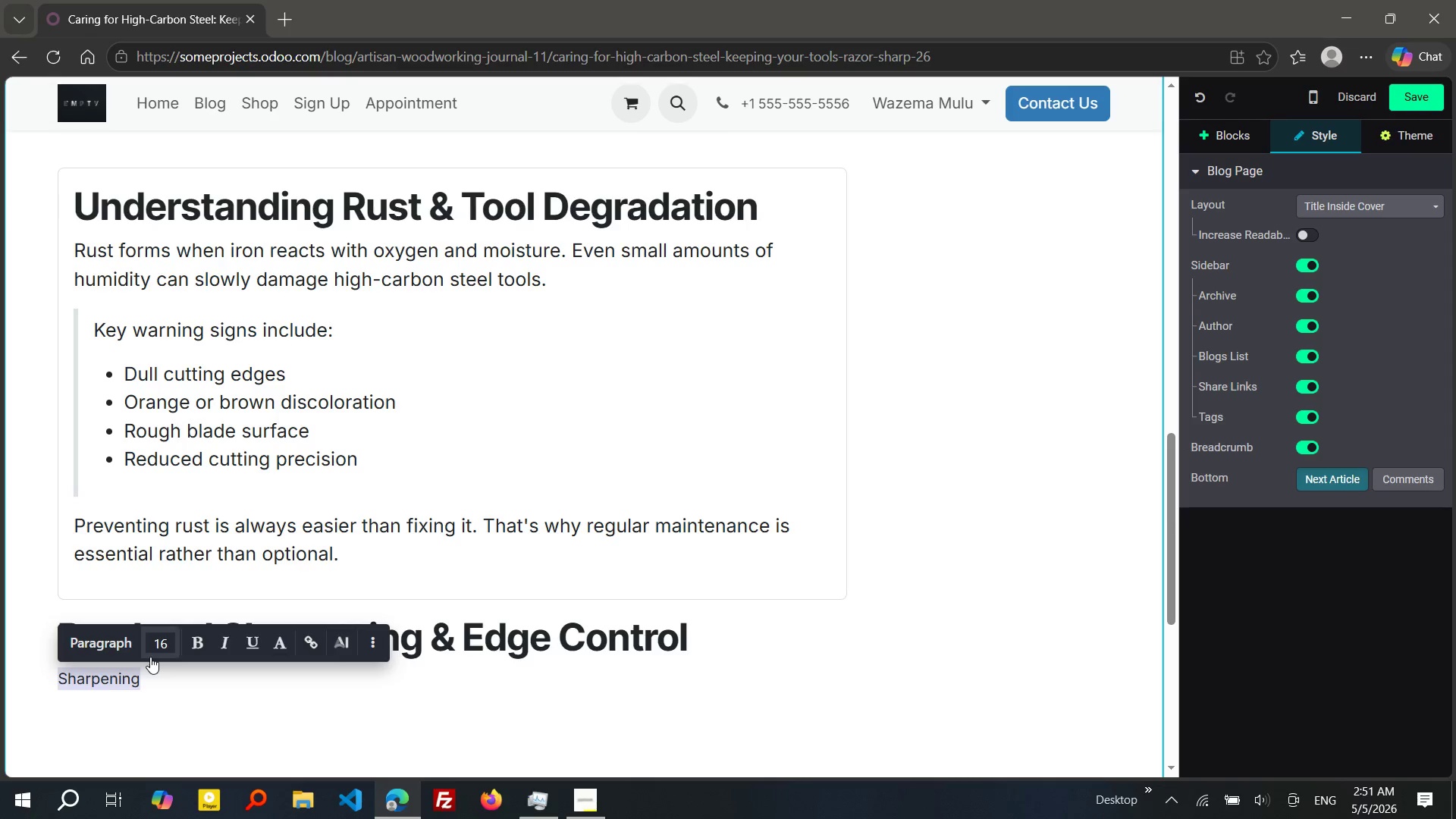 
left_click([150, 657])
 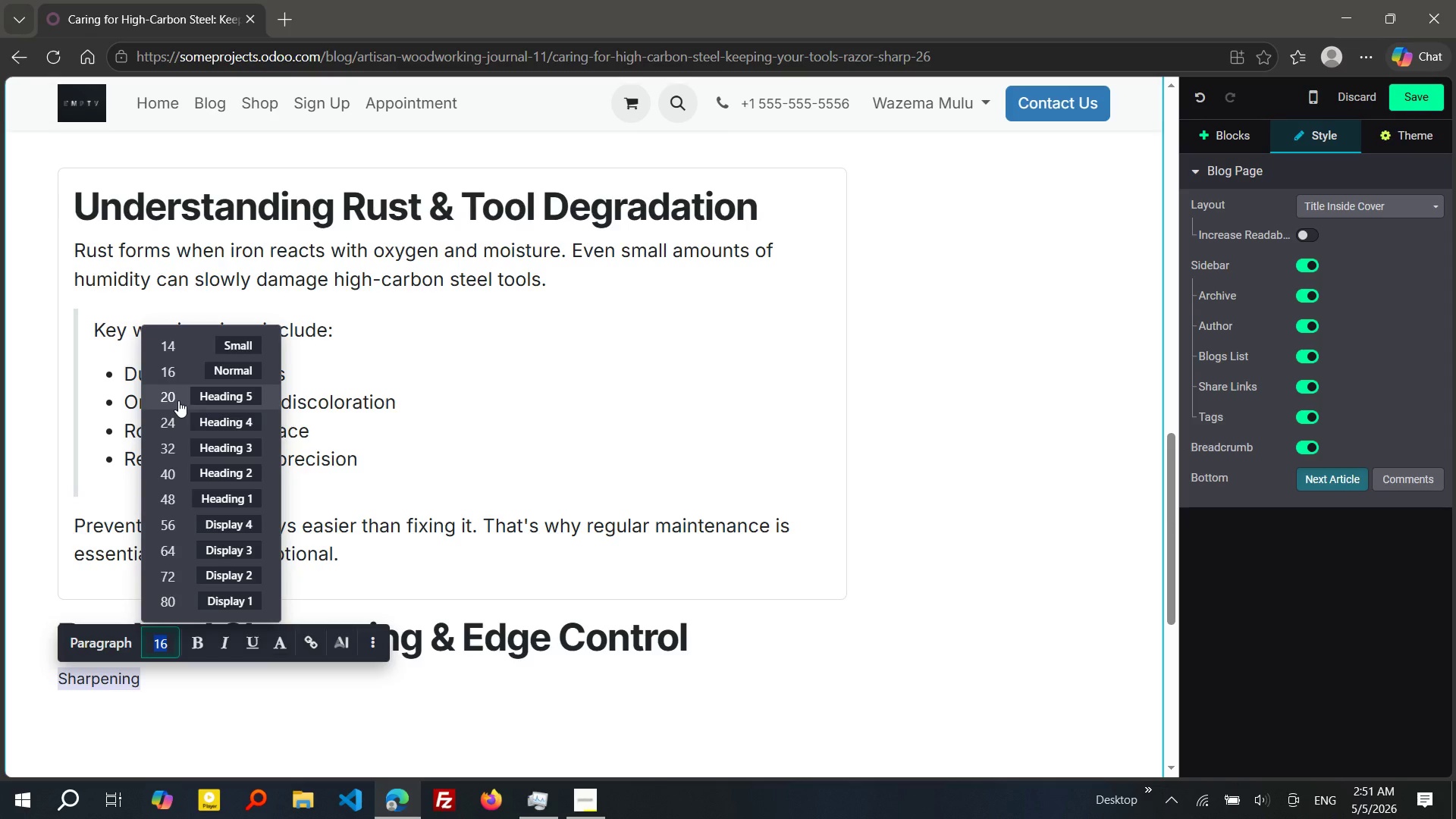 
left_click([178, 400])
 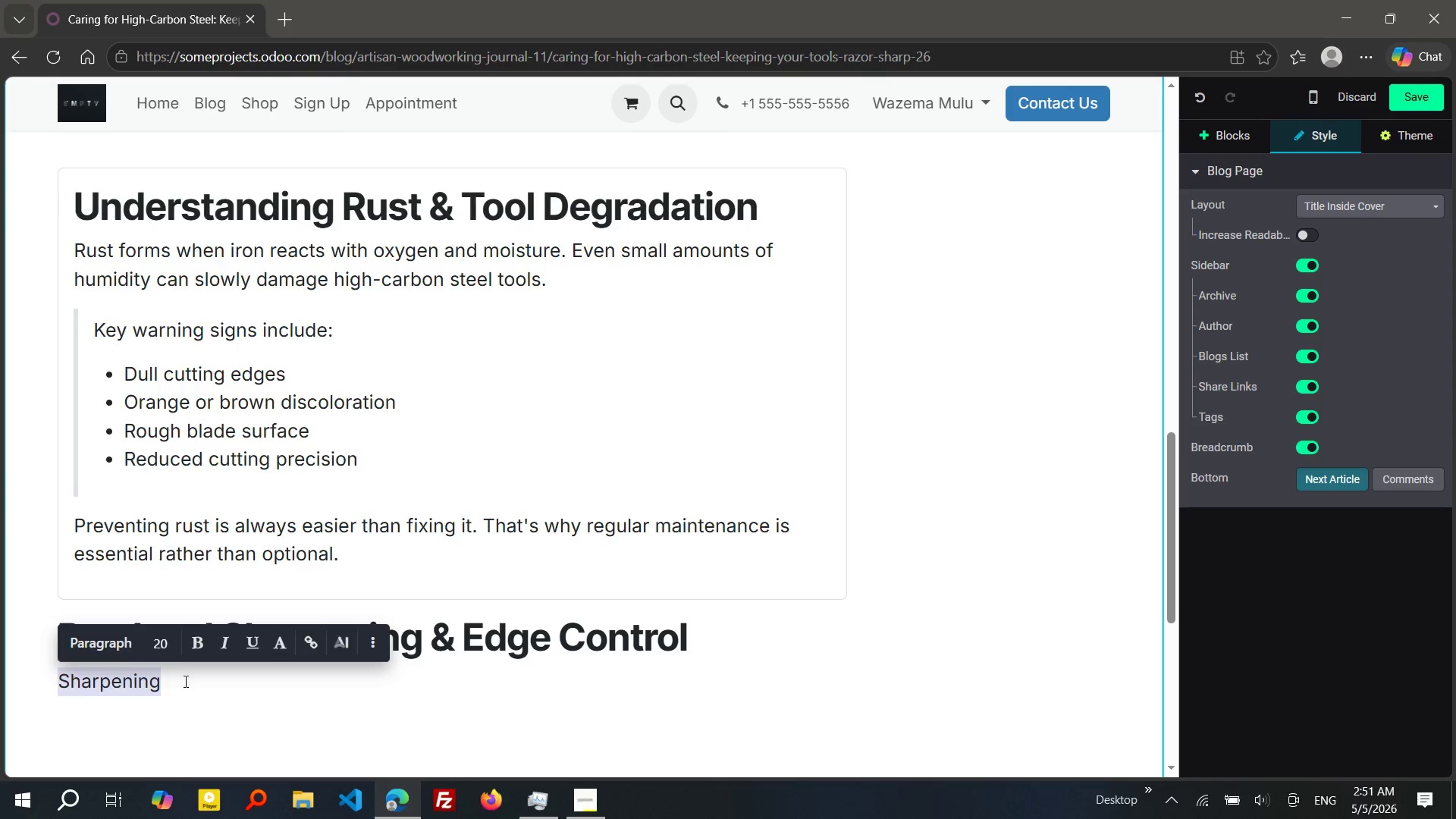 
left_click([184, 681])
 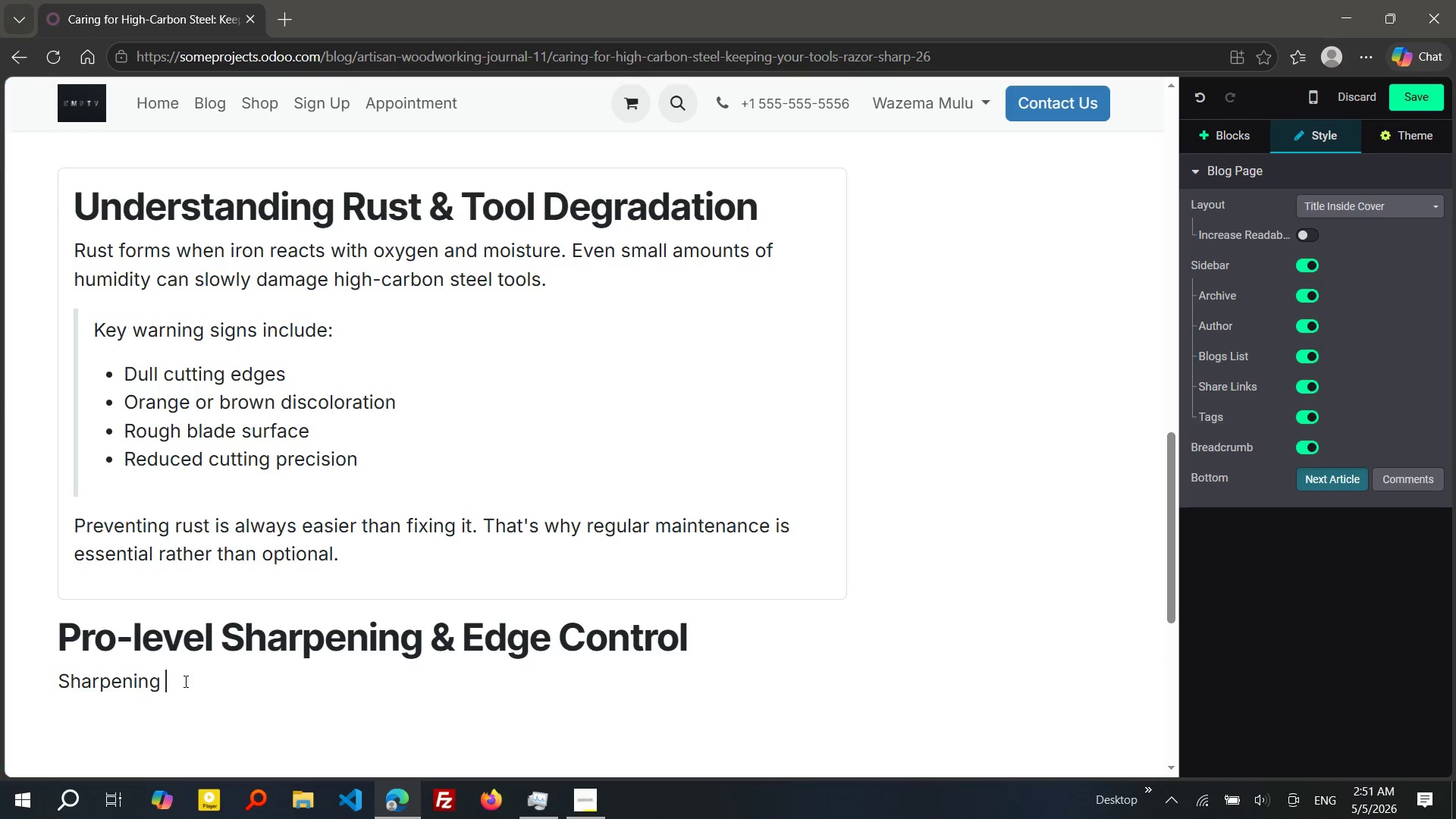 
type( is just)
key(Backspace)
key(Backspace)
key(Backspace)
key(Backspace)
type(not just about making a blade "sharp again")
 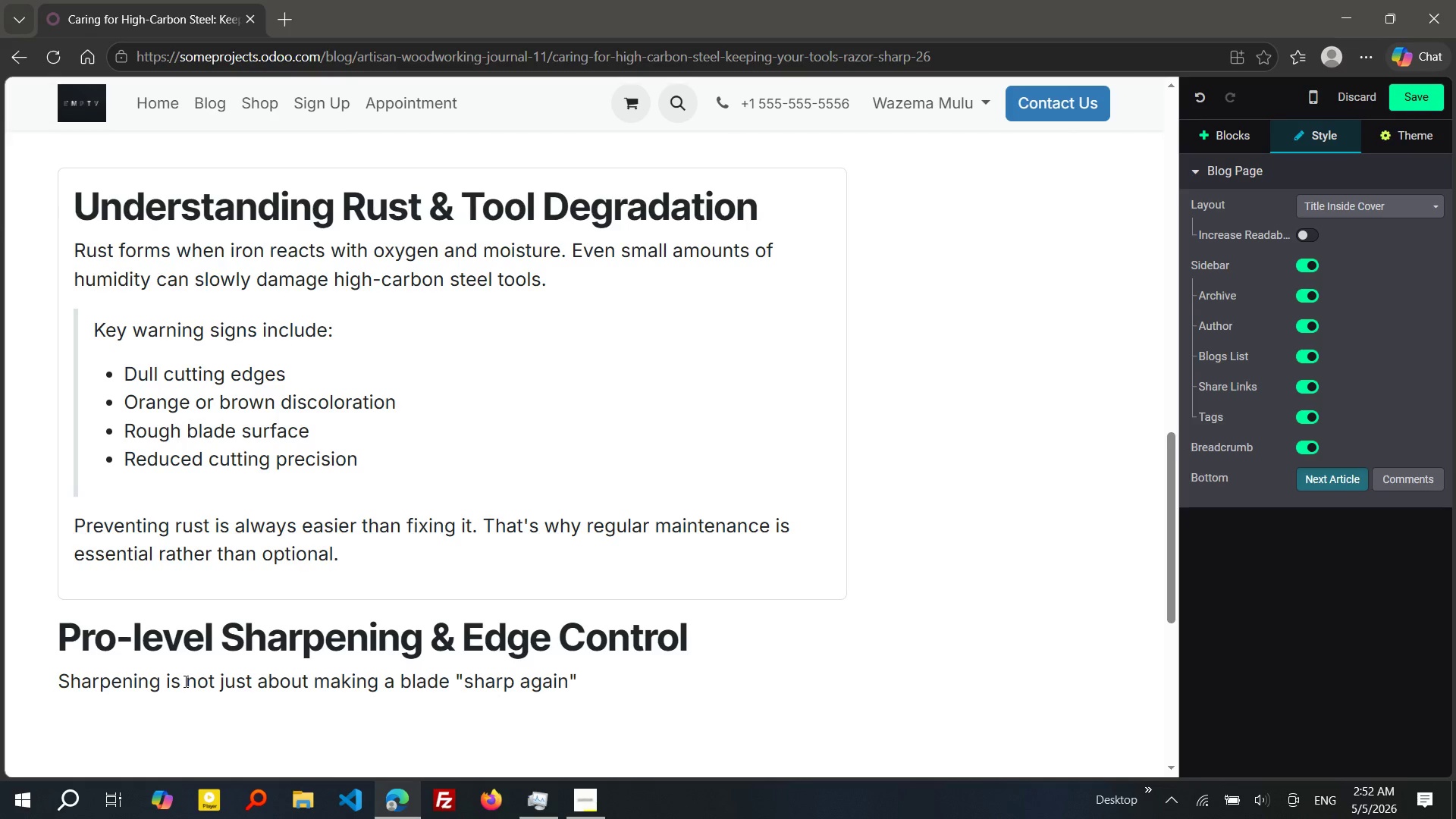 
wait(6.77)
 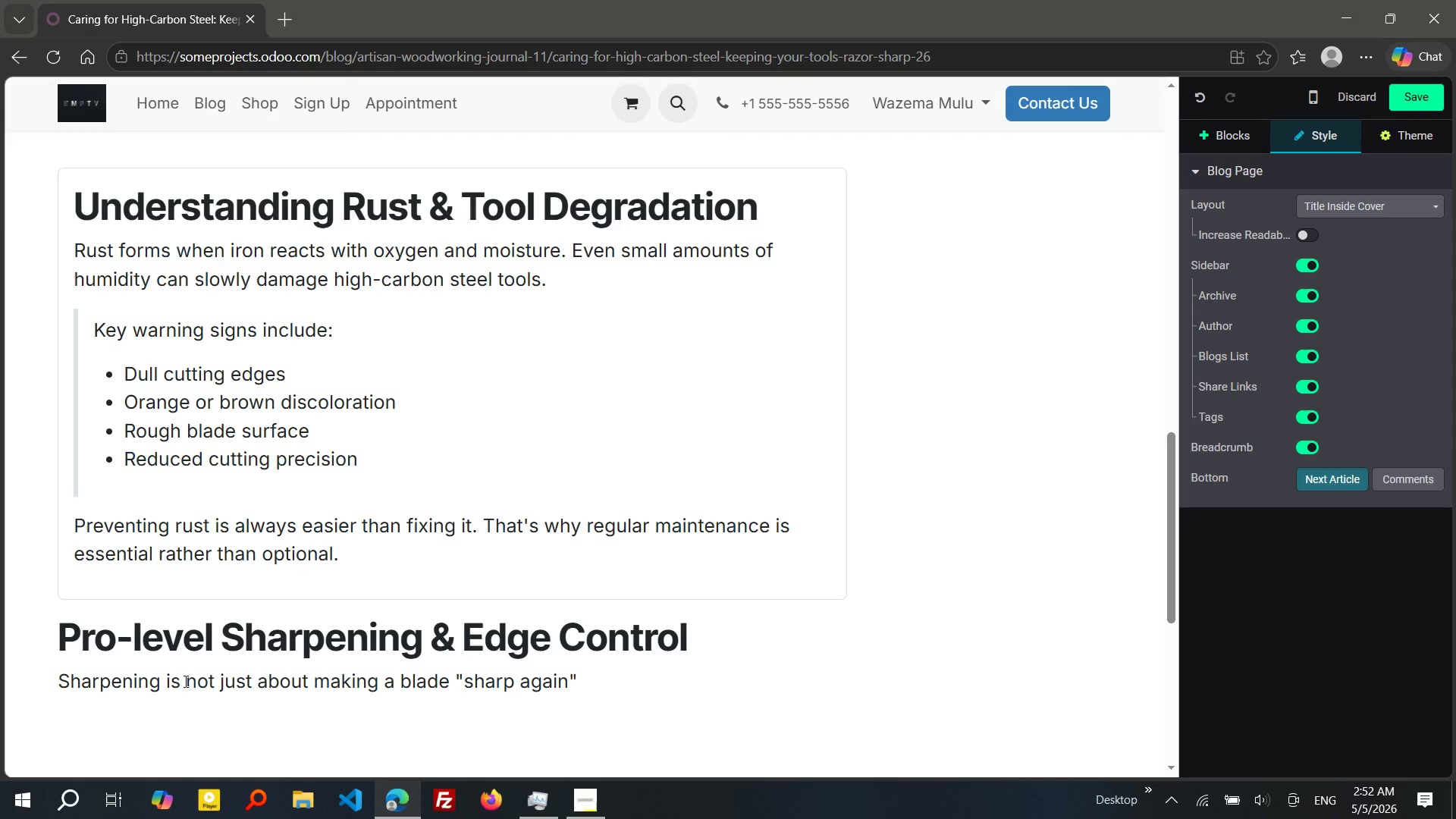 
type(. IT"S about mainten)
key(Backspace)
key(Backspace)
type(aining geomet)
 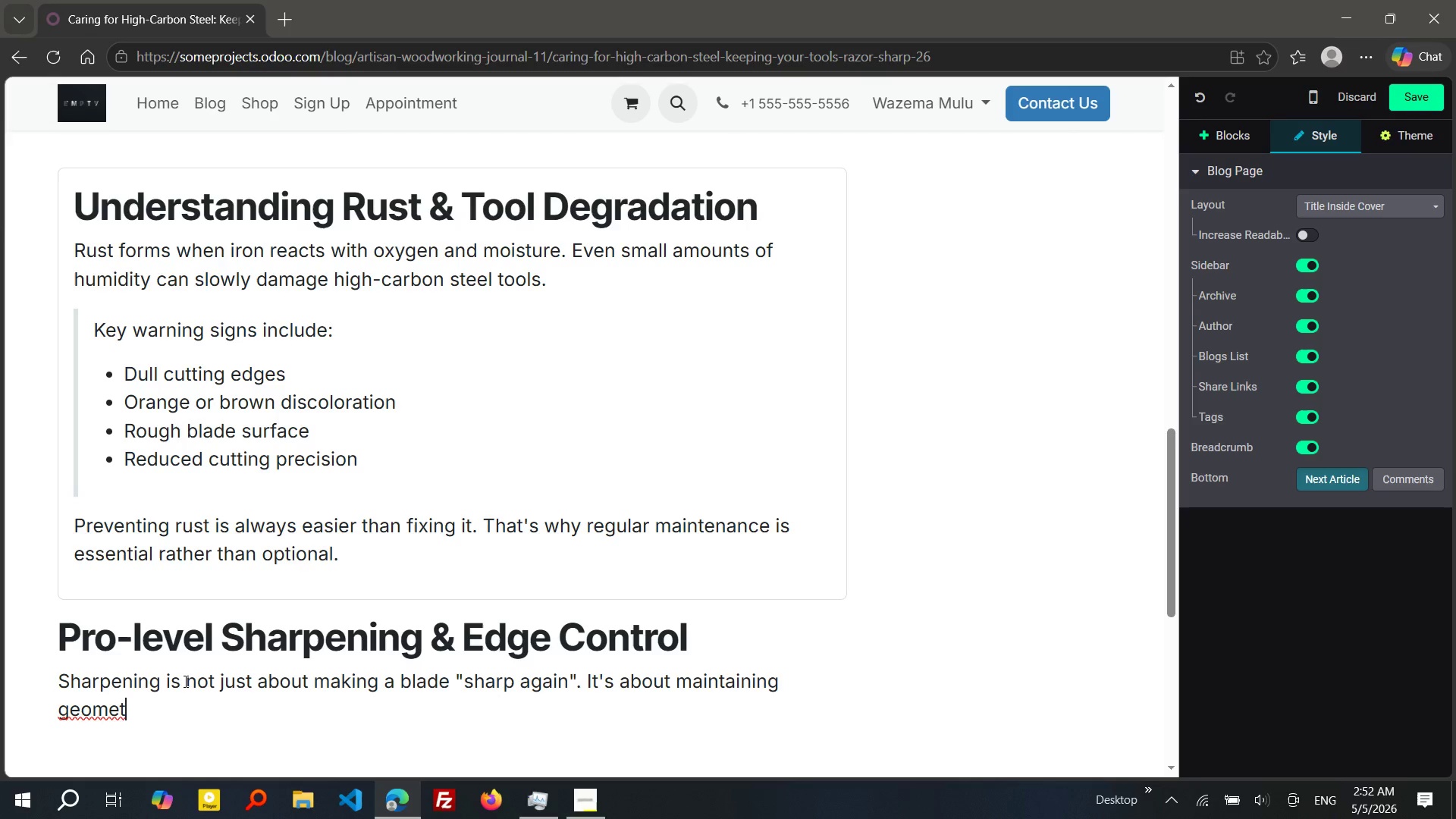 
type(ry)
 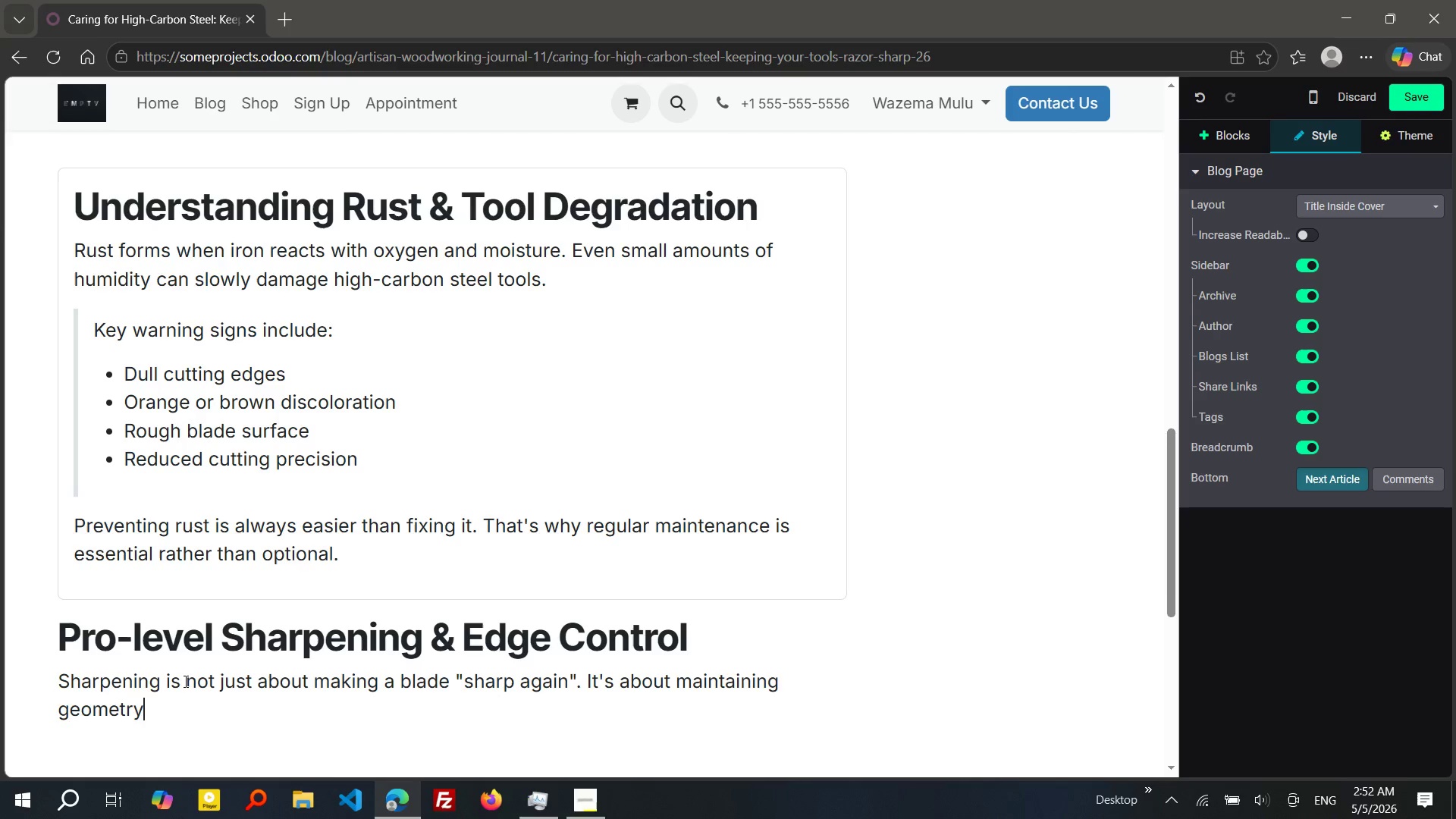 
key(Period)
 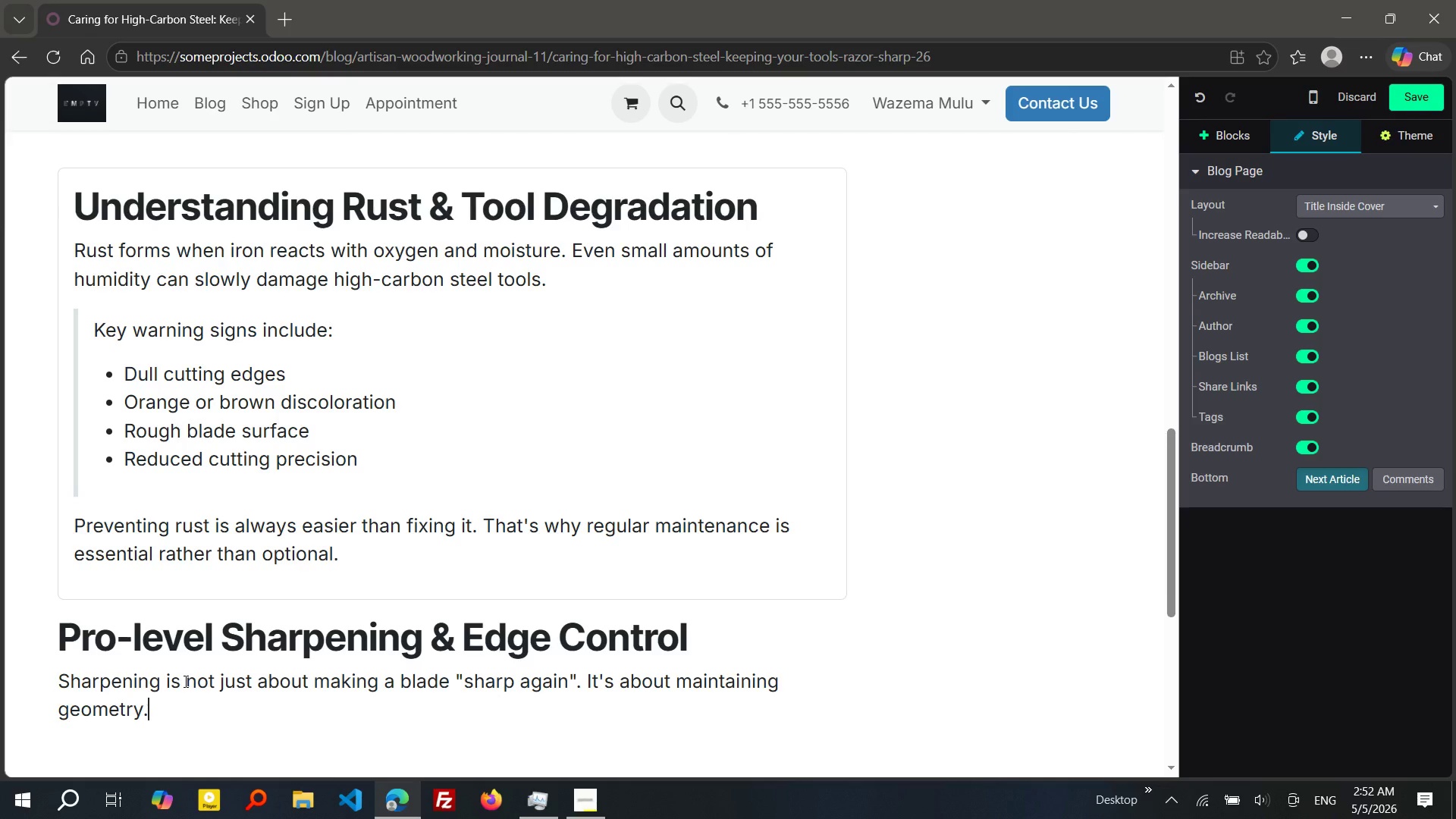 
key(Enter)
 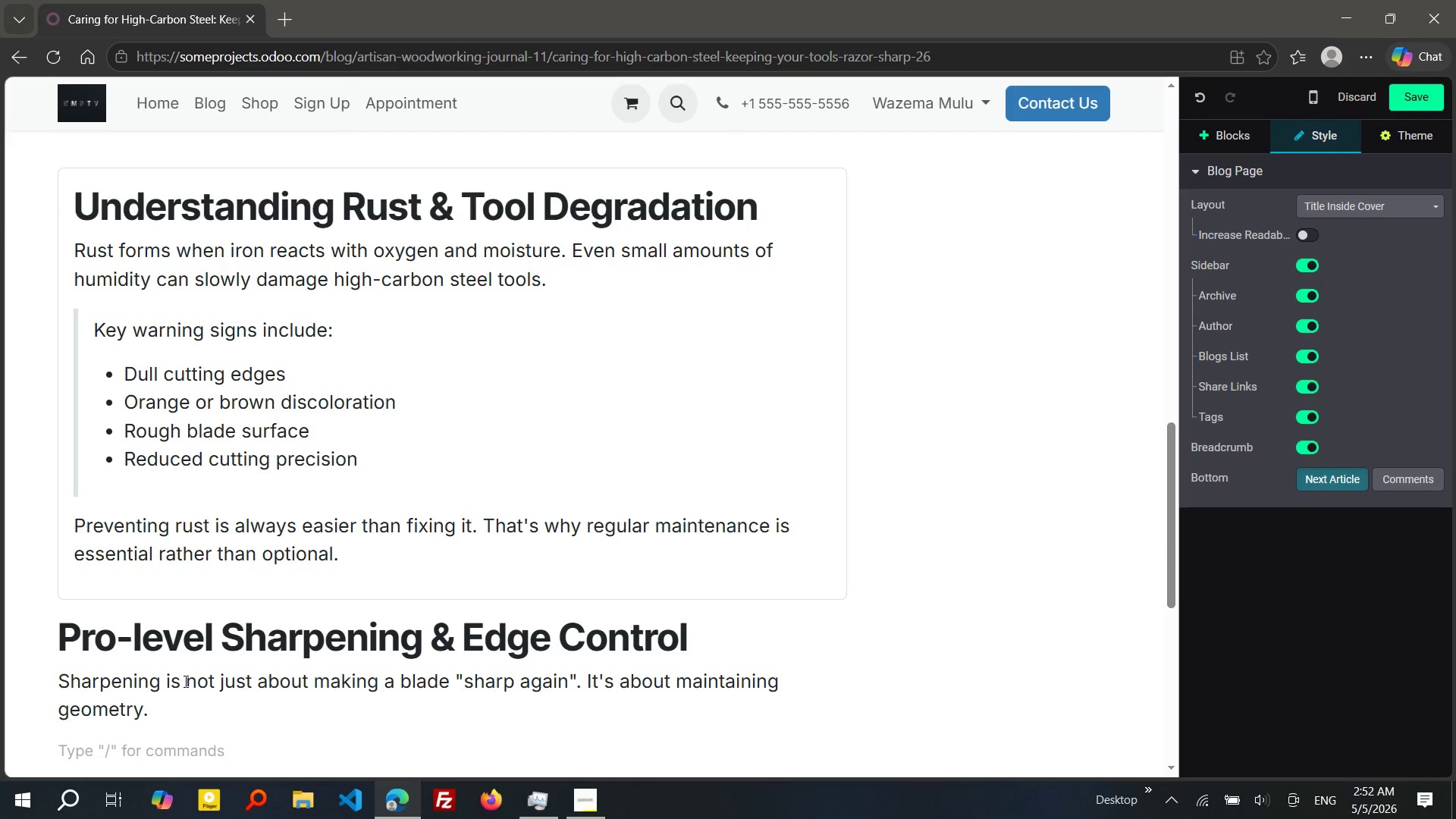 
type(Professional woodworkers rely on:)
 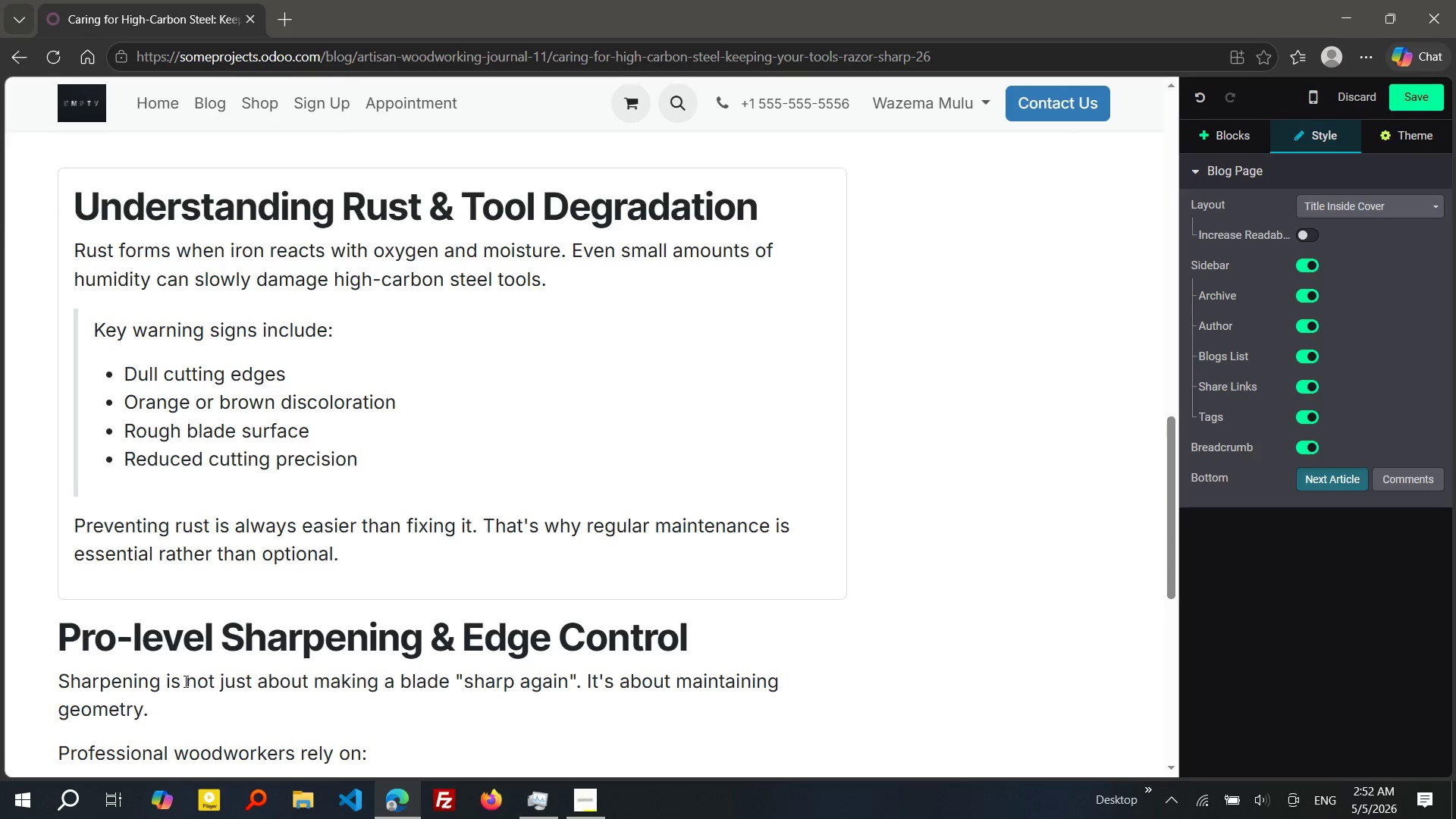 
 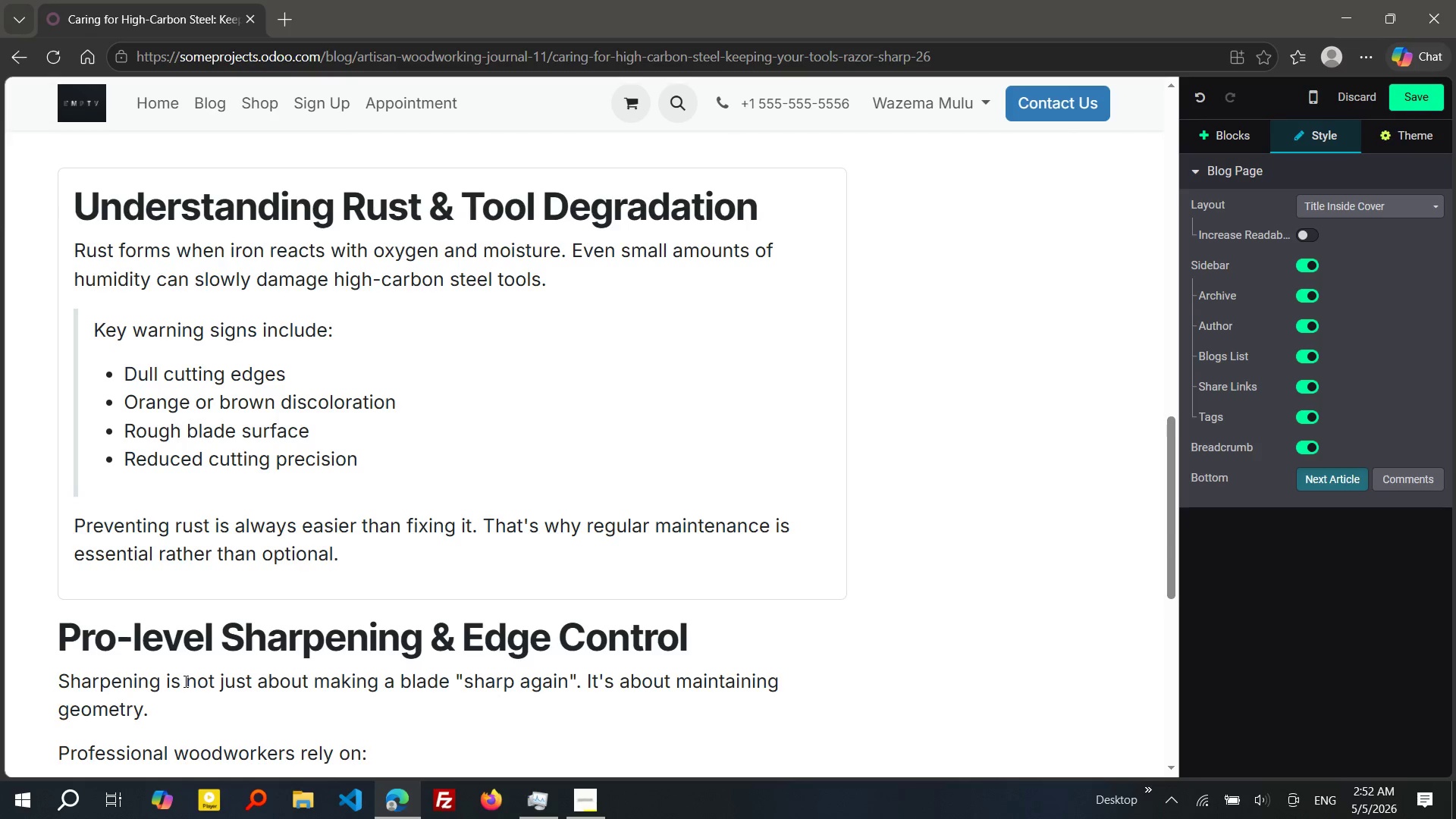 
key(Shift+Enter)
 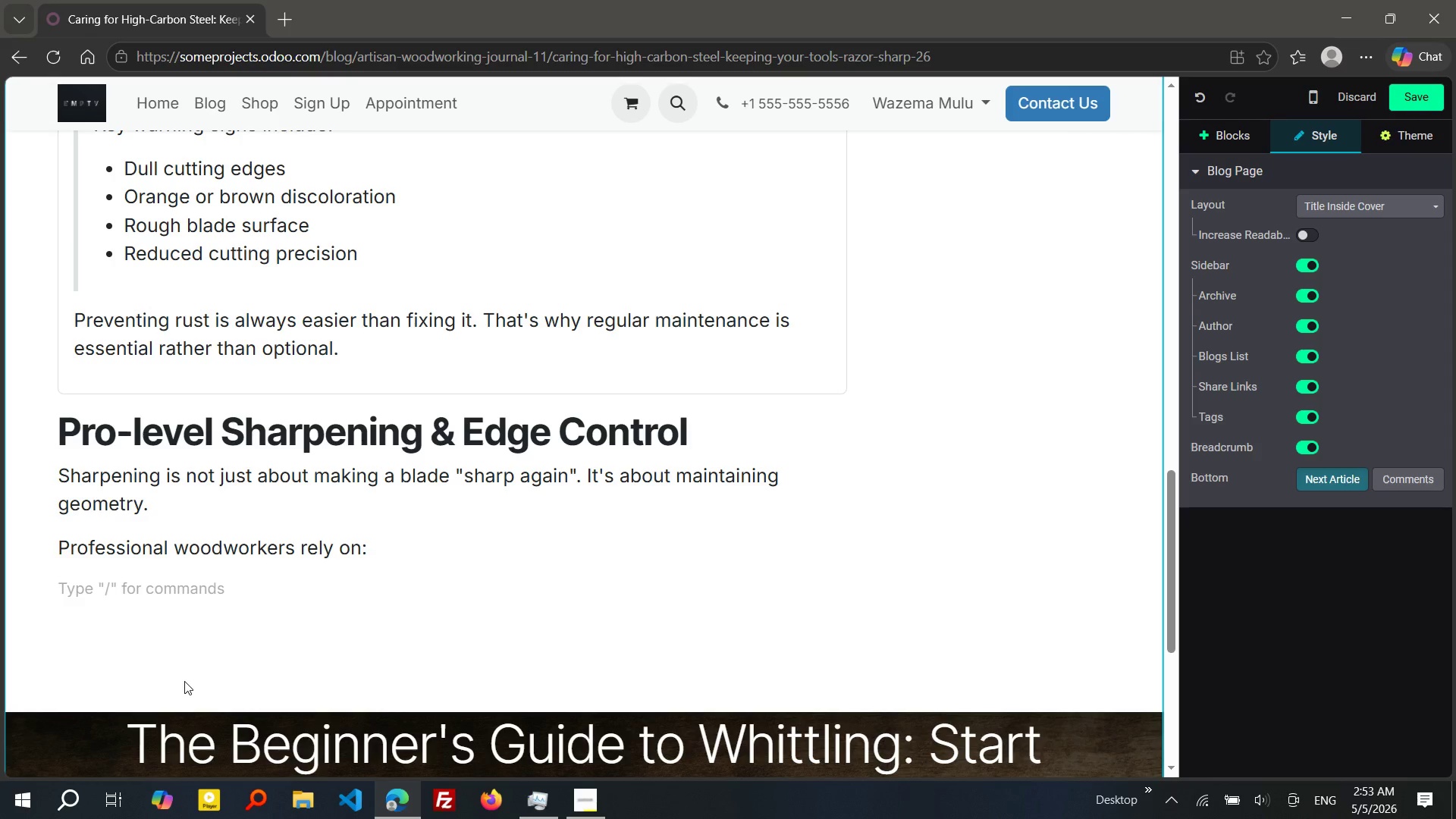 
wait(6.73)
 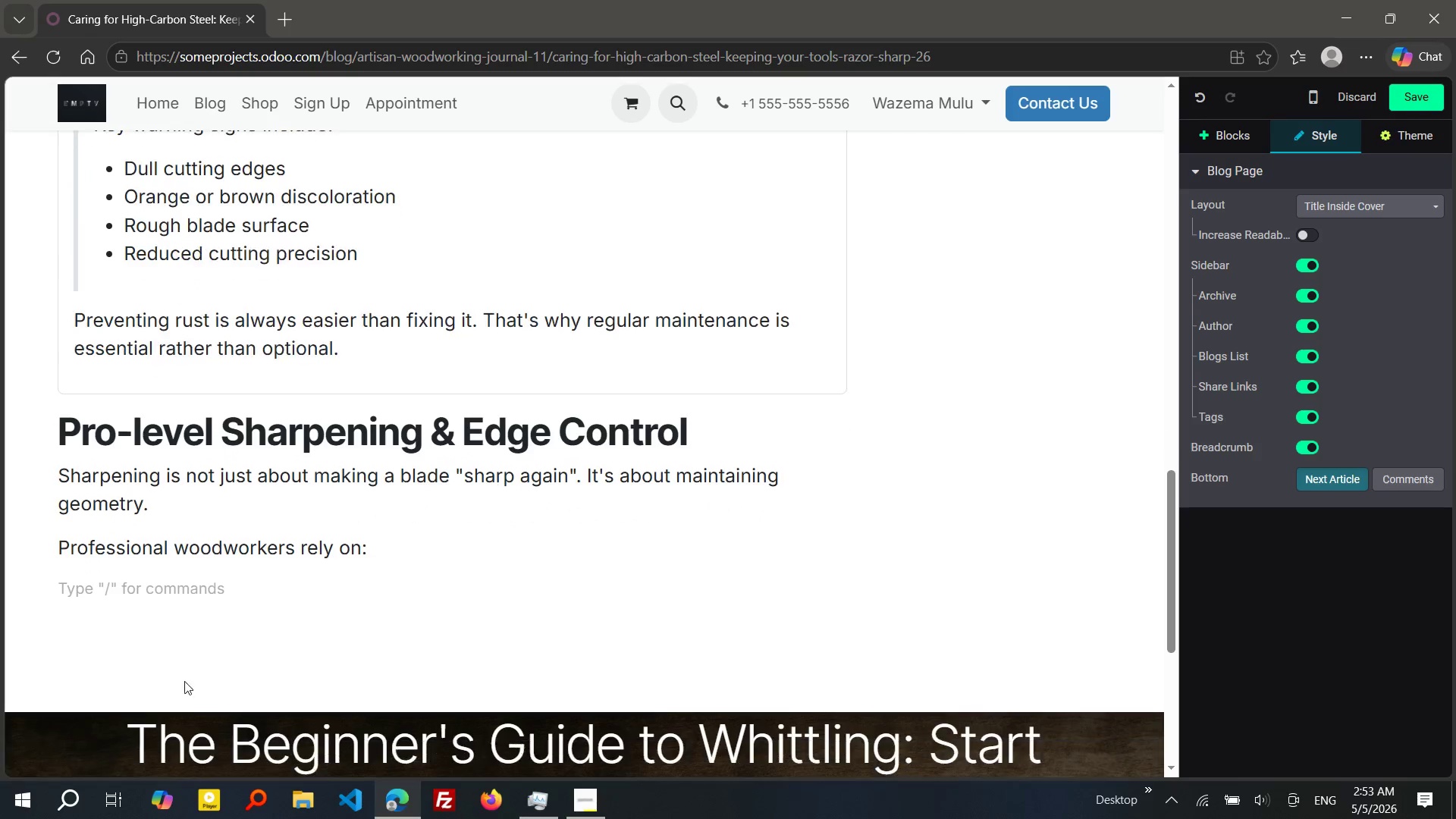 
key(Slash)
 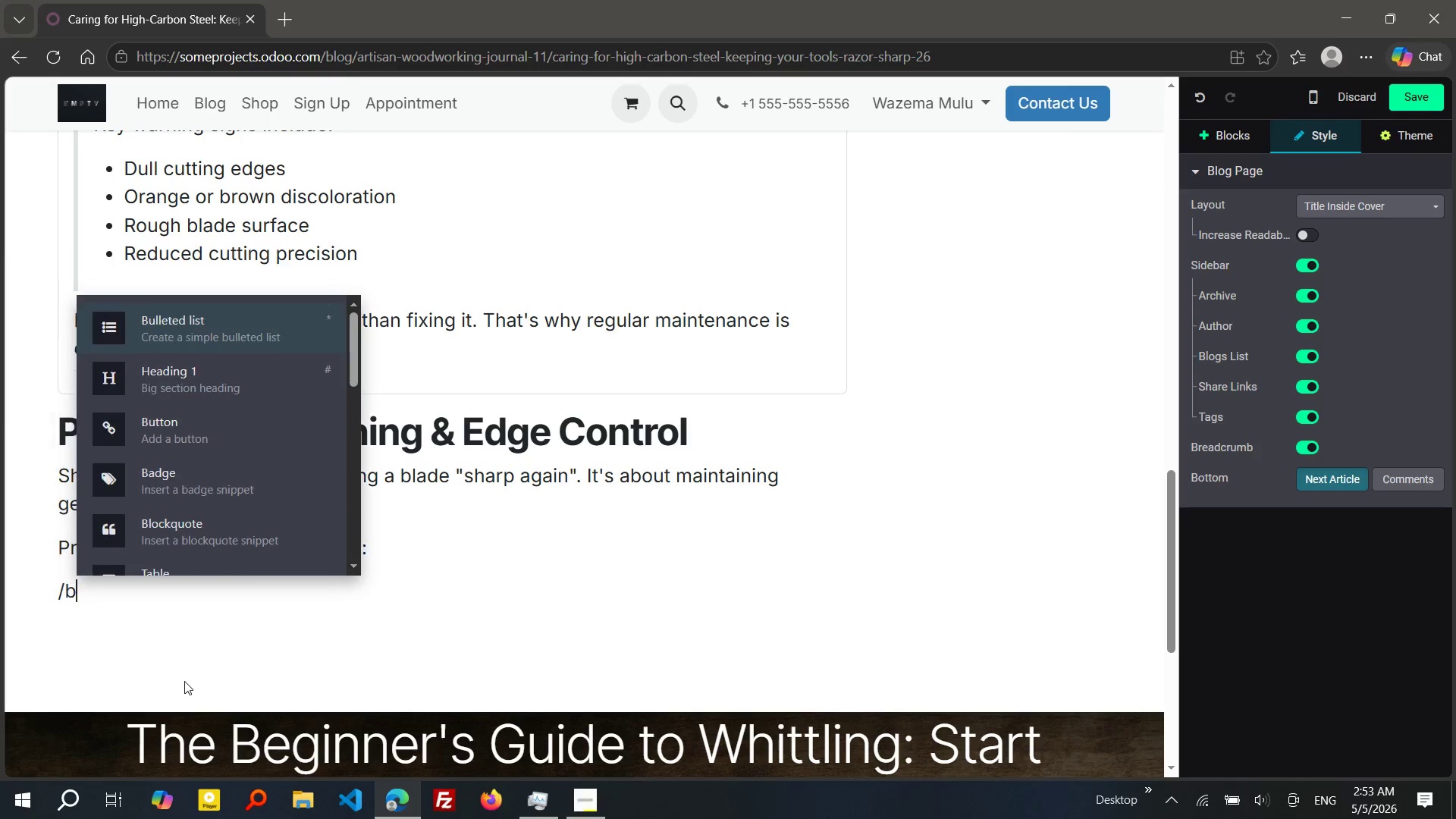 
key(B)
 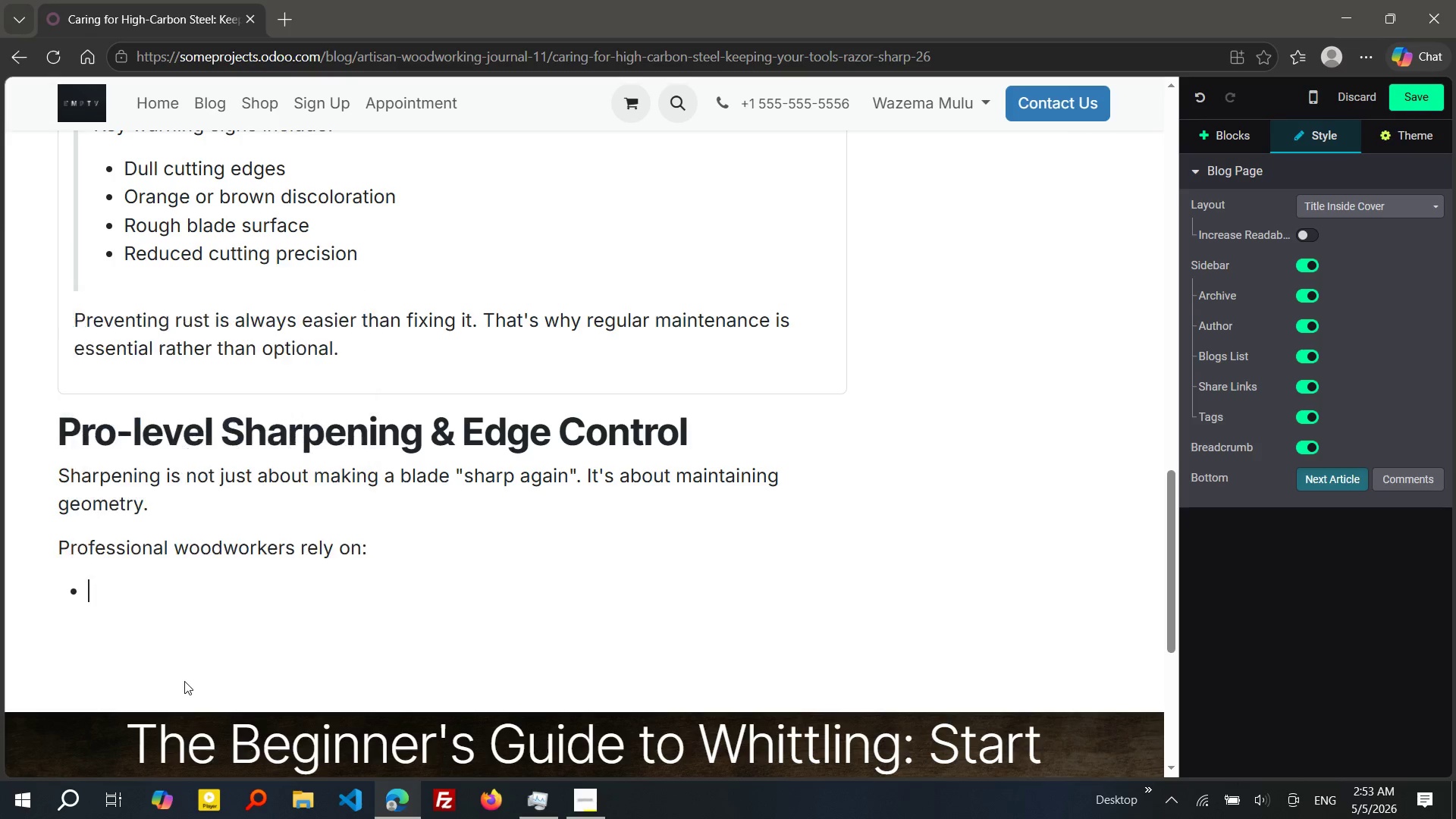 
key(Enter)
 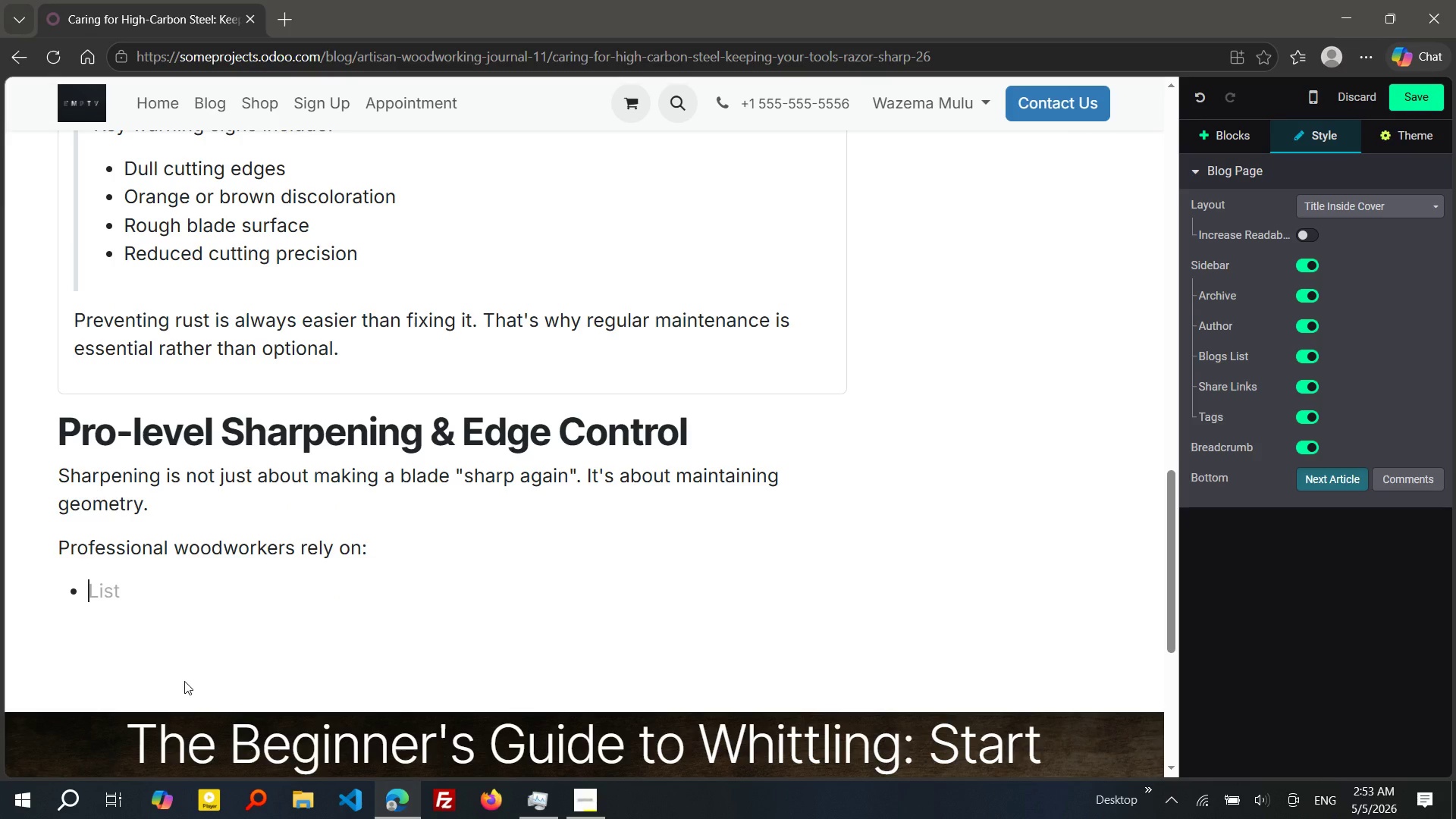 
type(Consistent angle control)
 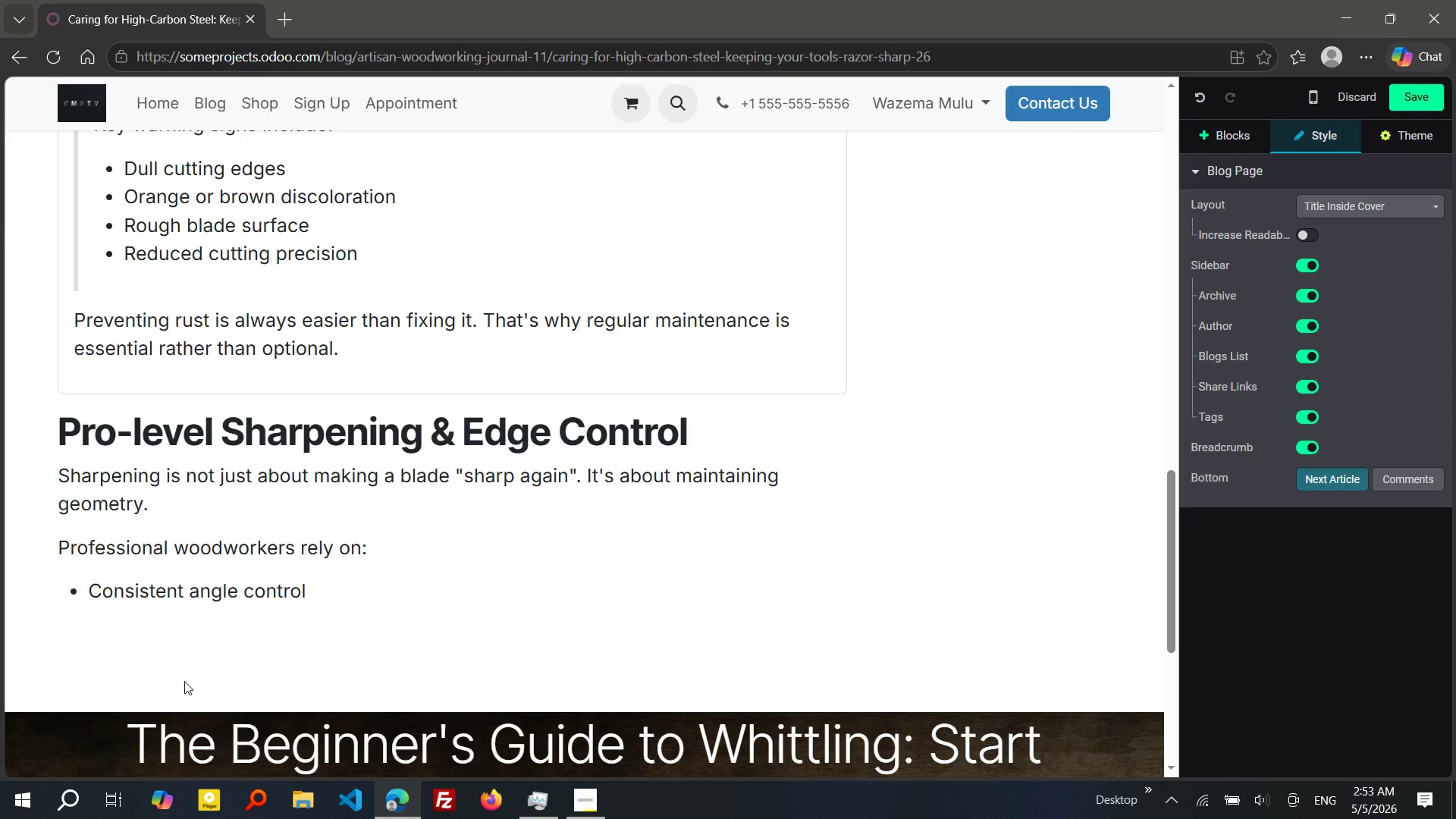 
key(Enter)
 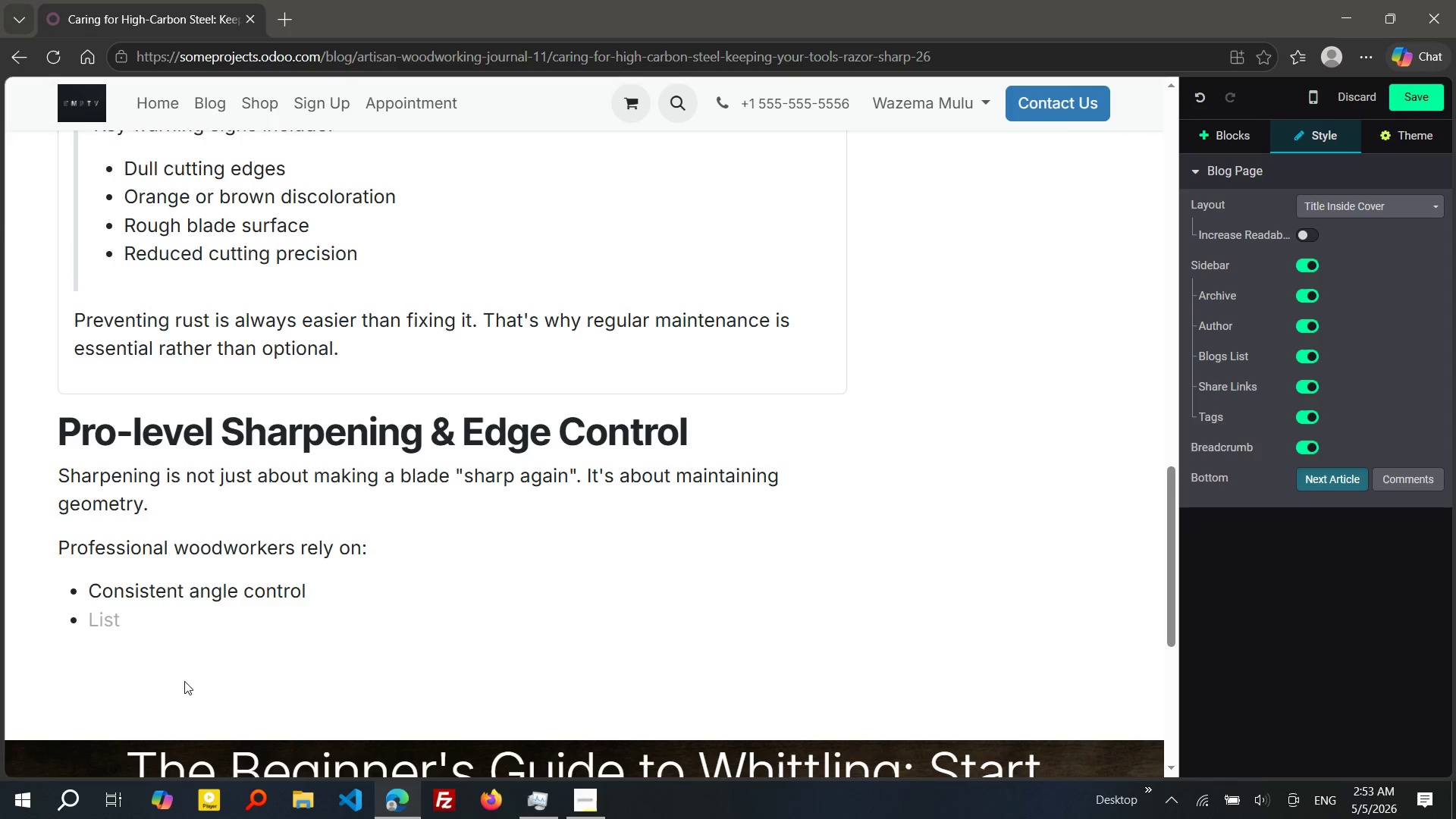 
hold_key(key=ShiftLeft, duration=0.47)
 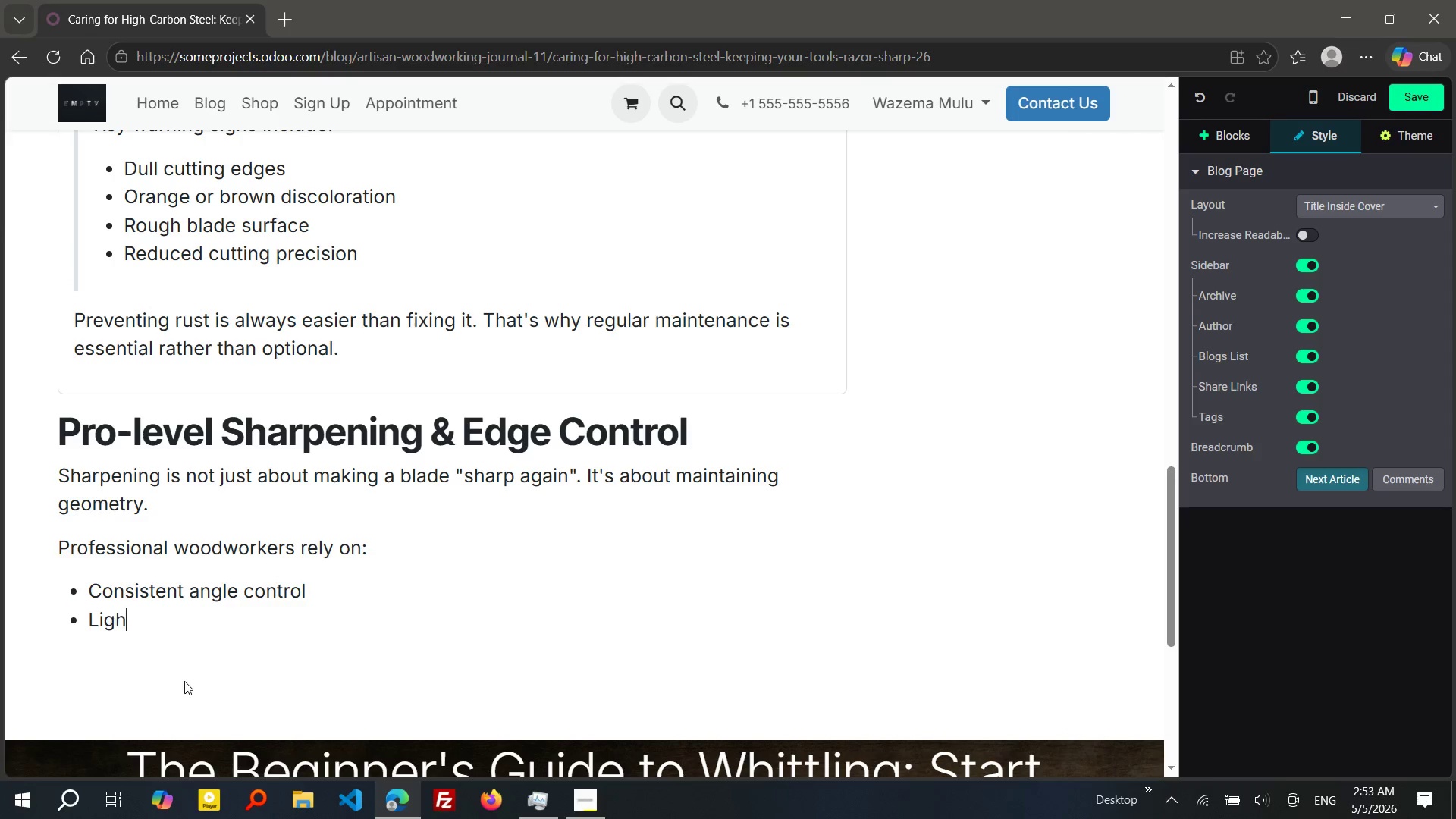 
type(light repeated)
 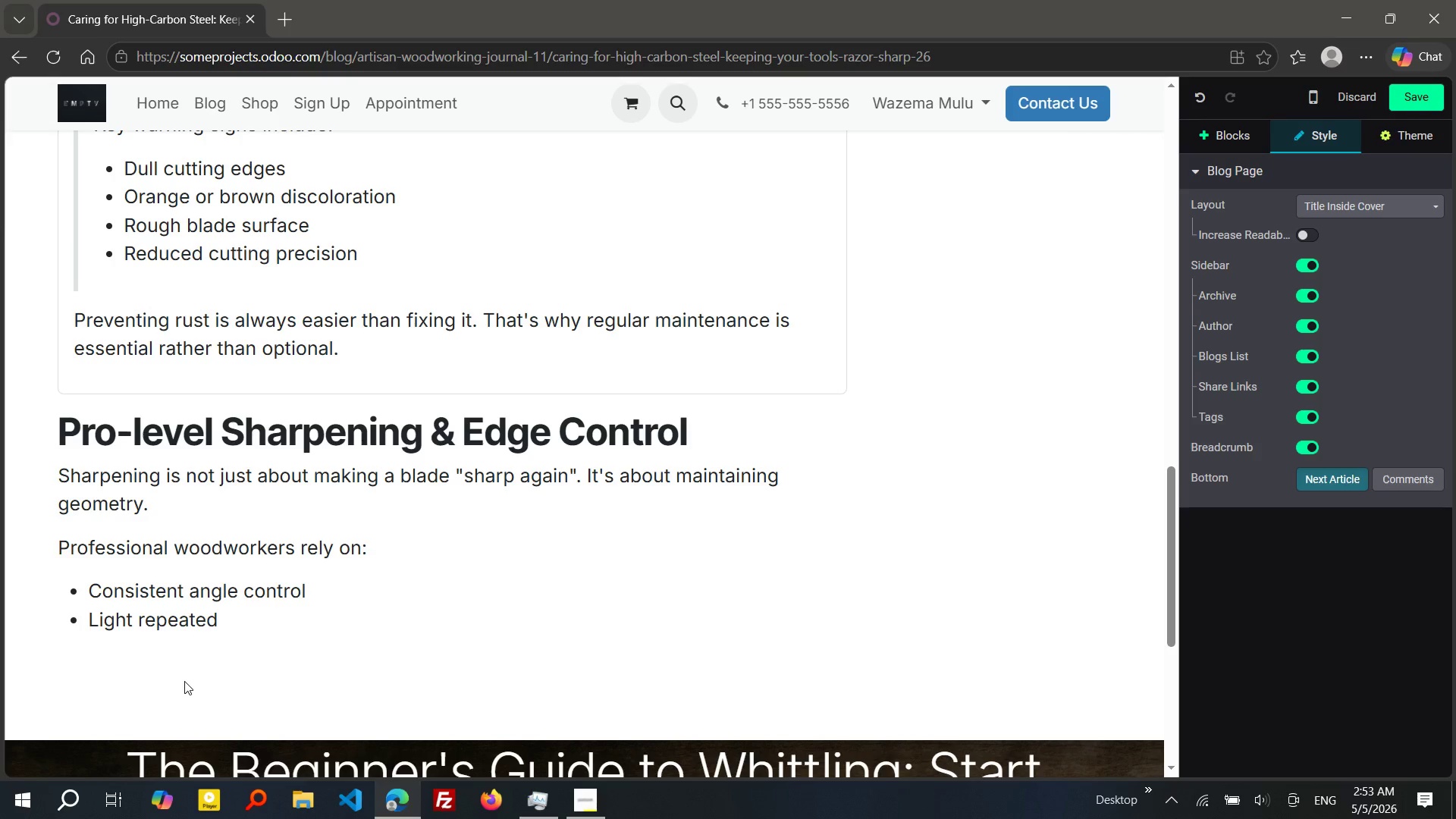 
type(s)
key(Backspace)
type( strokes a)
key(Backspace)
type(instead of force)
 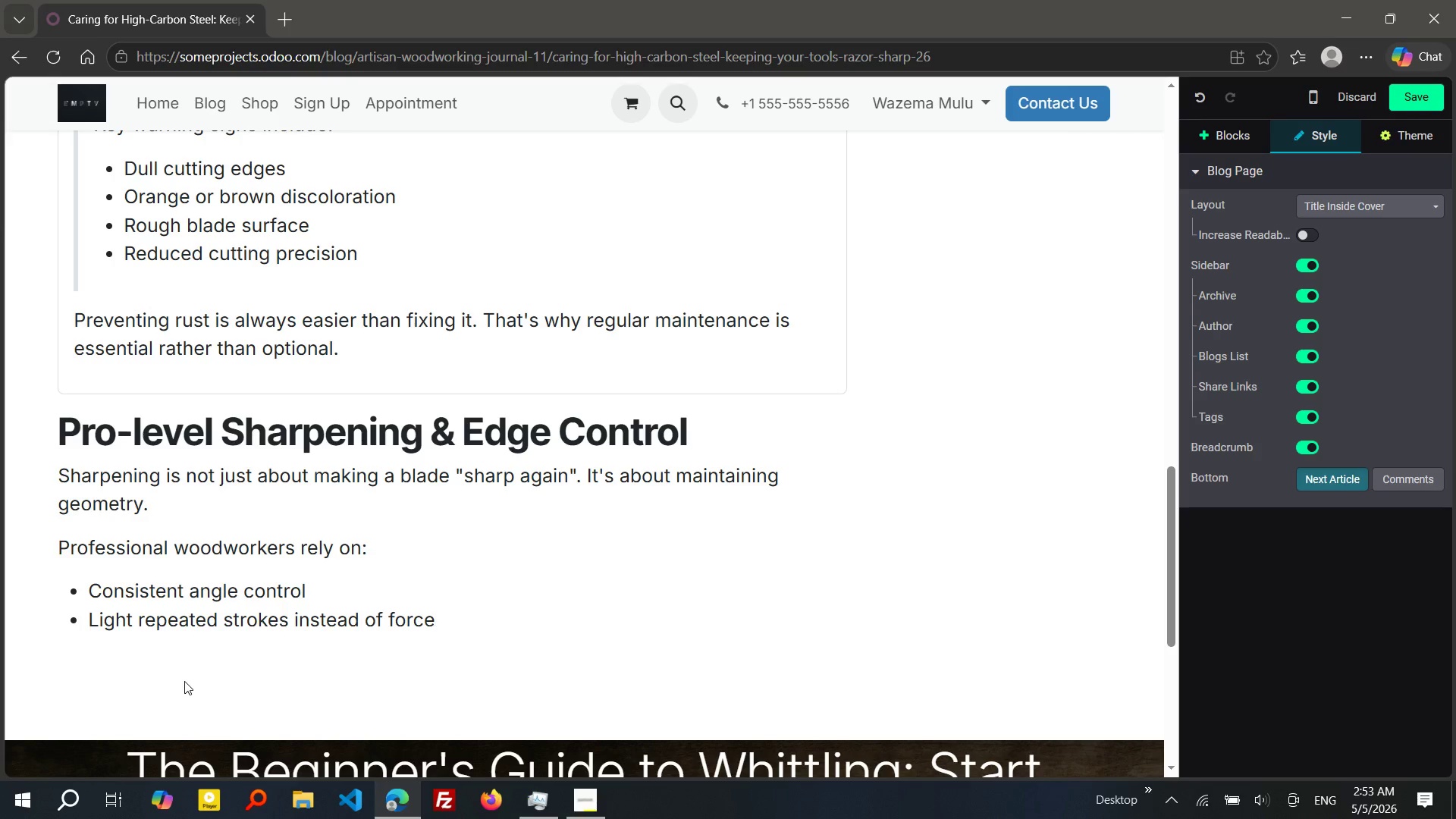 
key(Enter)
 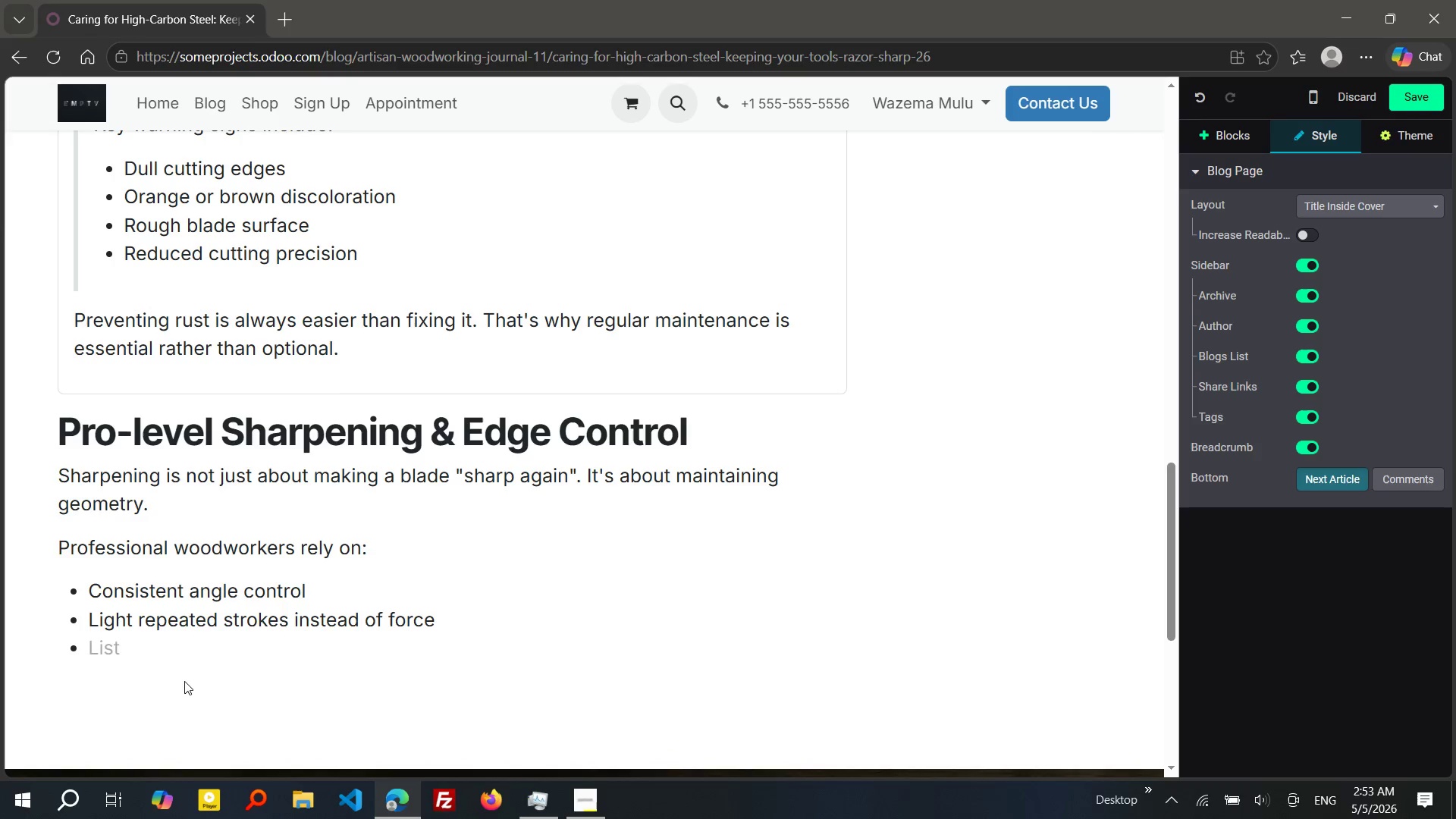 
type(FINAL poishing with a st)
 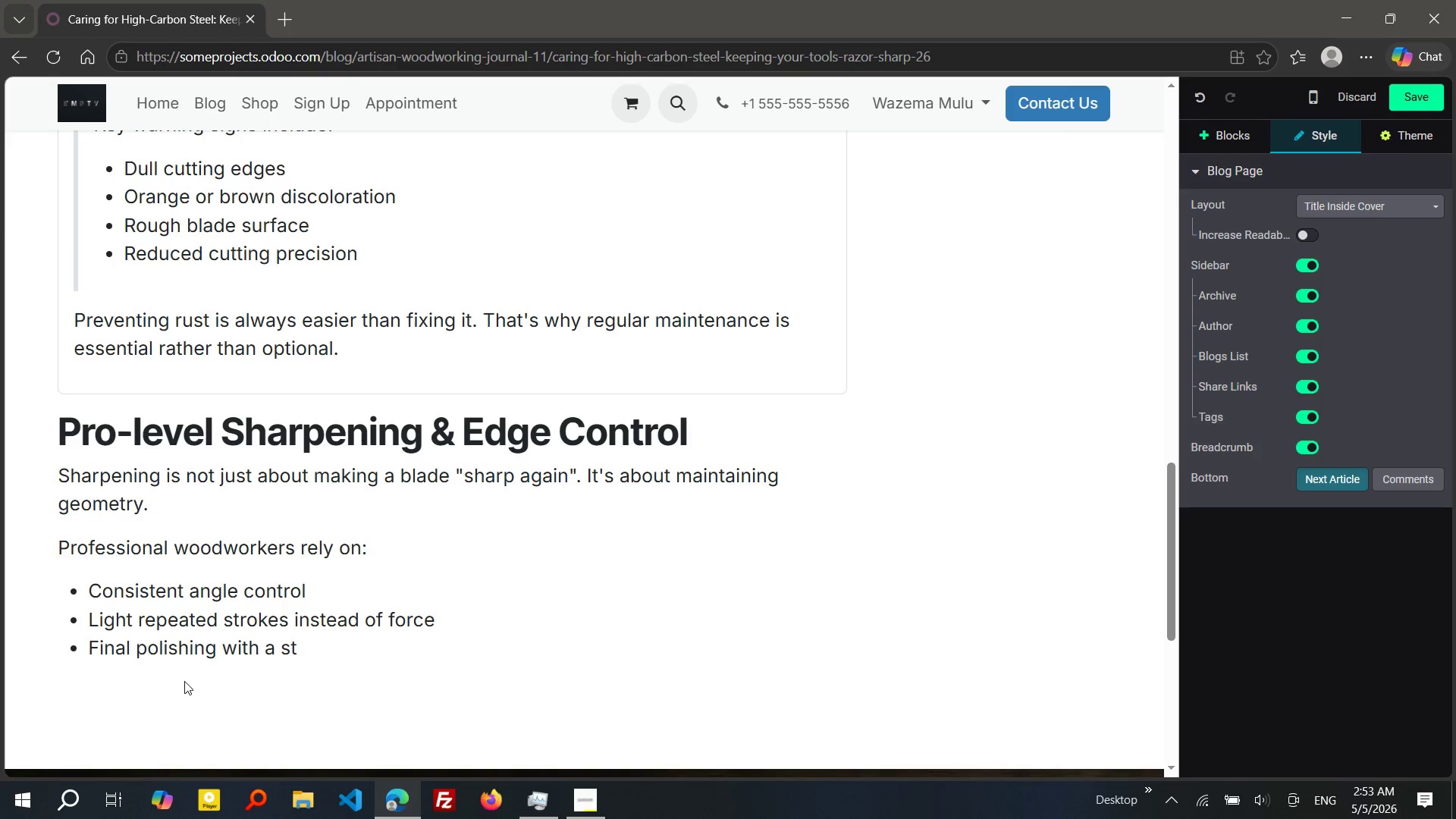 
type(rop)
 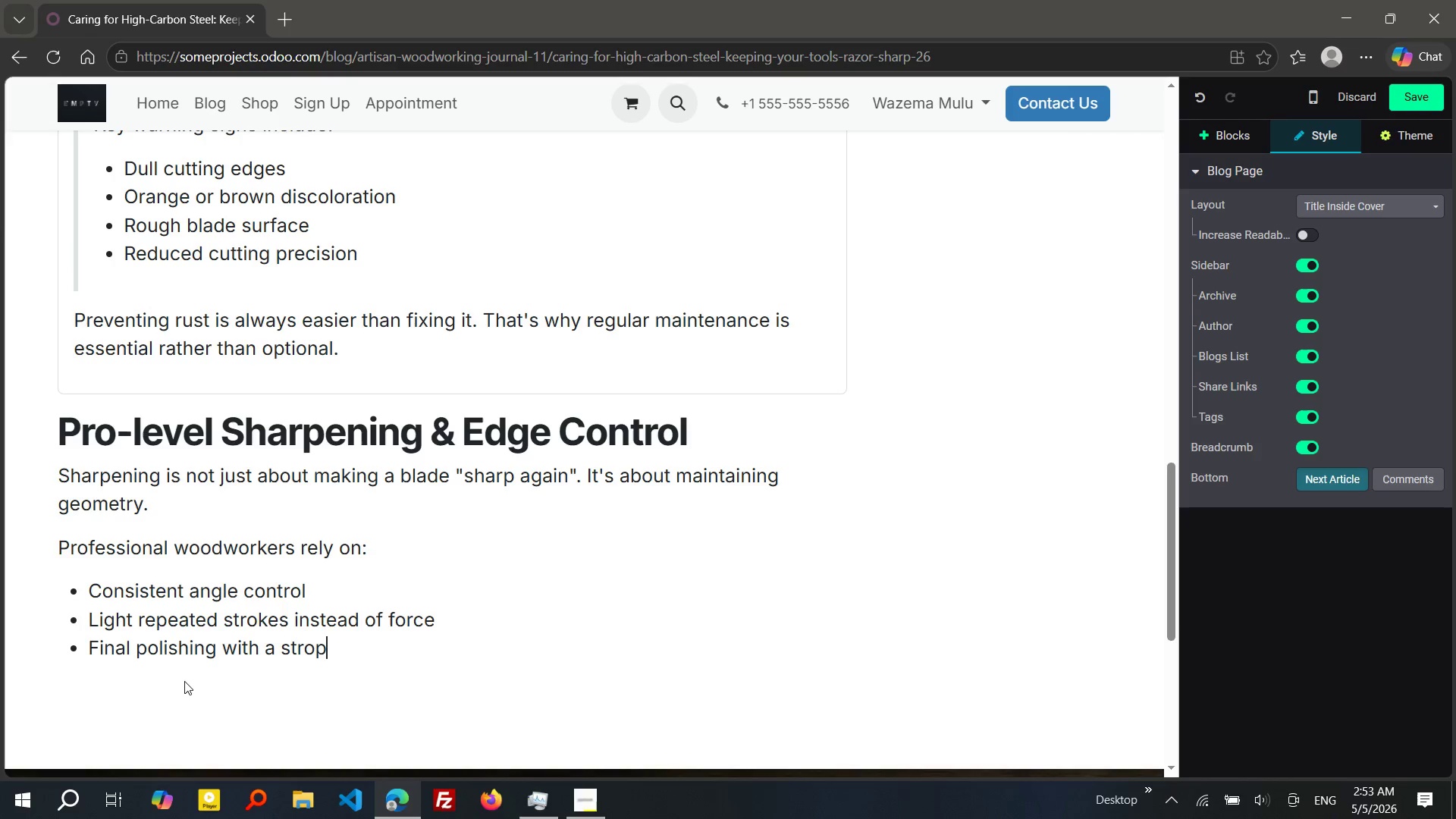 
key(Enter)
 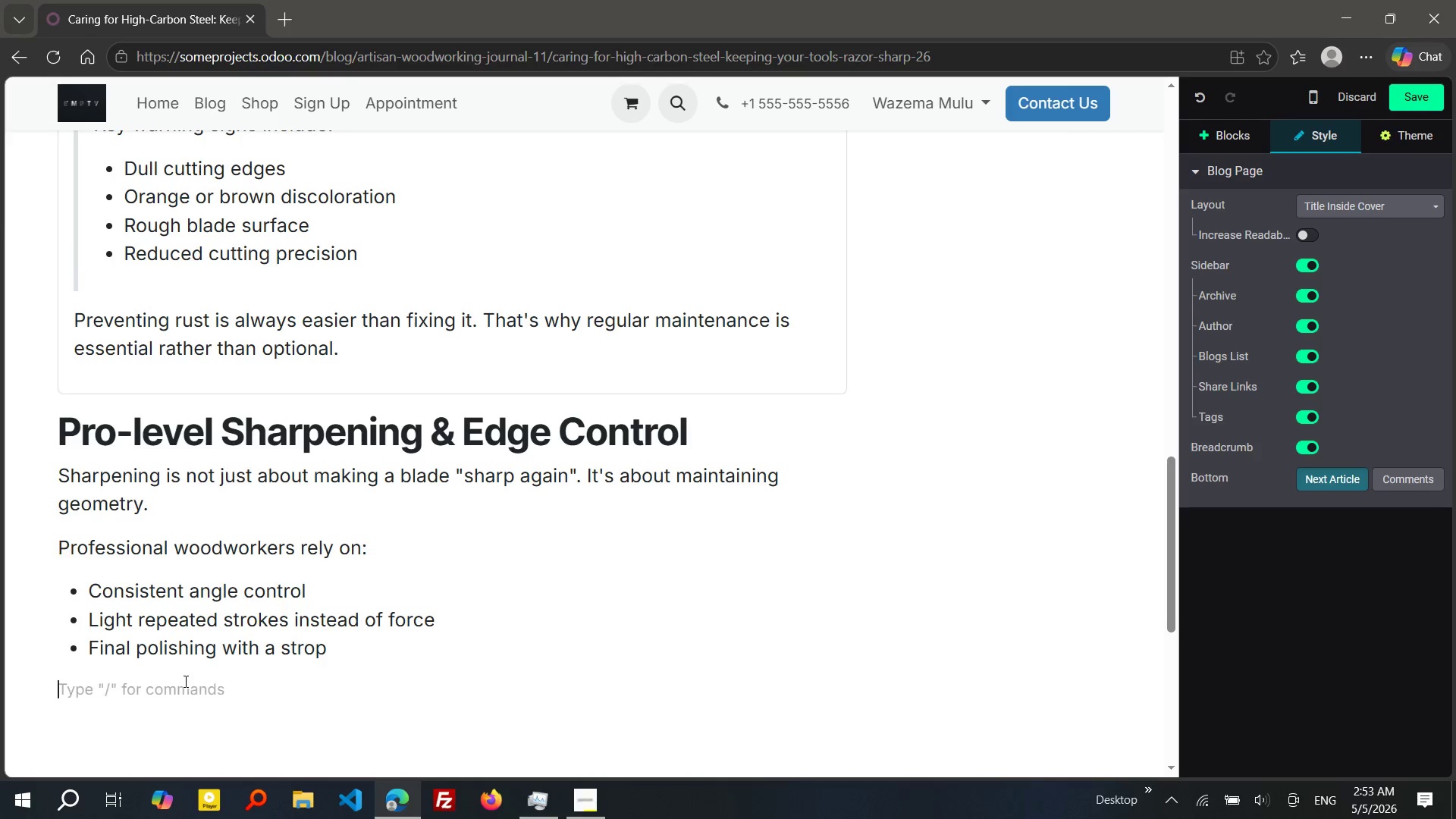 
key(Enter)
 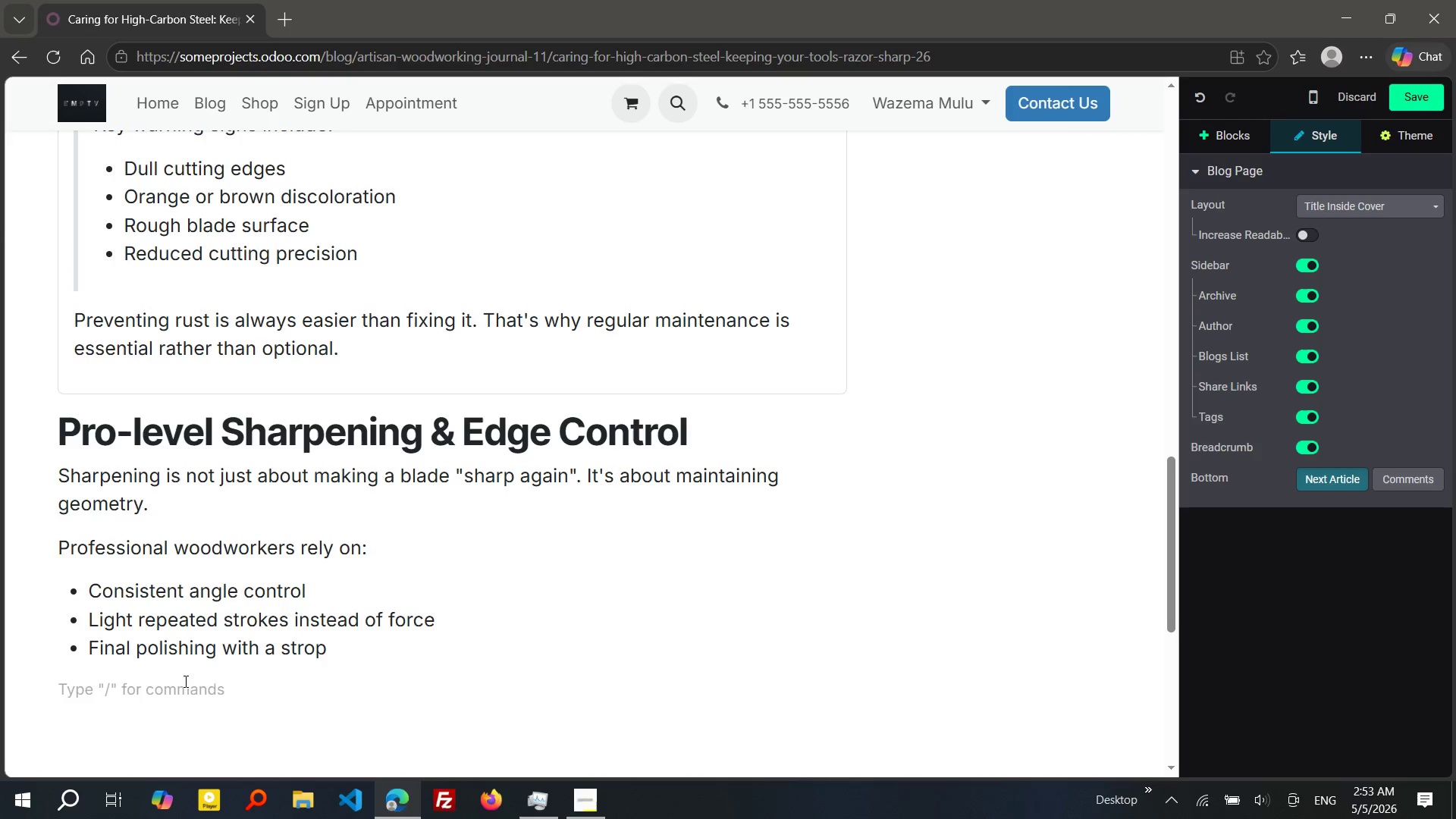 
type(Use)
 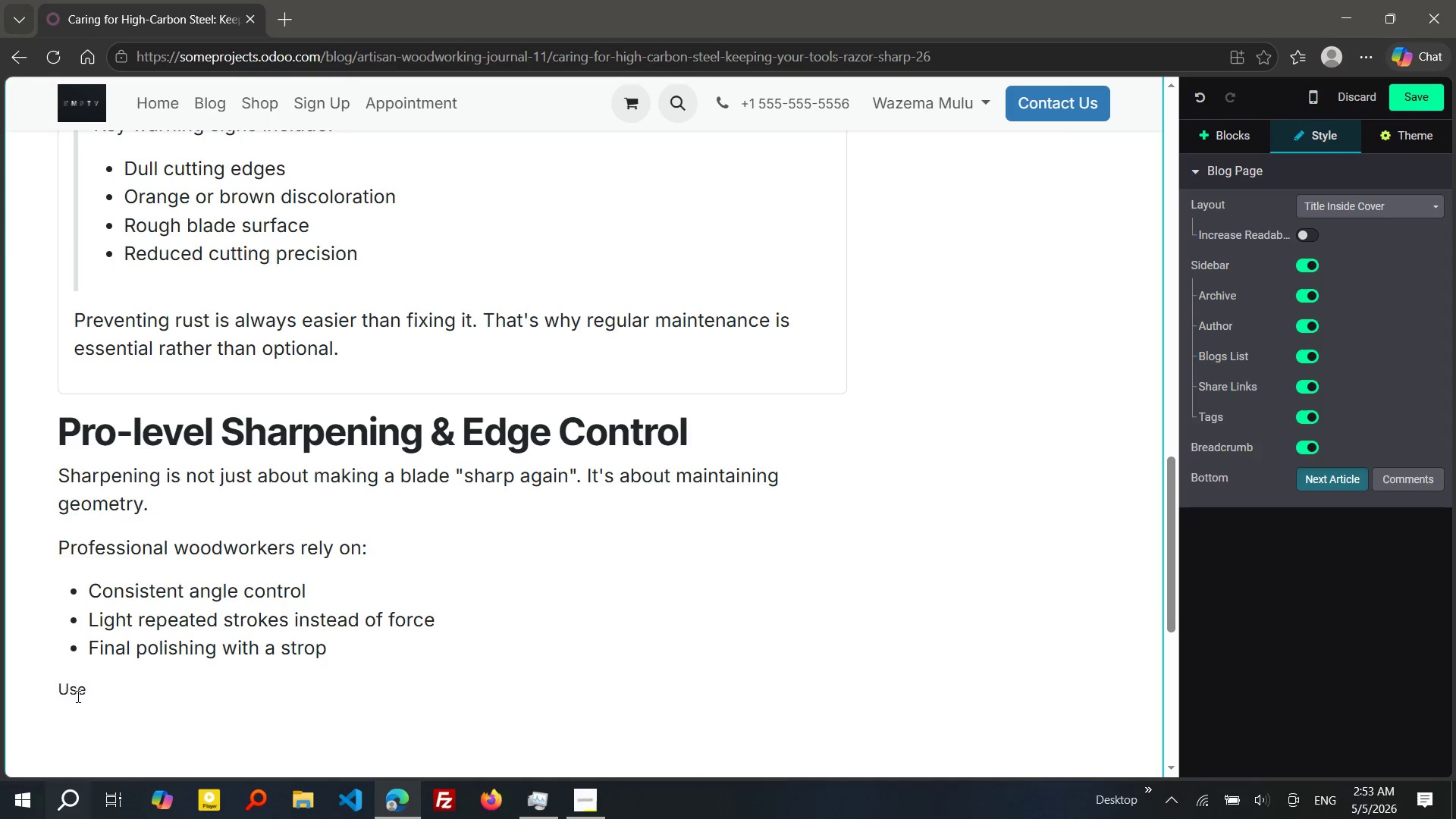 
double_click([77, 694])
 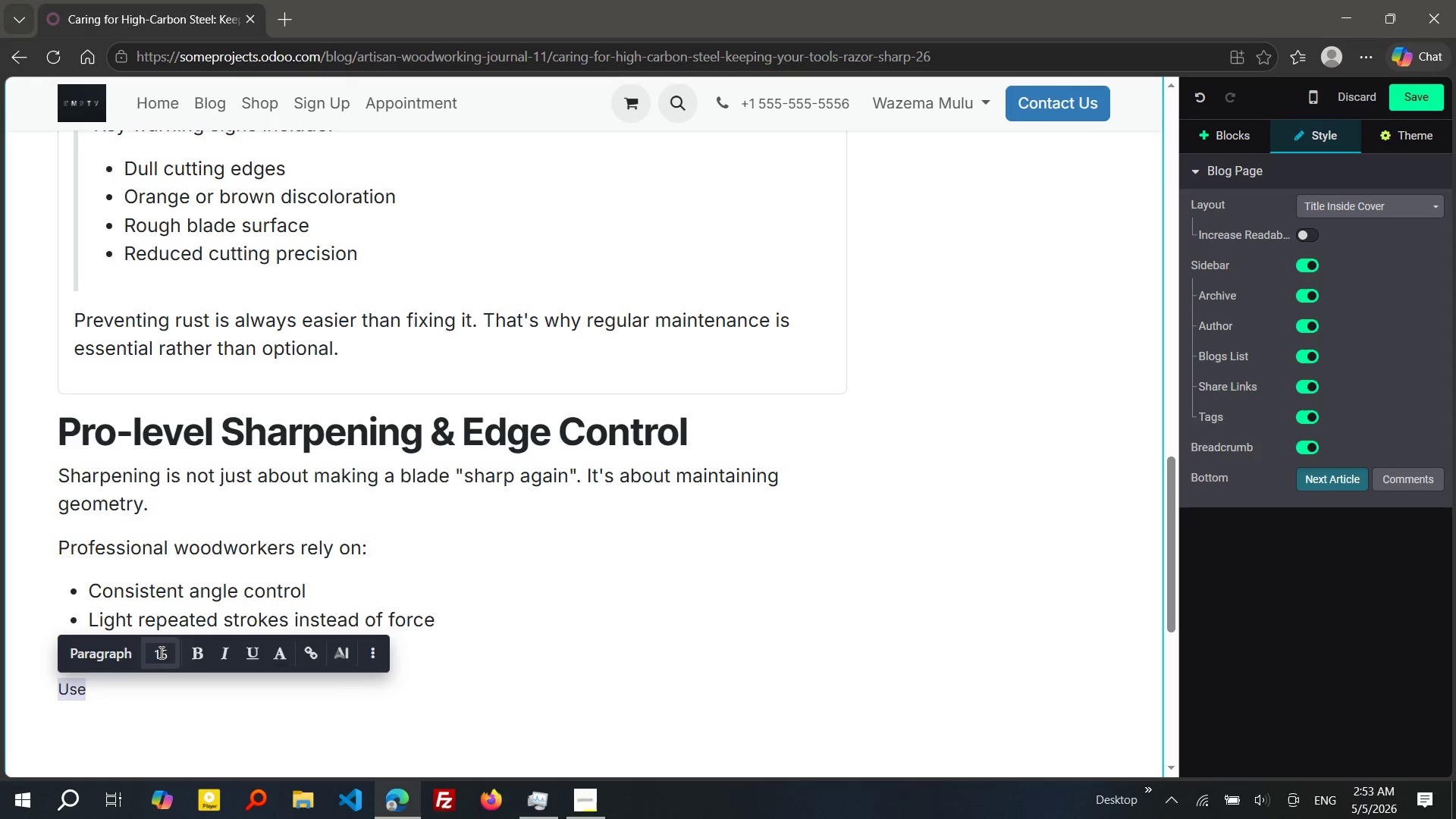 
left_click([160, 652])
 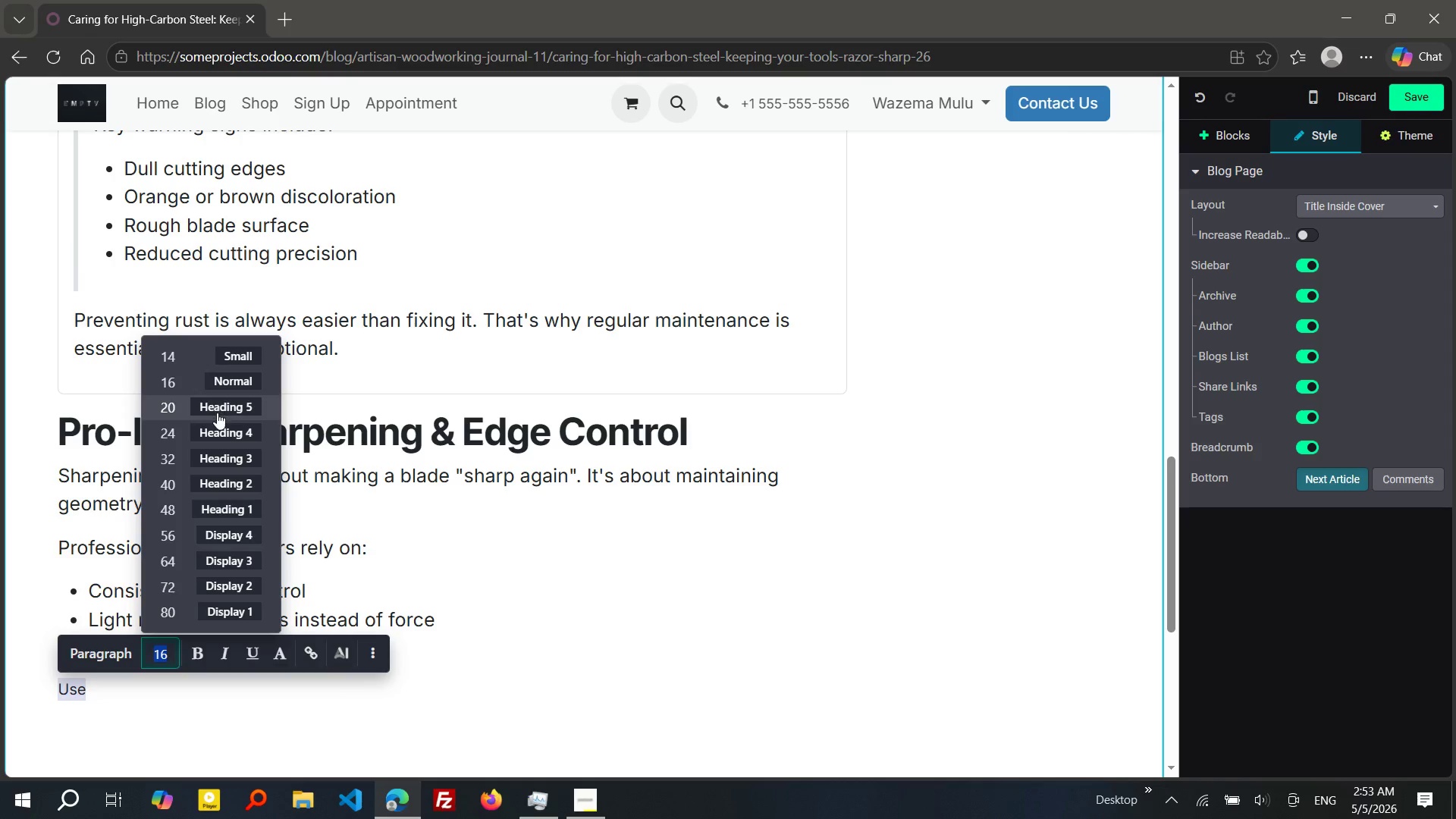 
left_click([217, 413])
 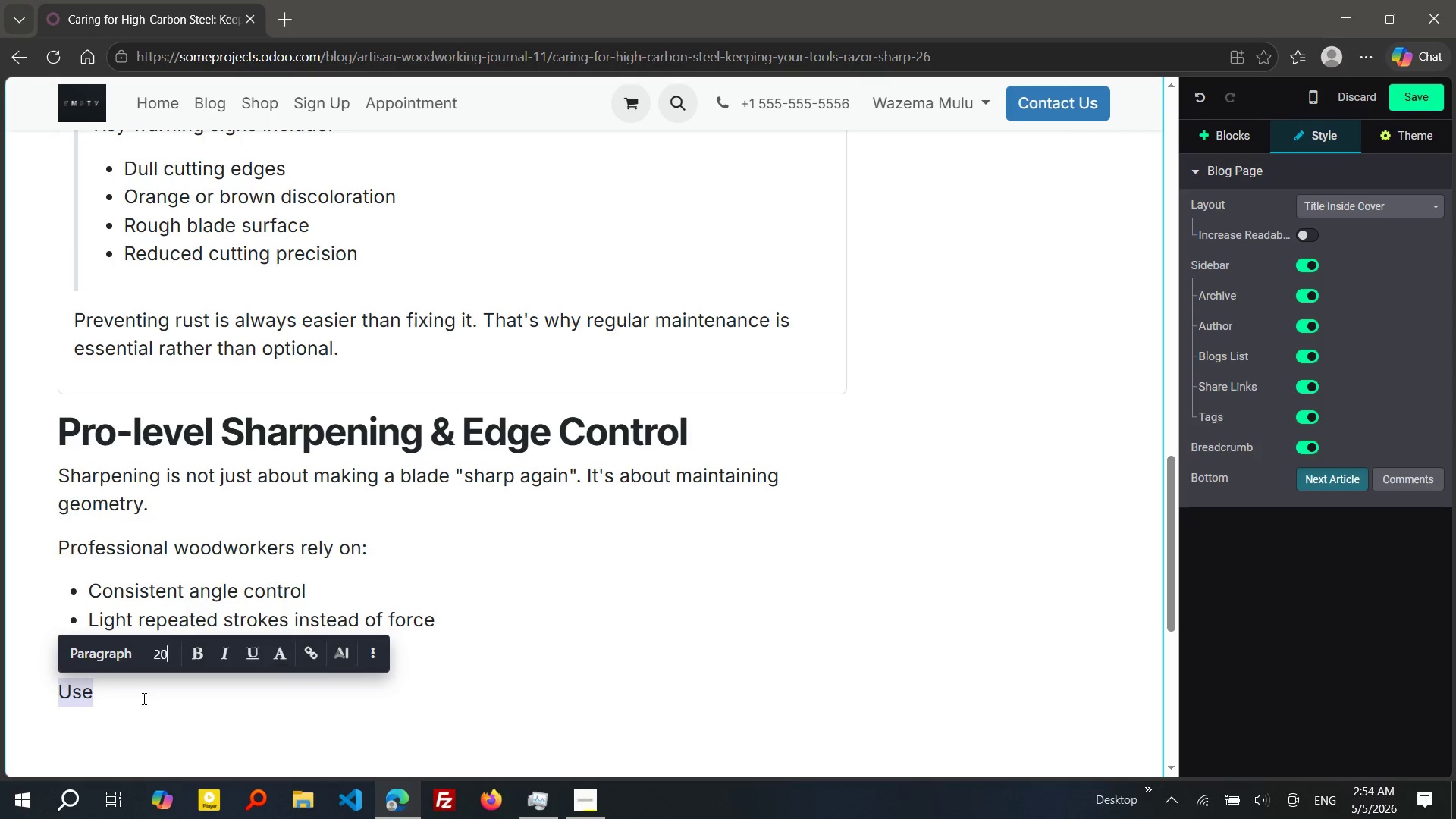 
left_click([143, 698])
 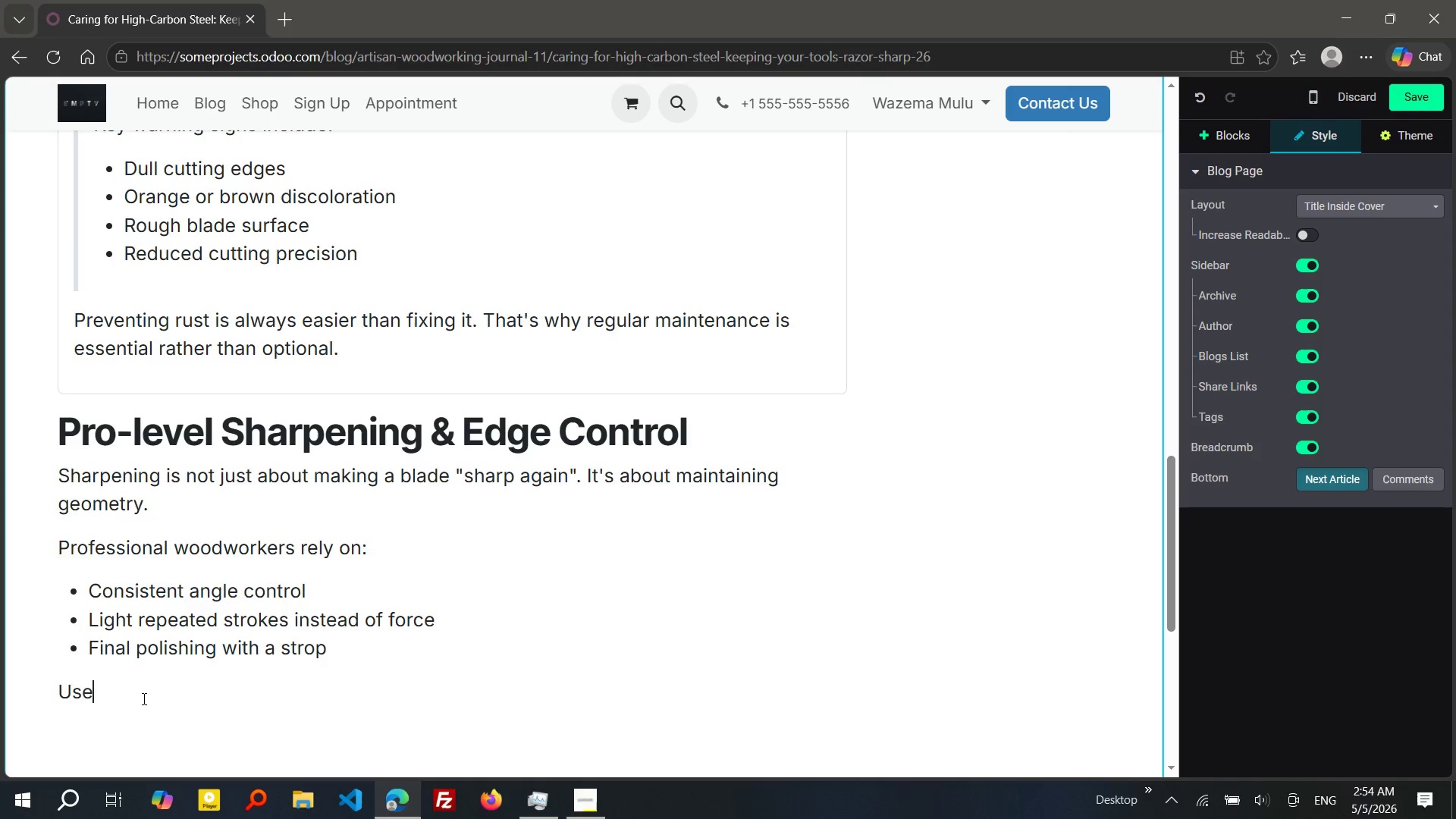 
type( the l)
key(Backspace)
type(Leather Honing s)
key(Backspace)
type(Strop)
 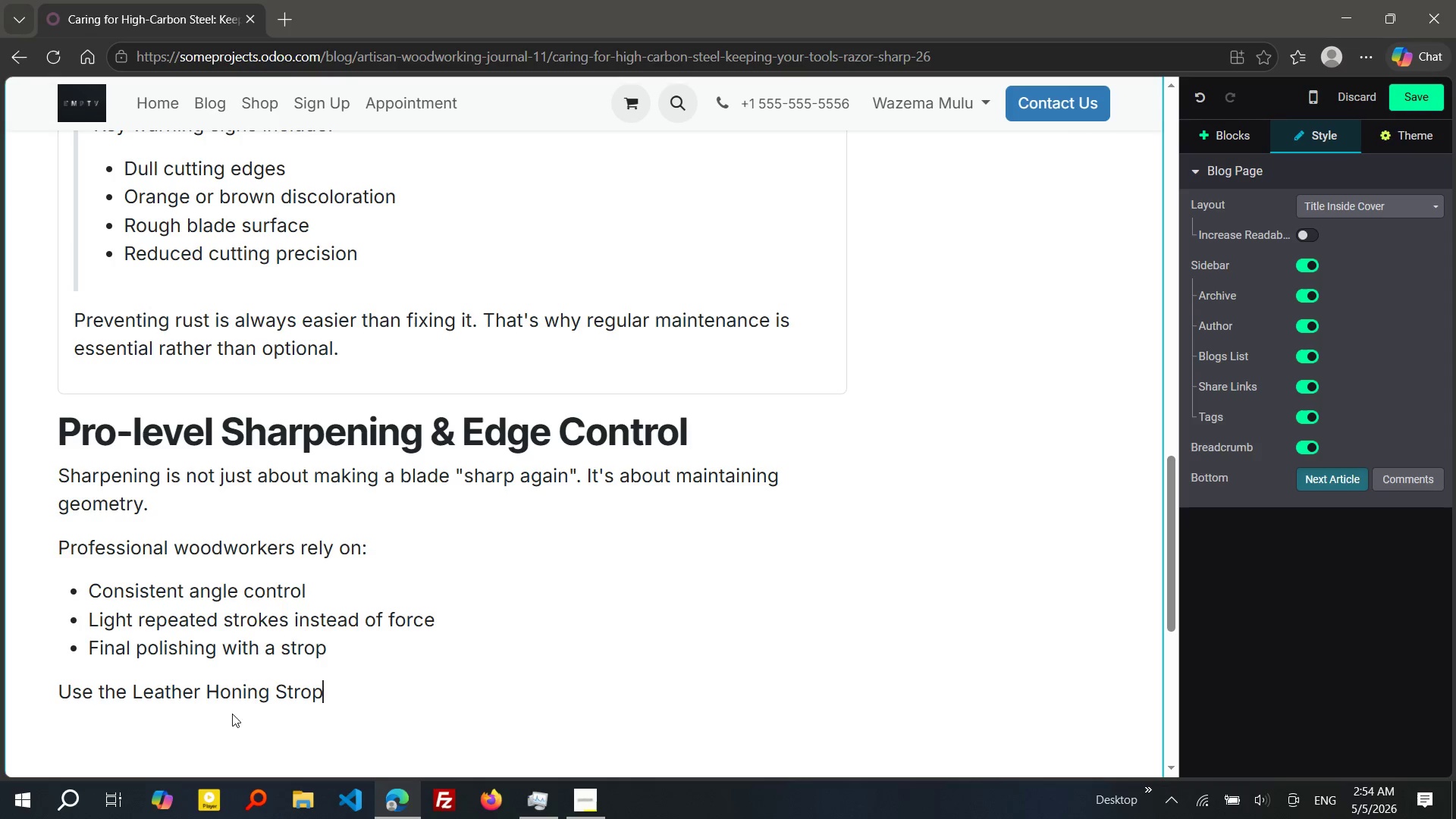 
left_click_drag(start_coordinate=[327, 692], to_coordinate=[136, 696])
 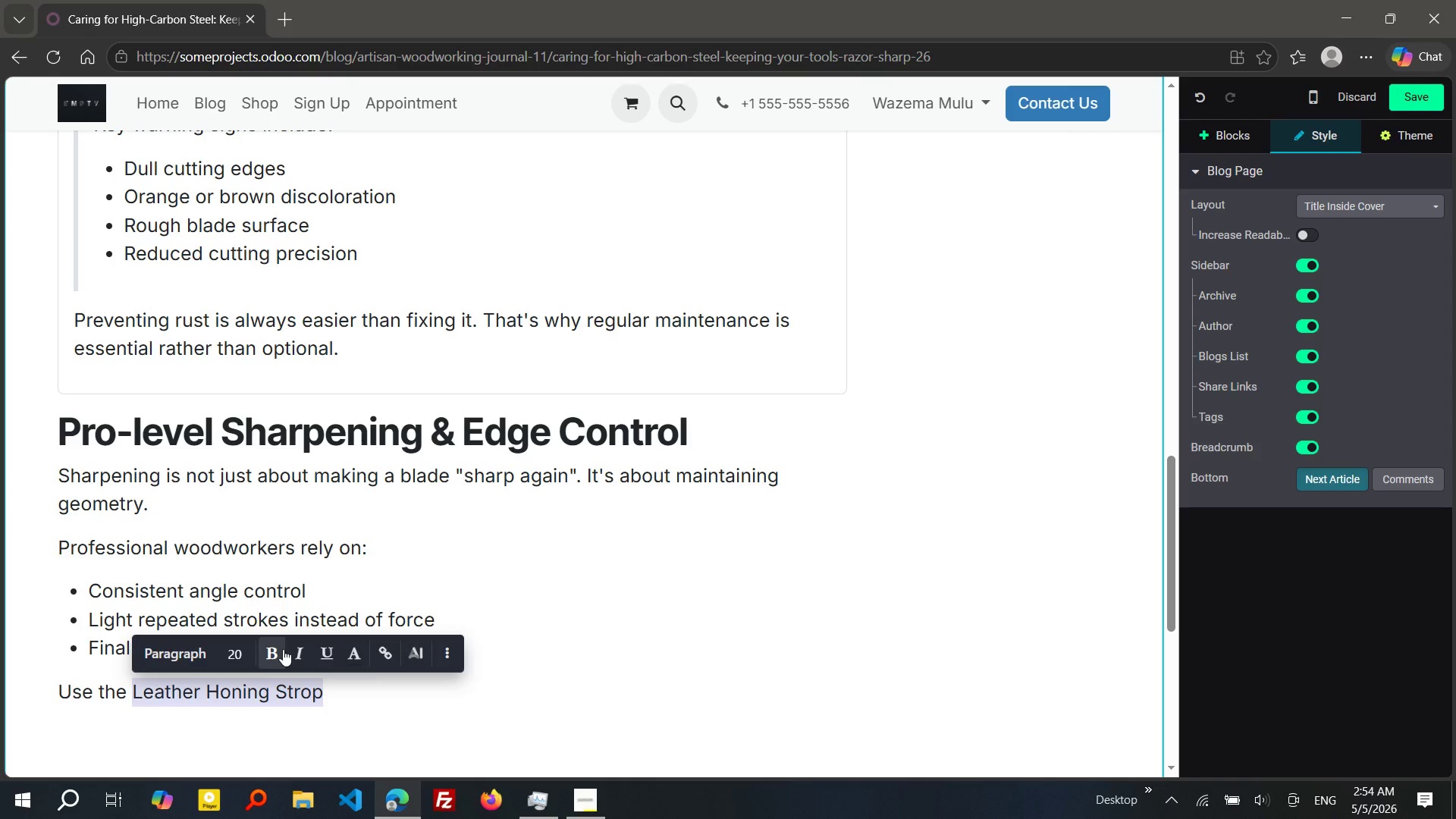 
left_click([283, 649])
 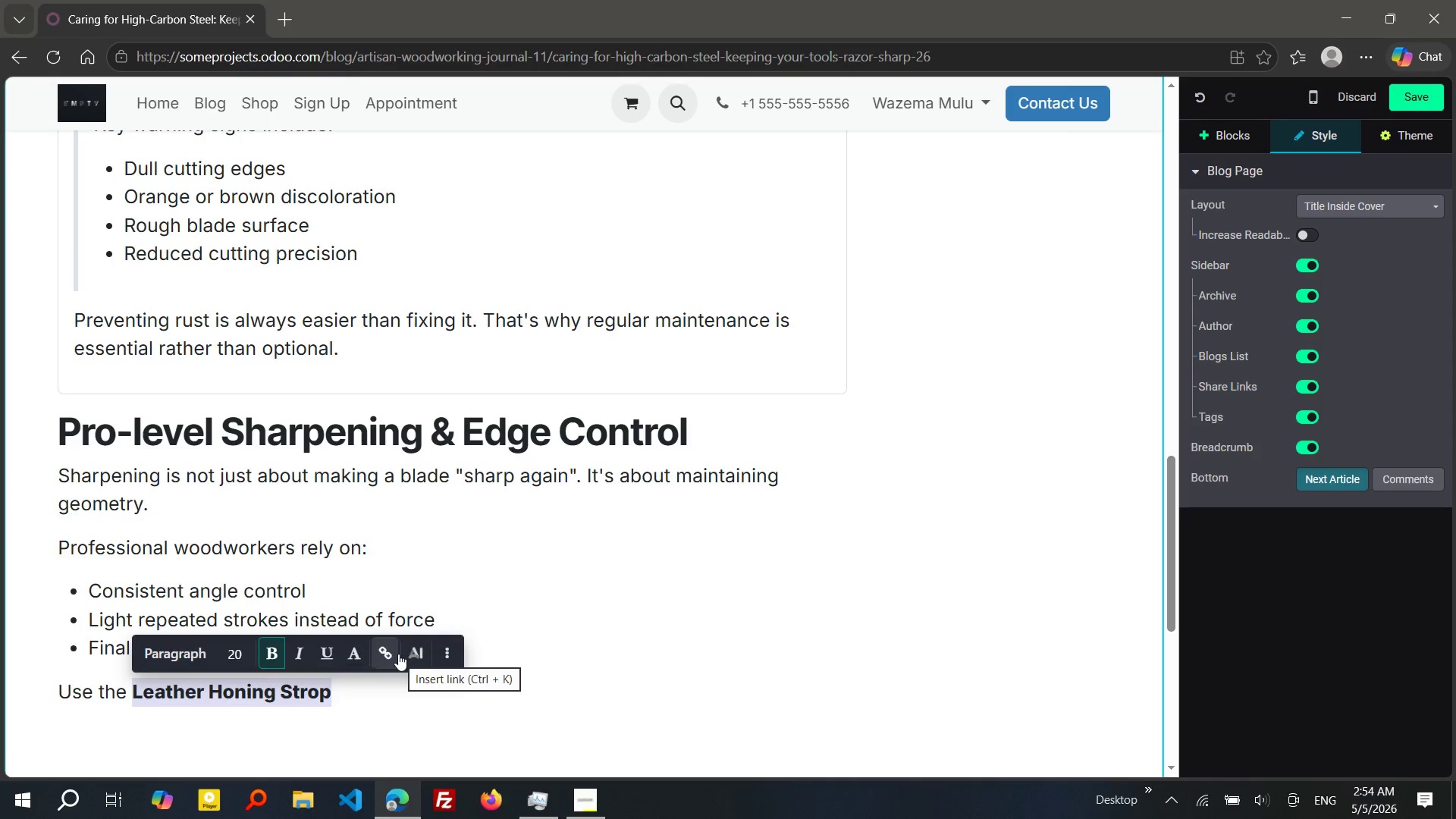 
left_click([387, 654])
 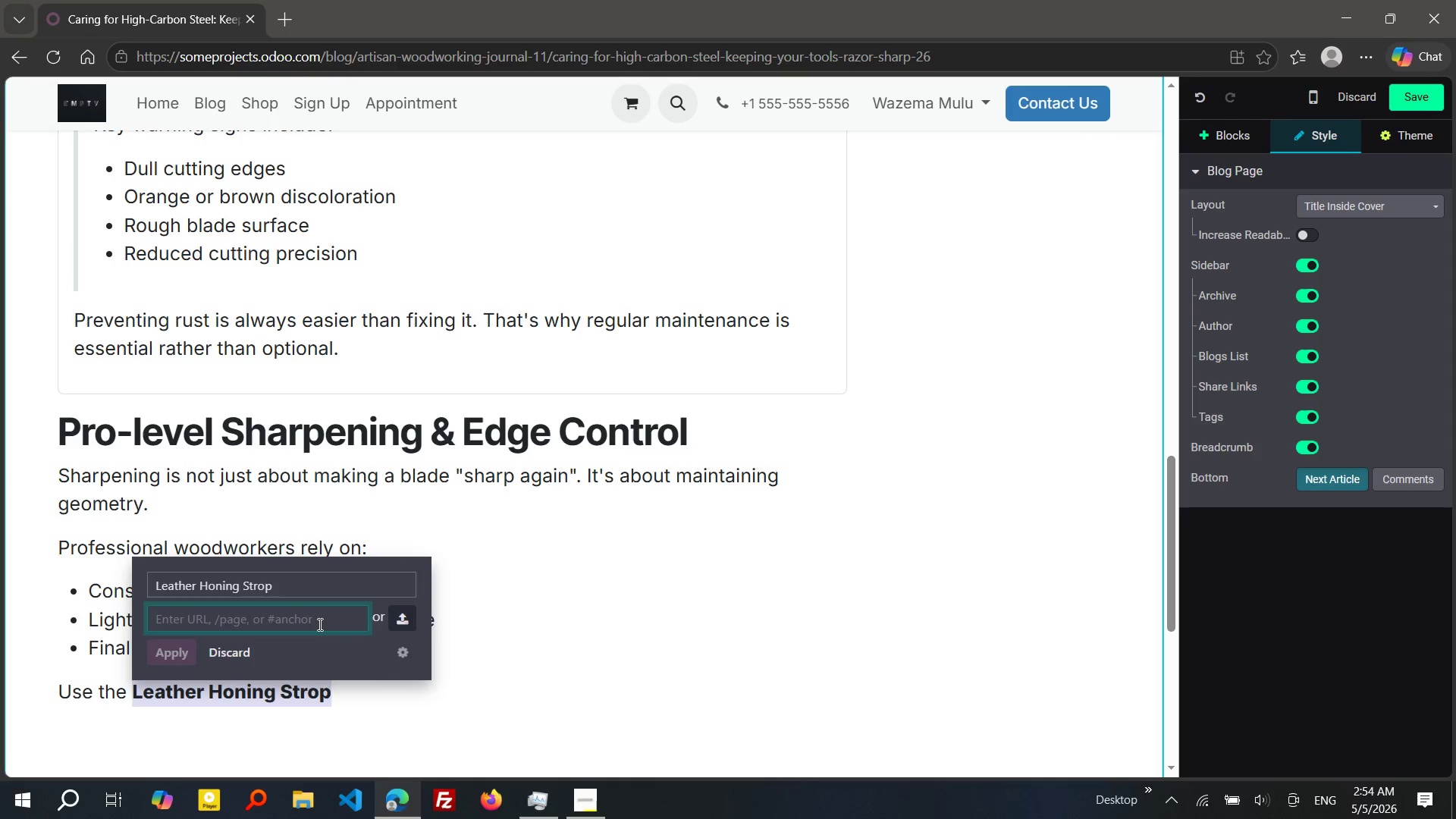 
type(/shop.)
 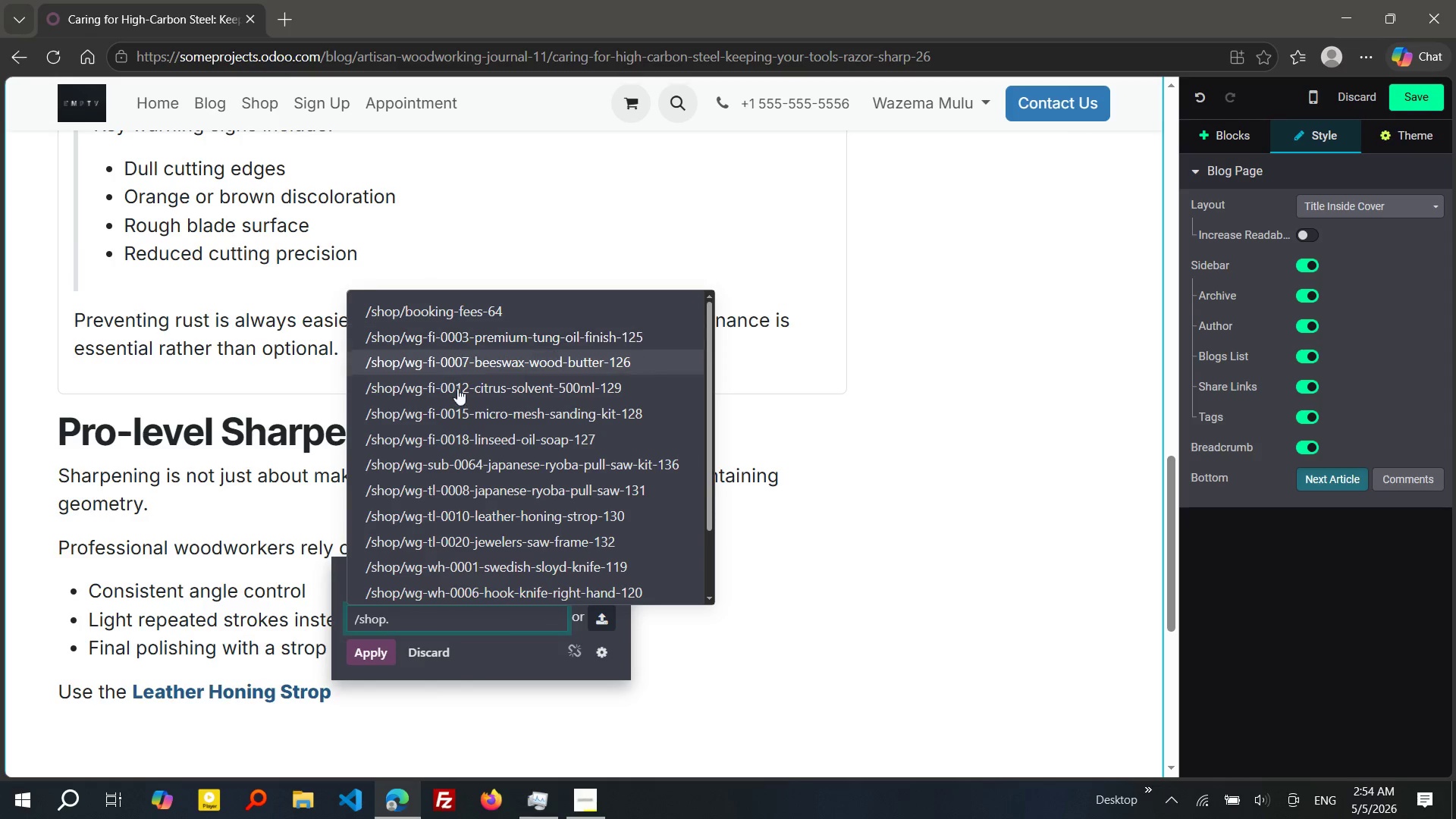 
wait(5.59)
 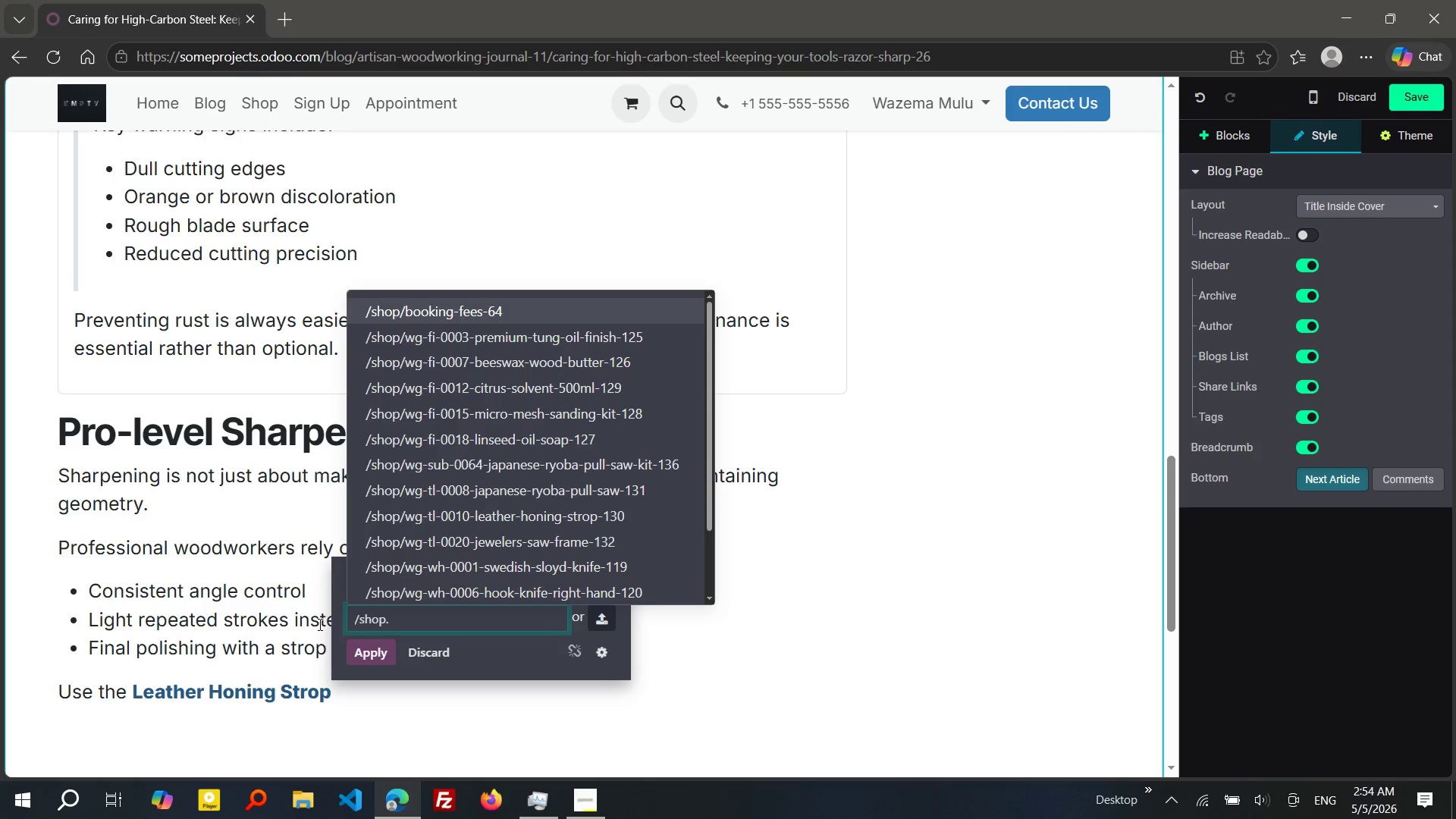 
left_click([514, 520])
 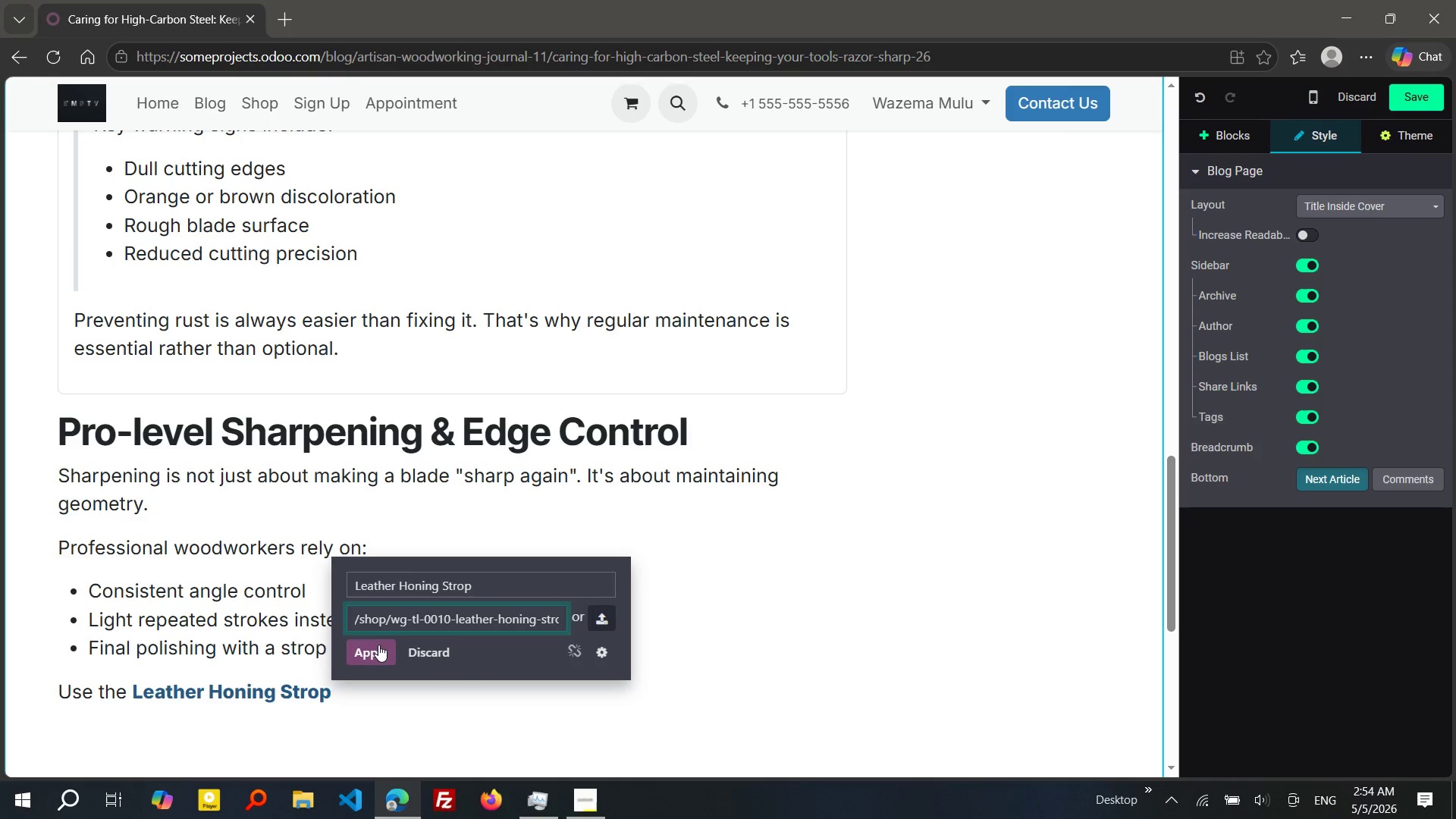 
left_click([377, 646])
 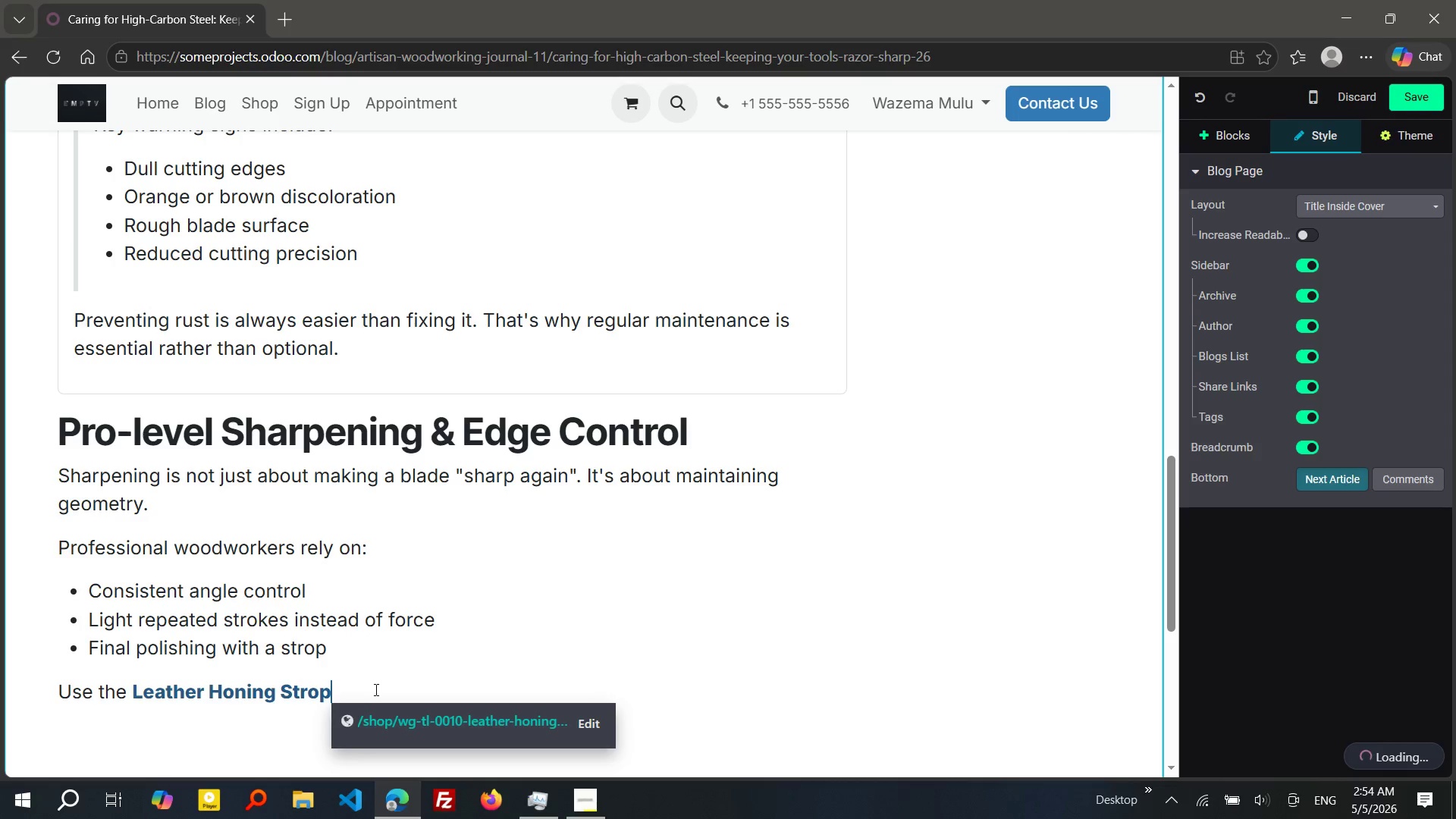 
key(Space)
 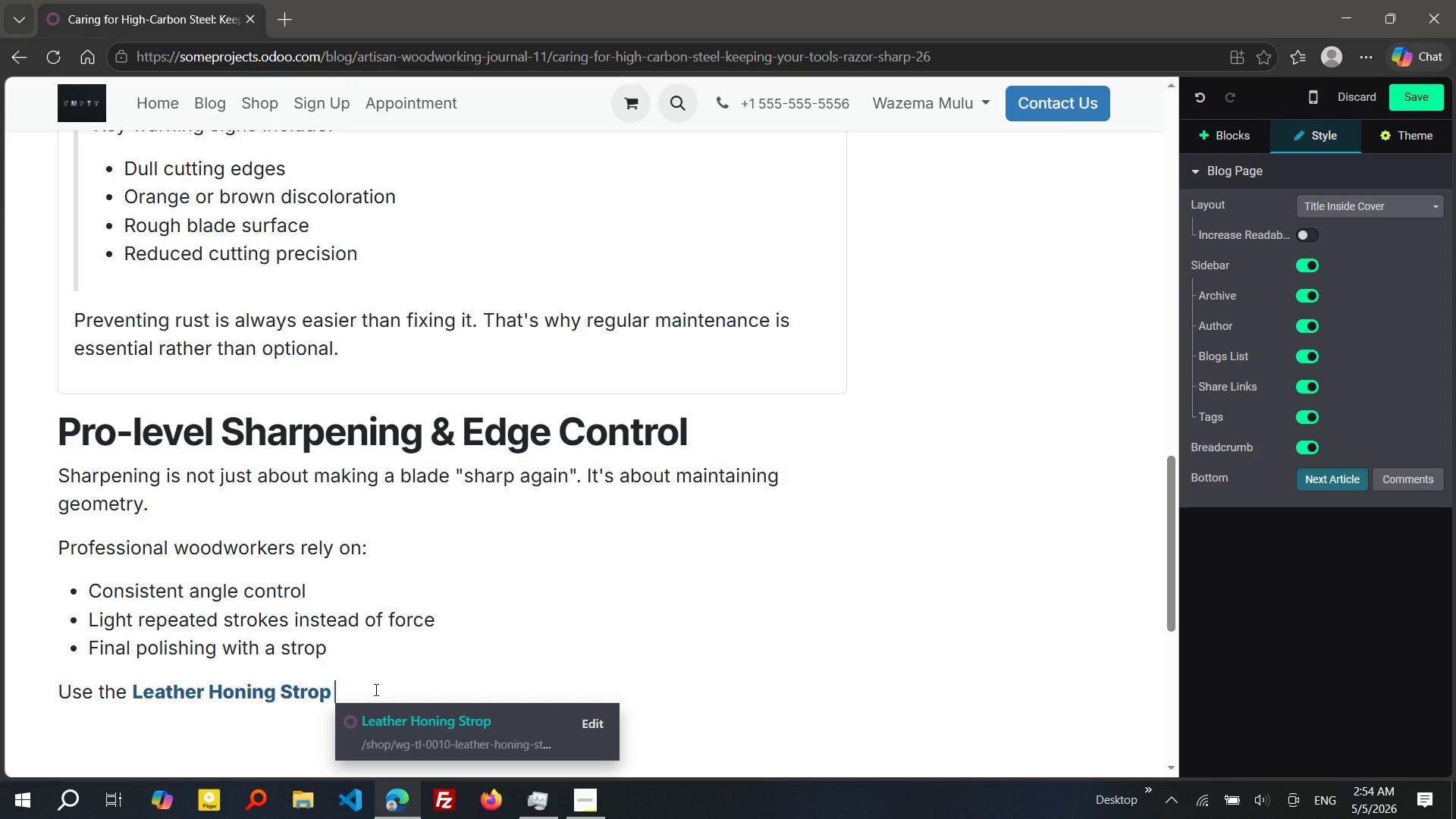 
key(A)
 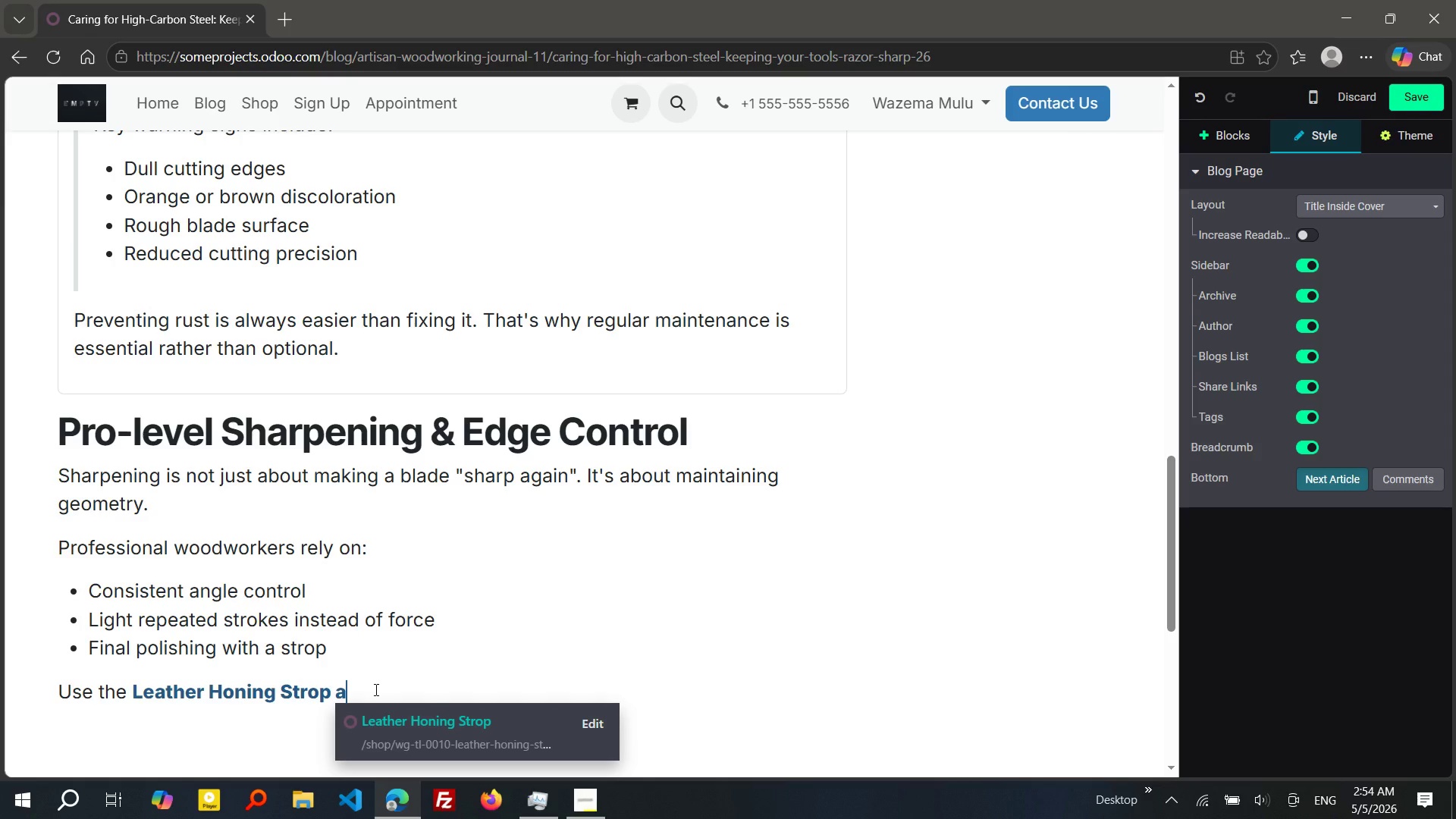 
key(Backspace)
 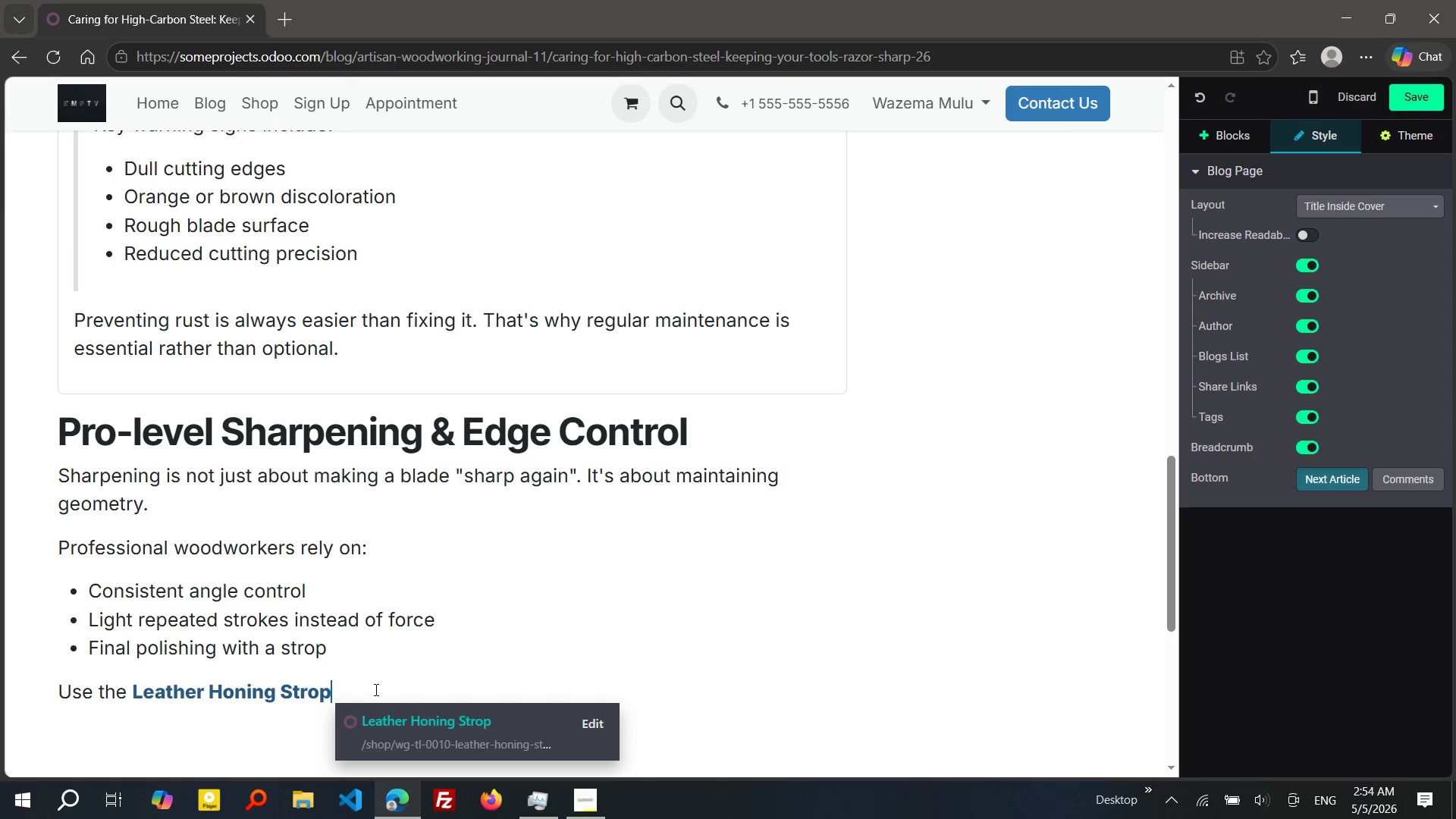 
key(Backspace)
 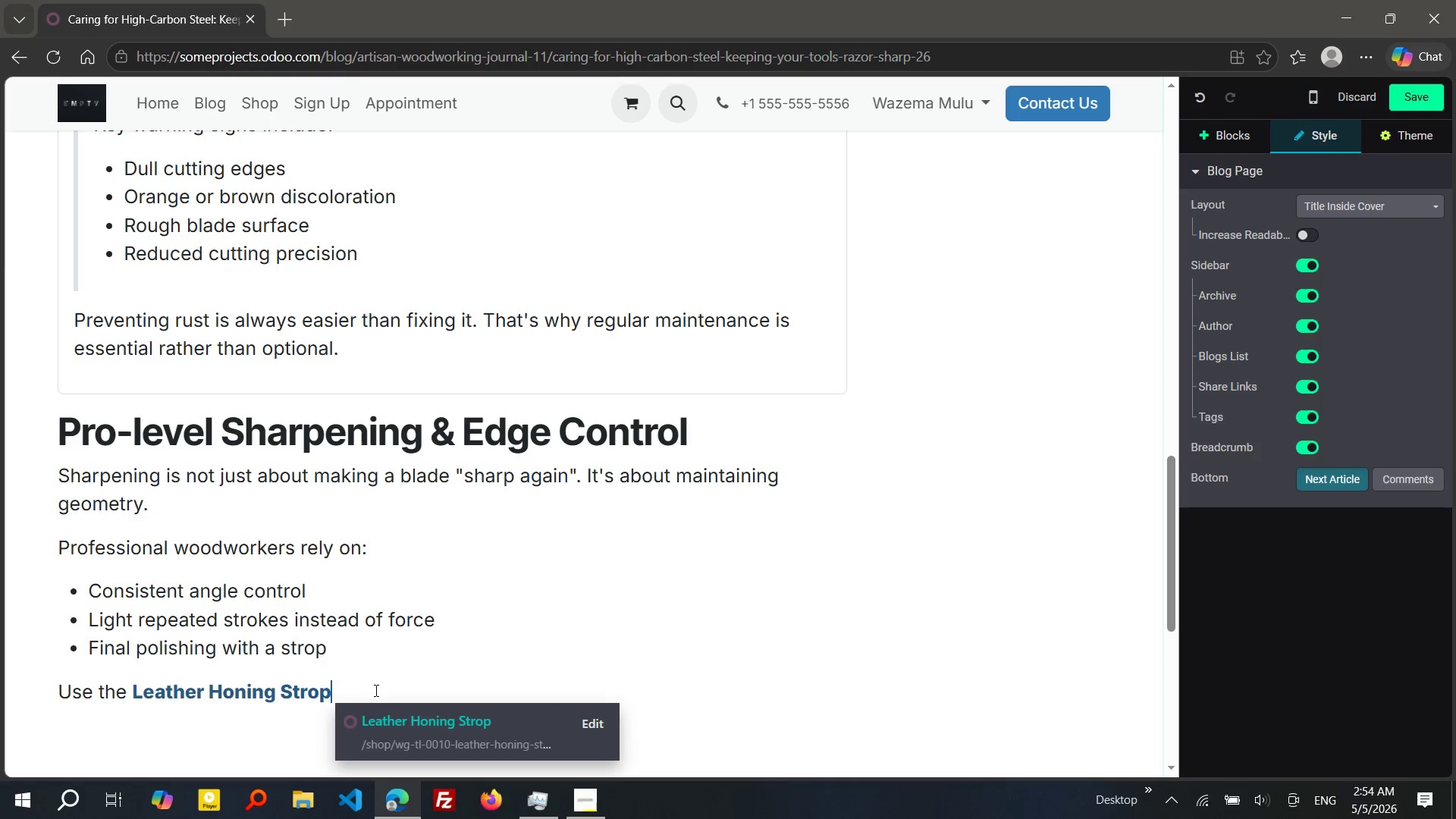 
left_click([375, 690])
 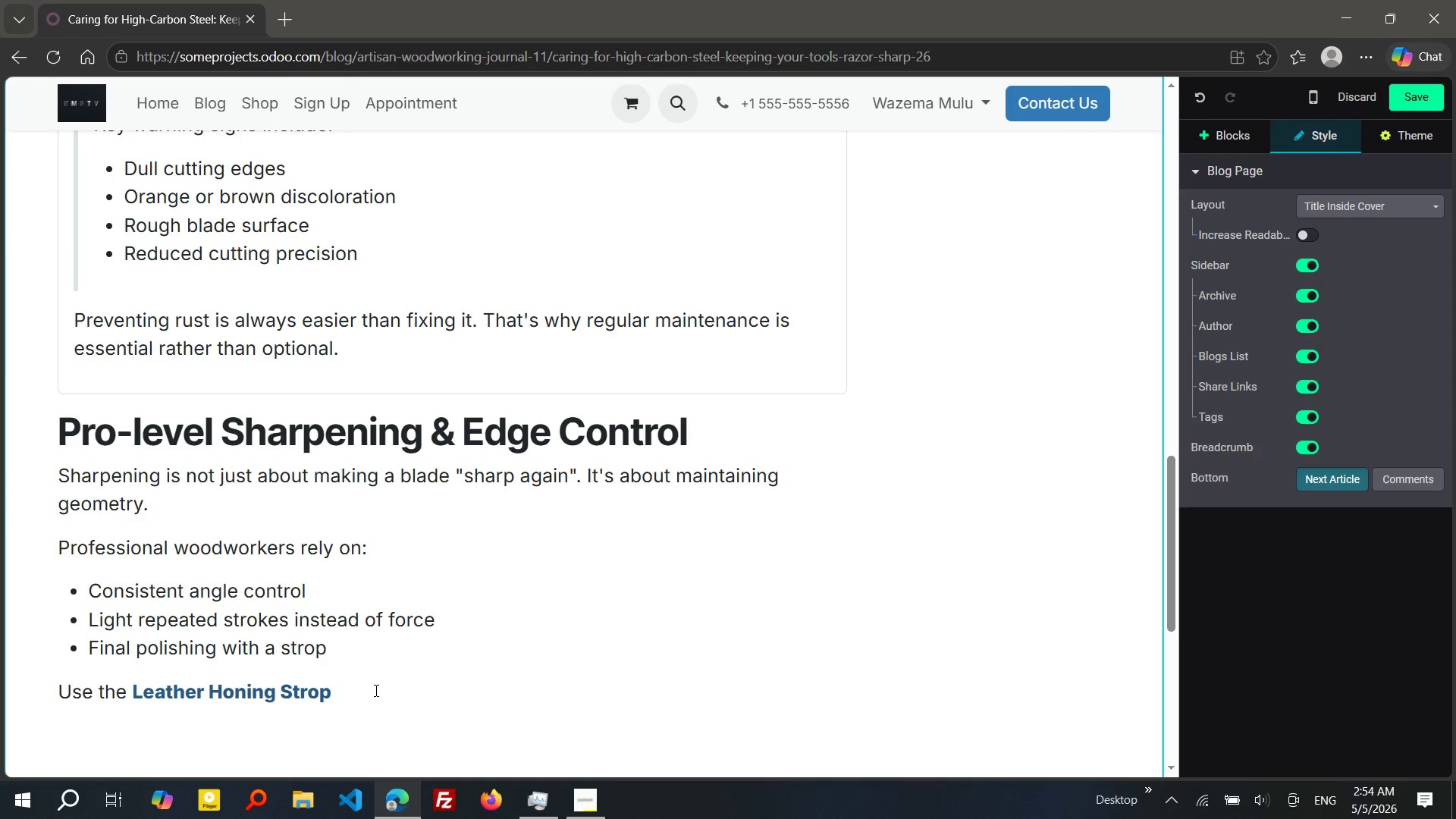 
left_click([375, 690])
 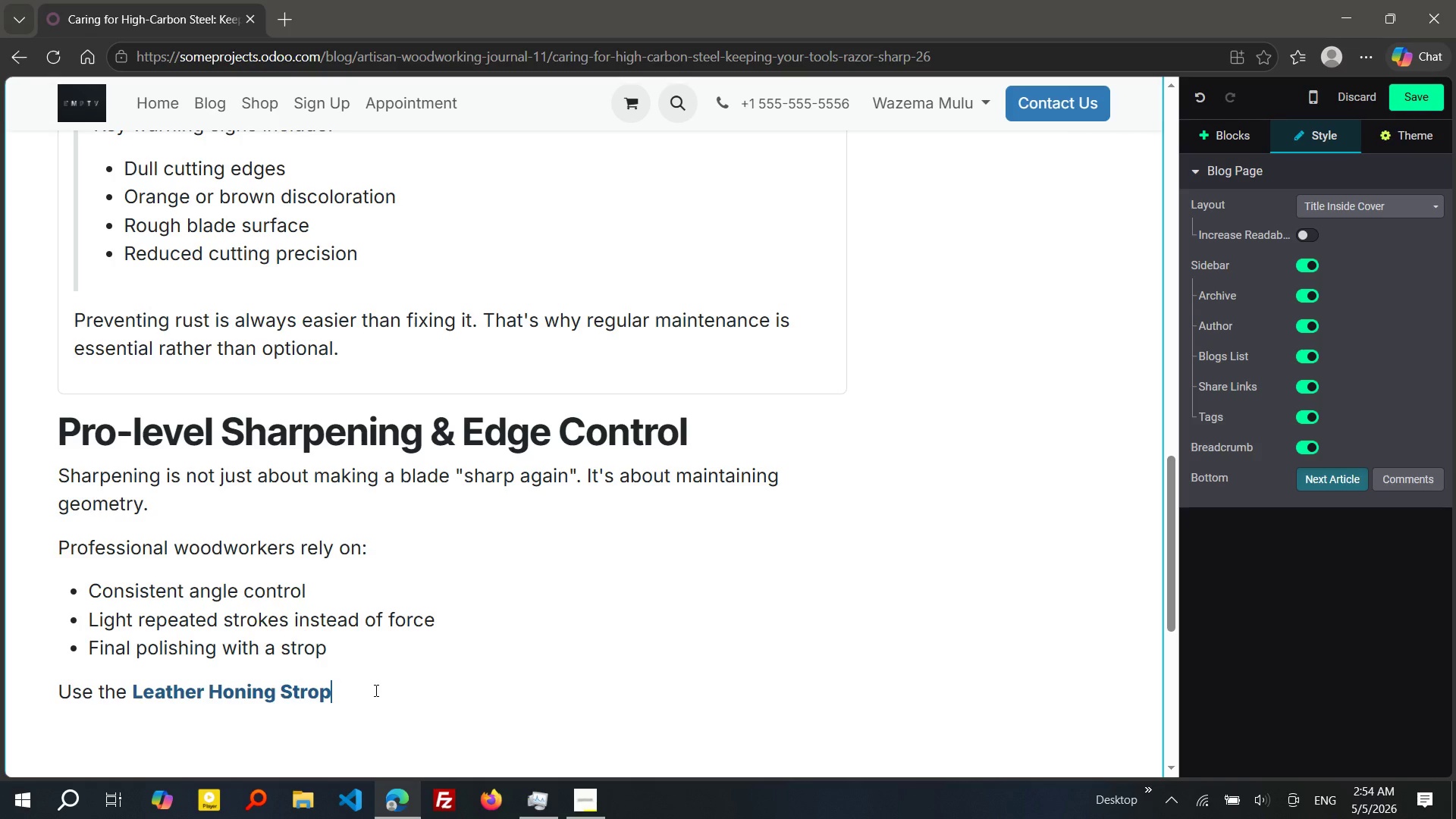 
key(Space)
 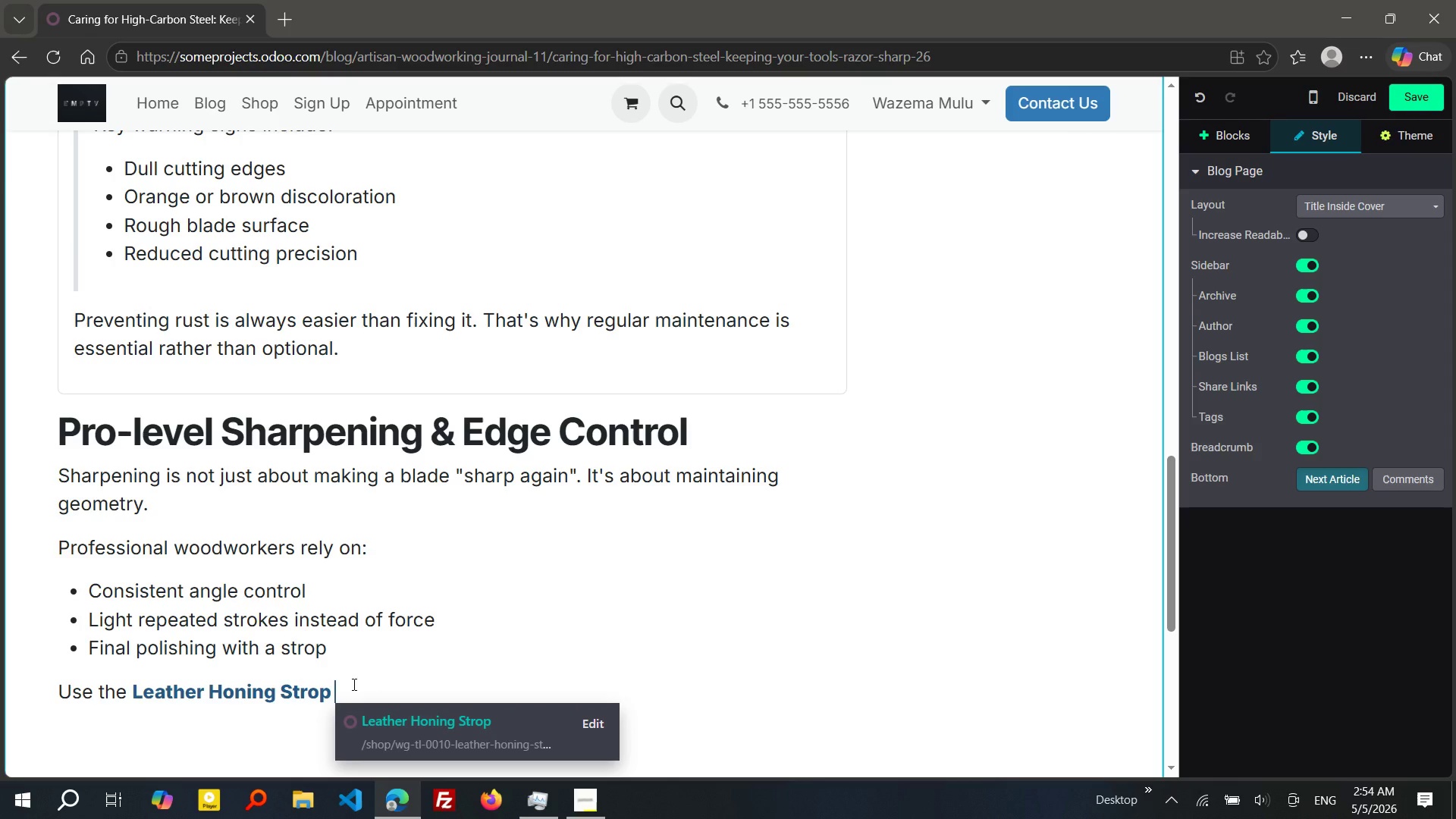 
wait(11.45)
 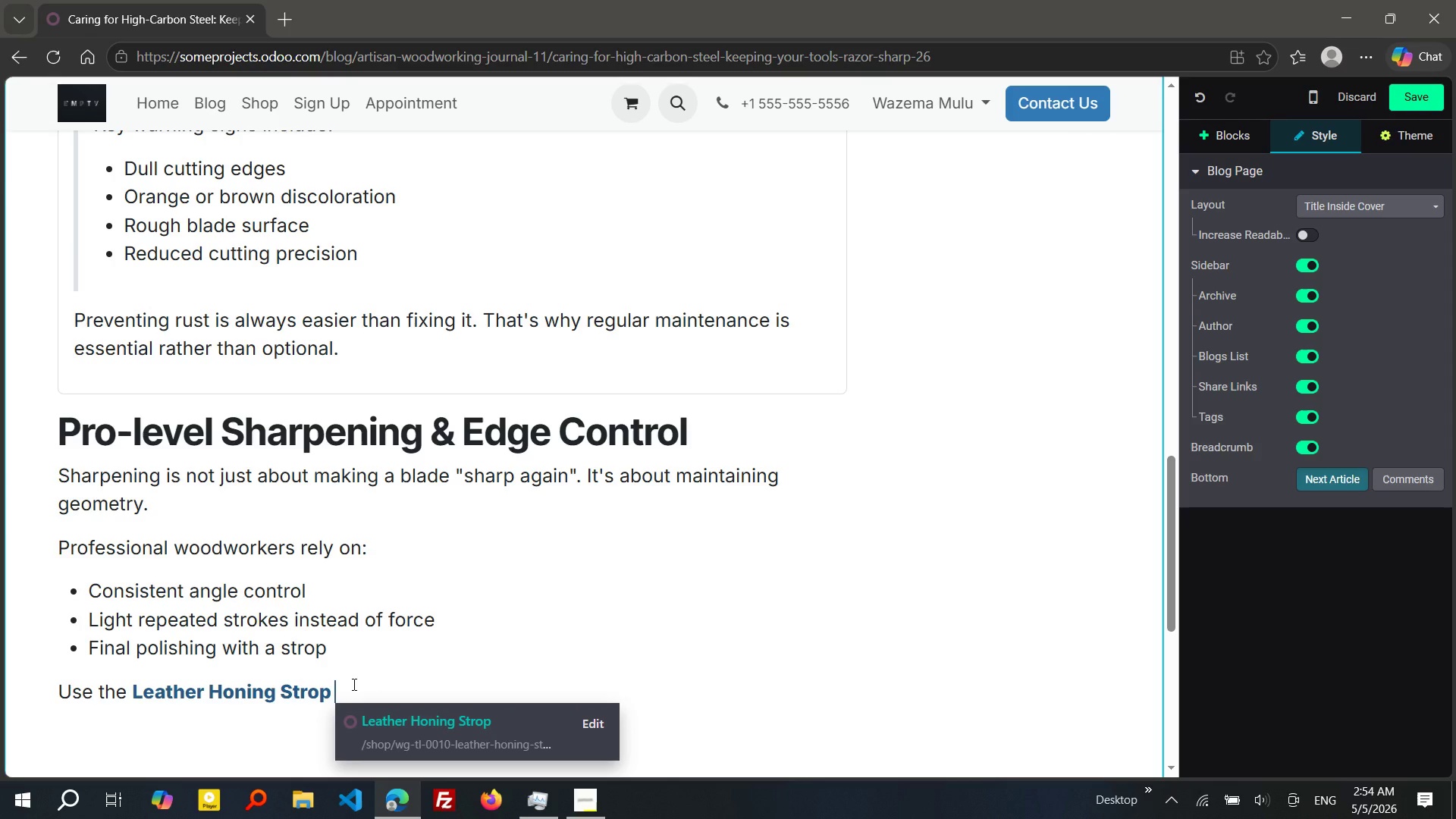 
left_click([97, 700])
 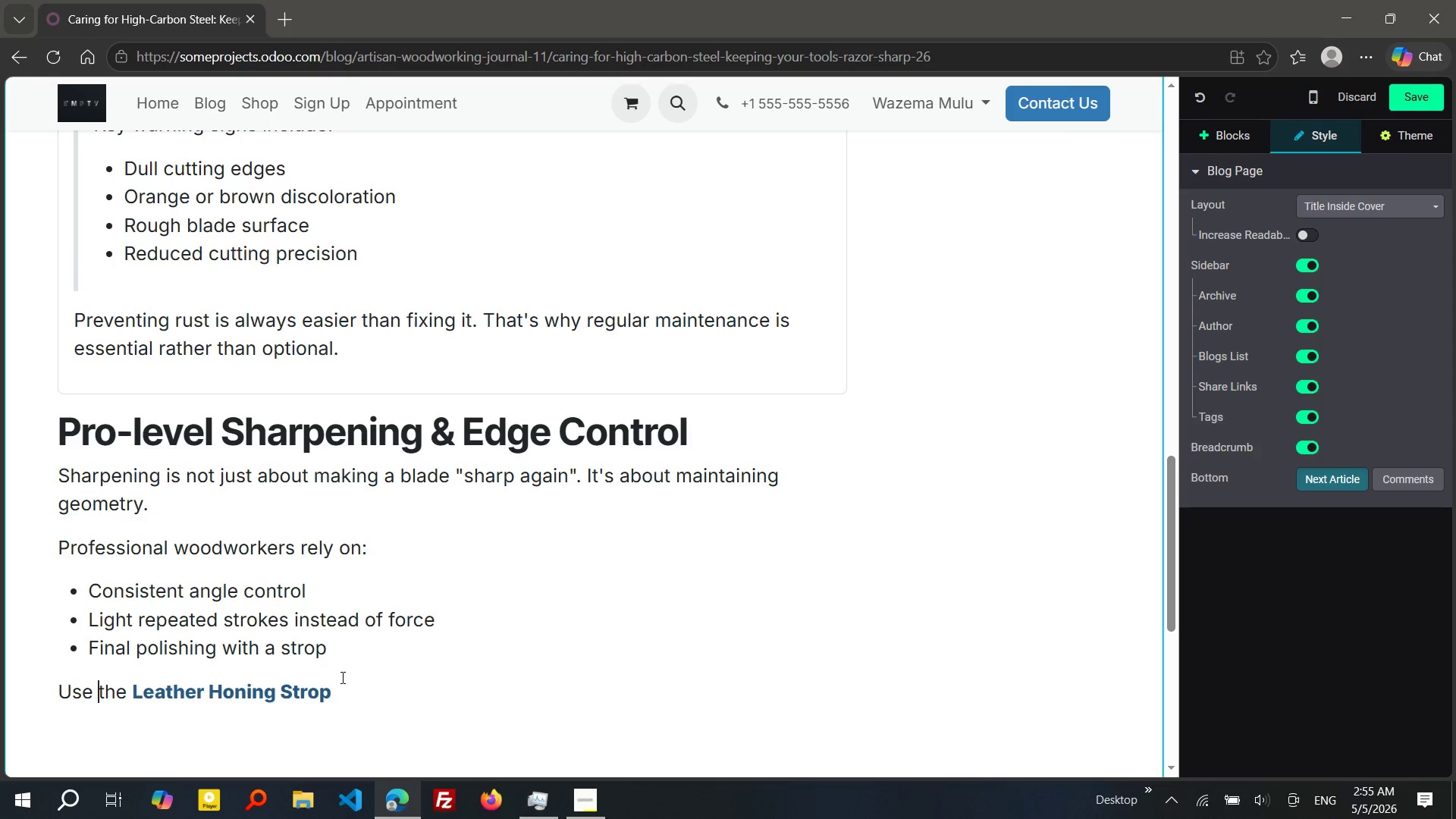 
left_click([376, 696])
 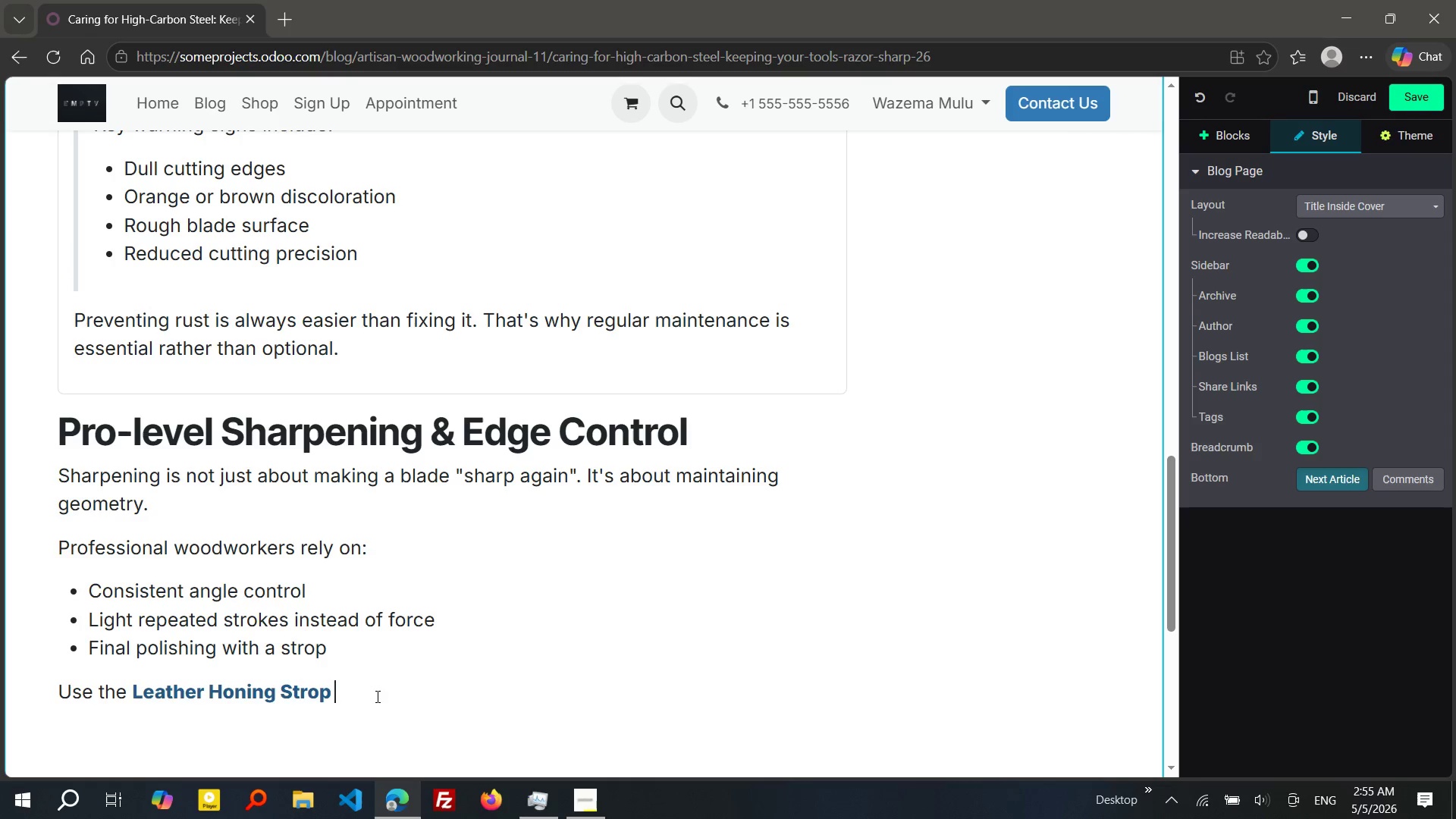 
key(Space)
 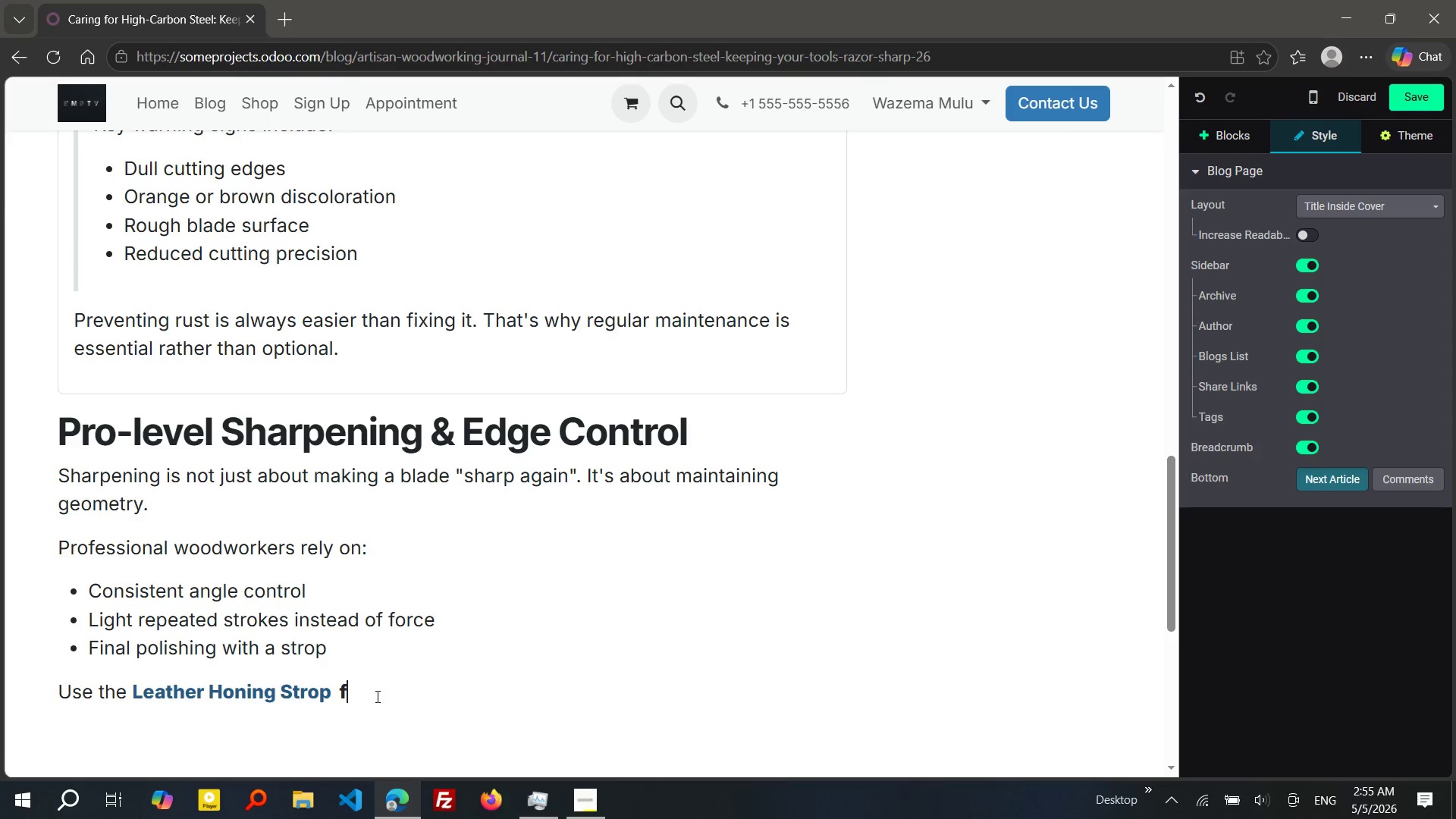 
key(F)
 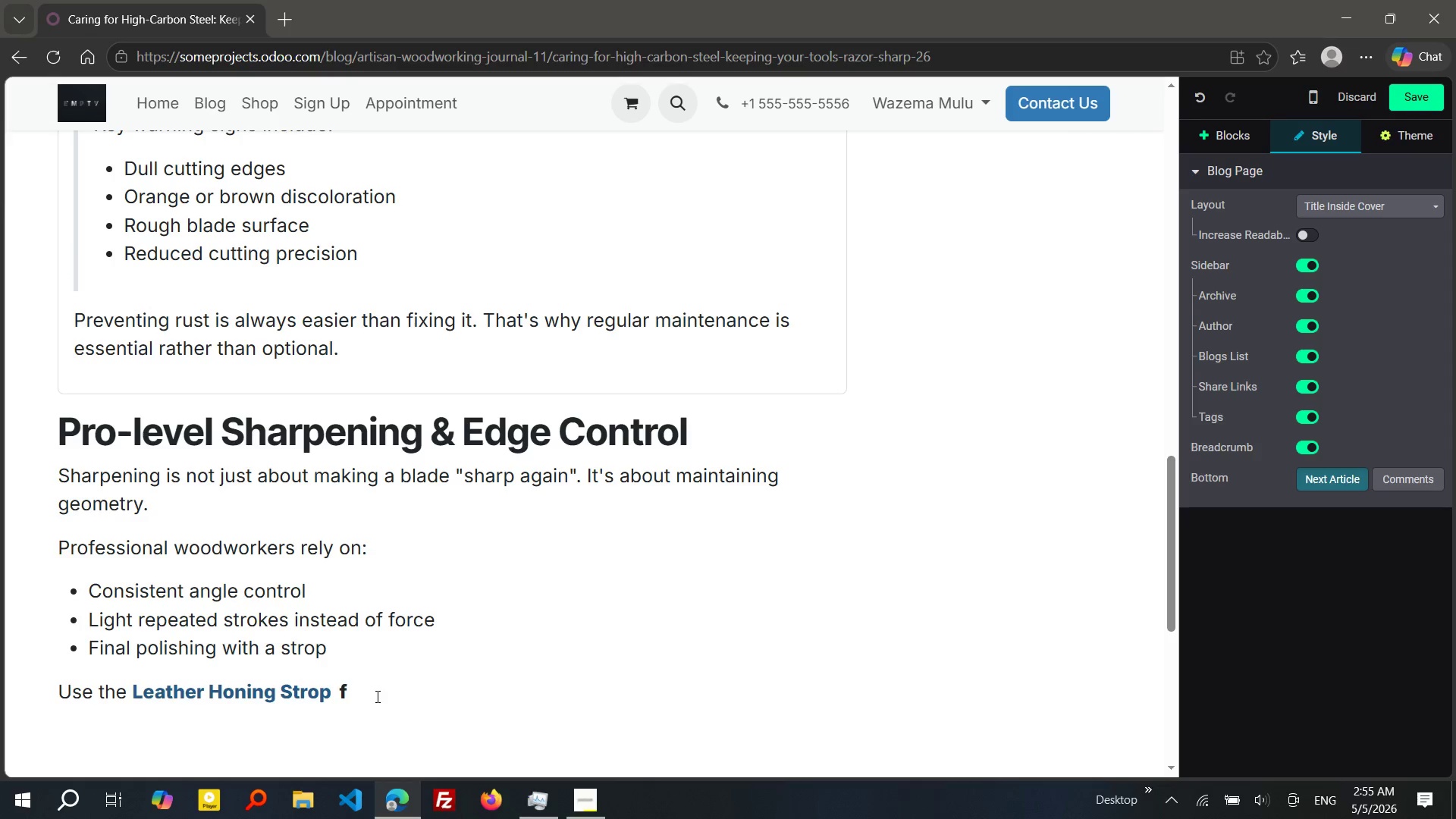 
key(Backspace)
 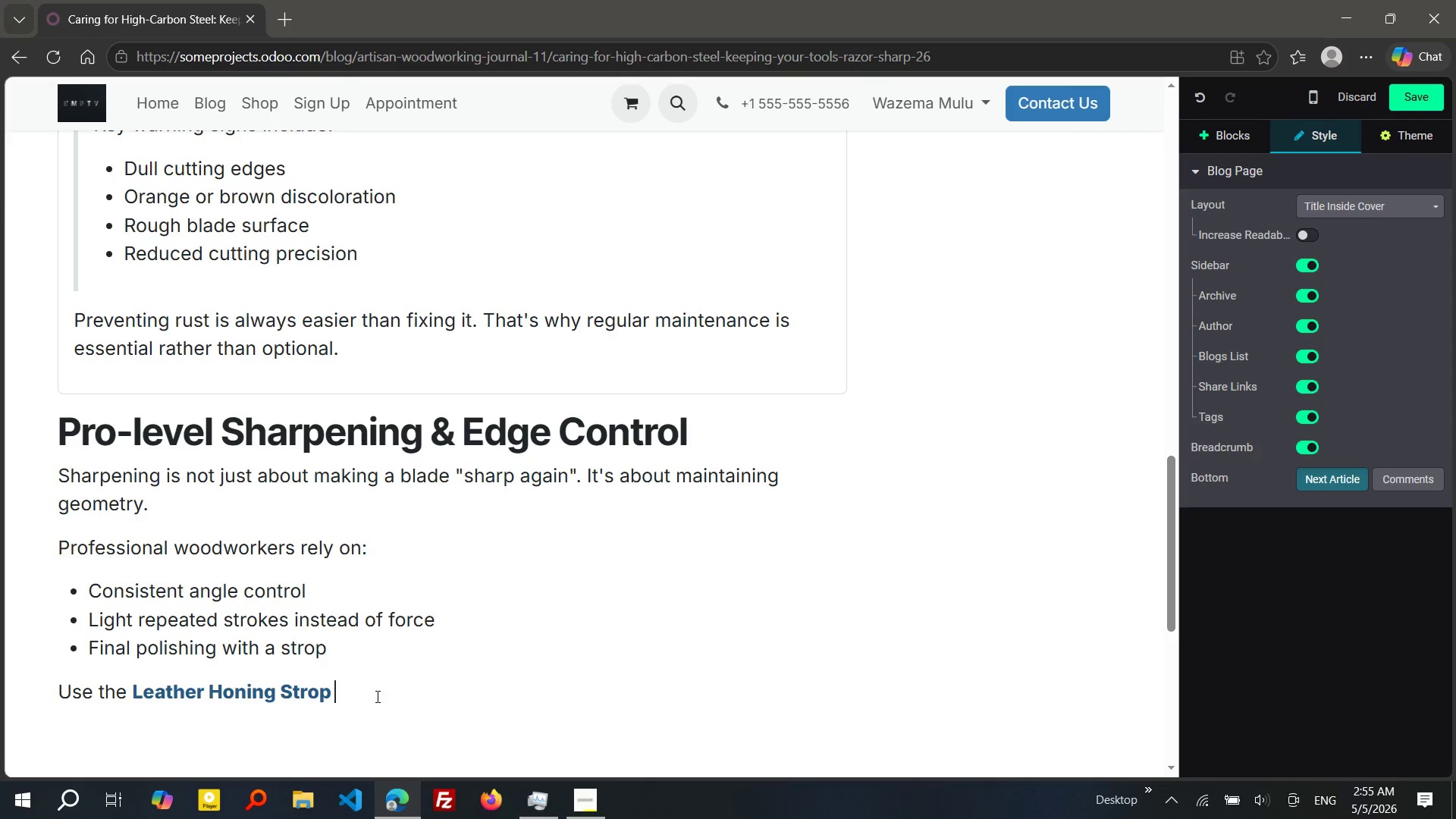 
key(Backspace)
 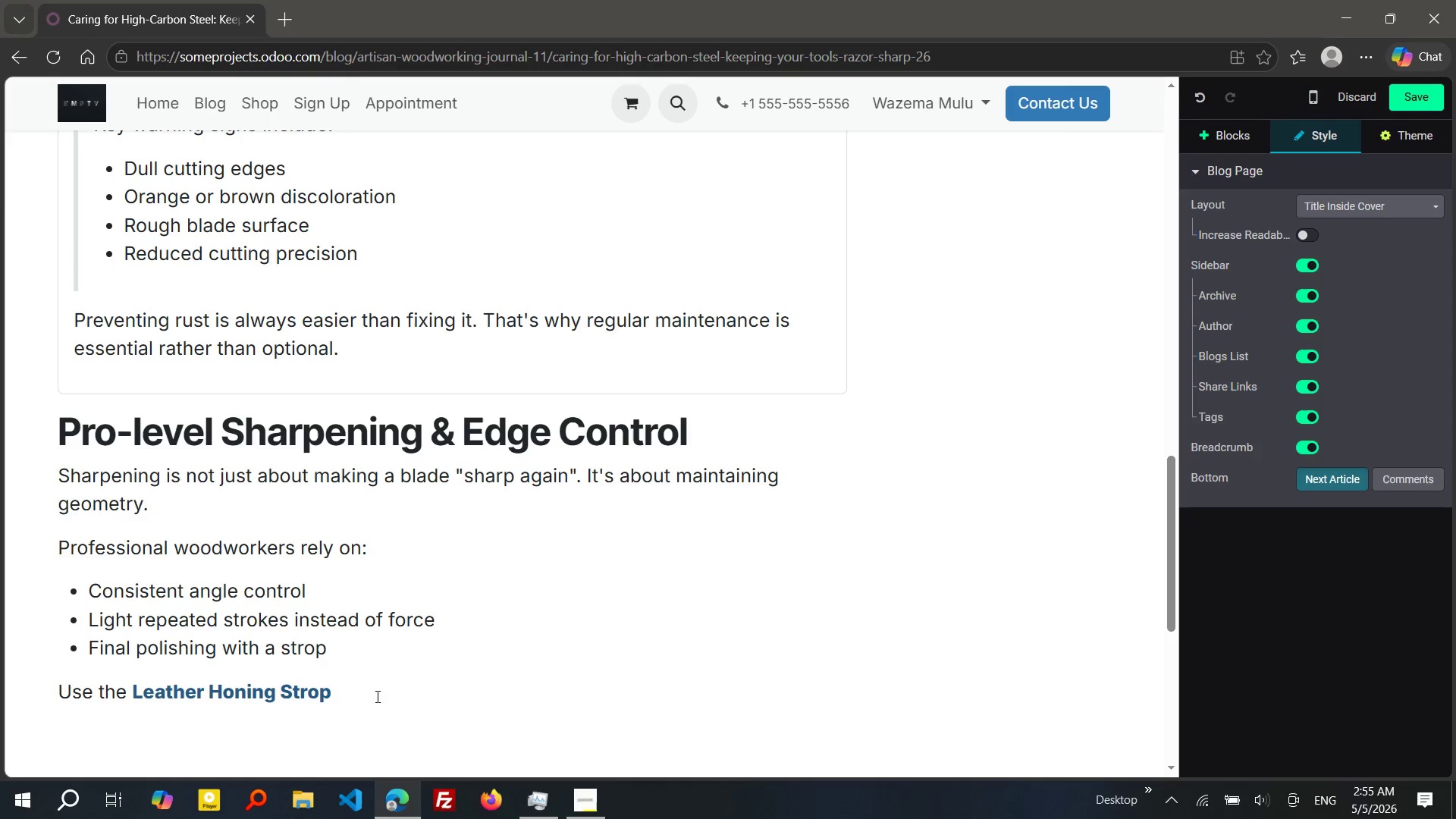 
key(Backspace)
 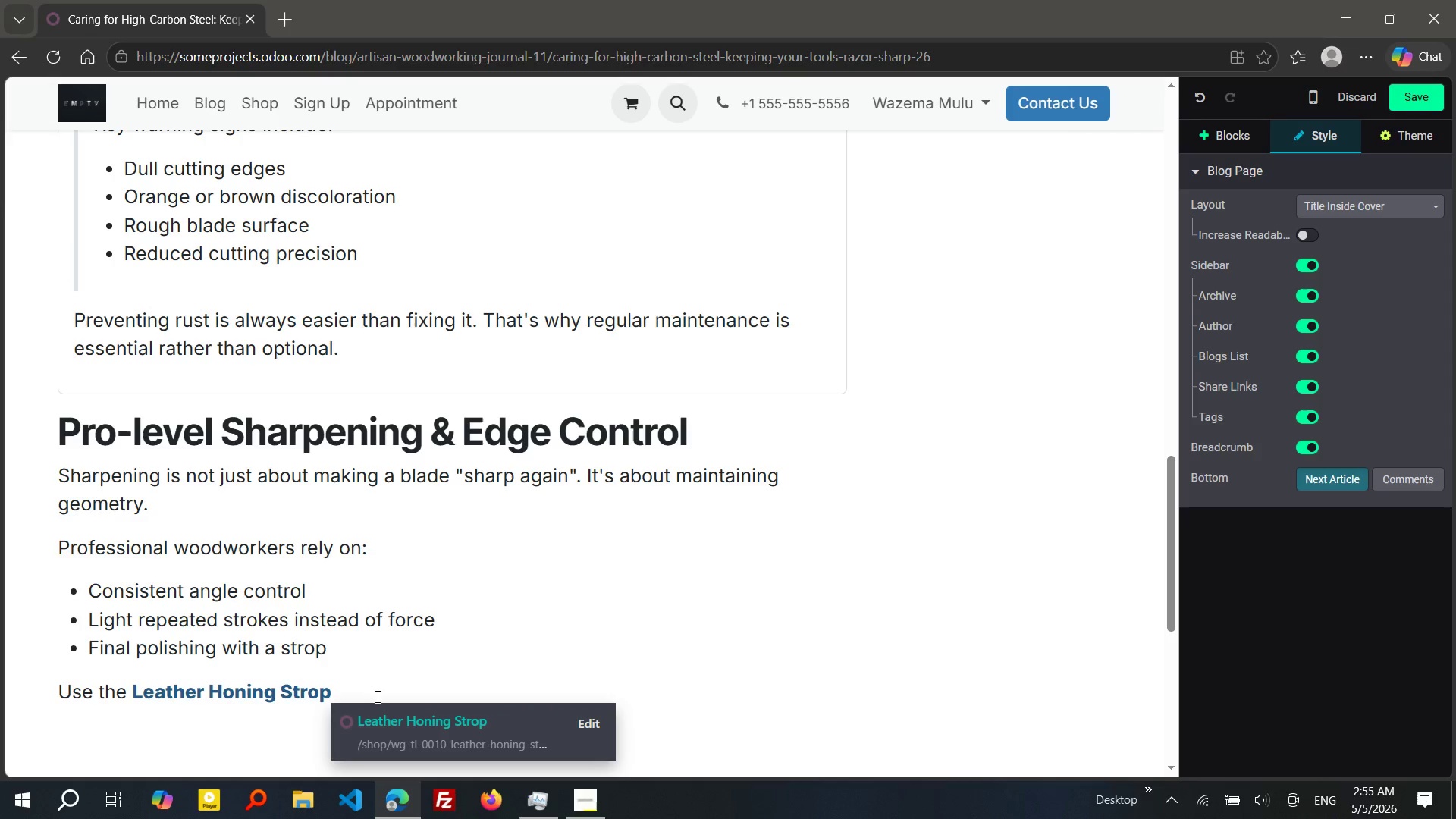 
key(Escape)
 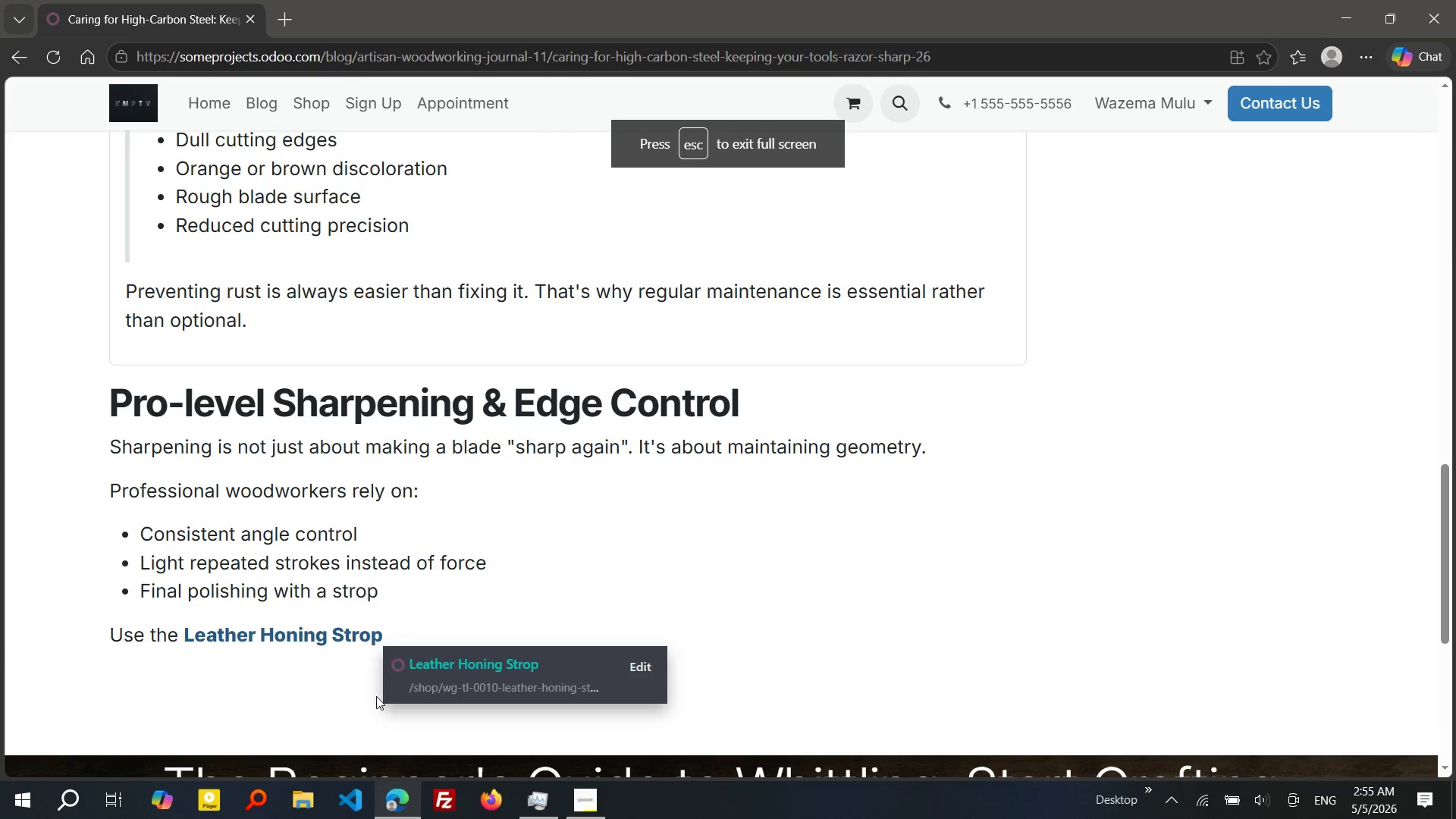 
key(Escape)
 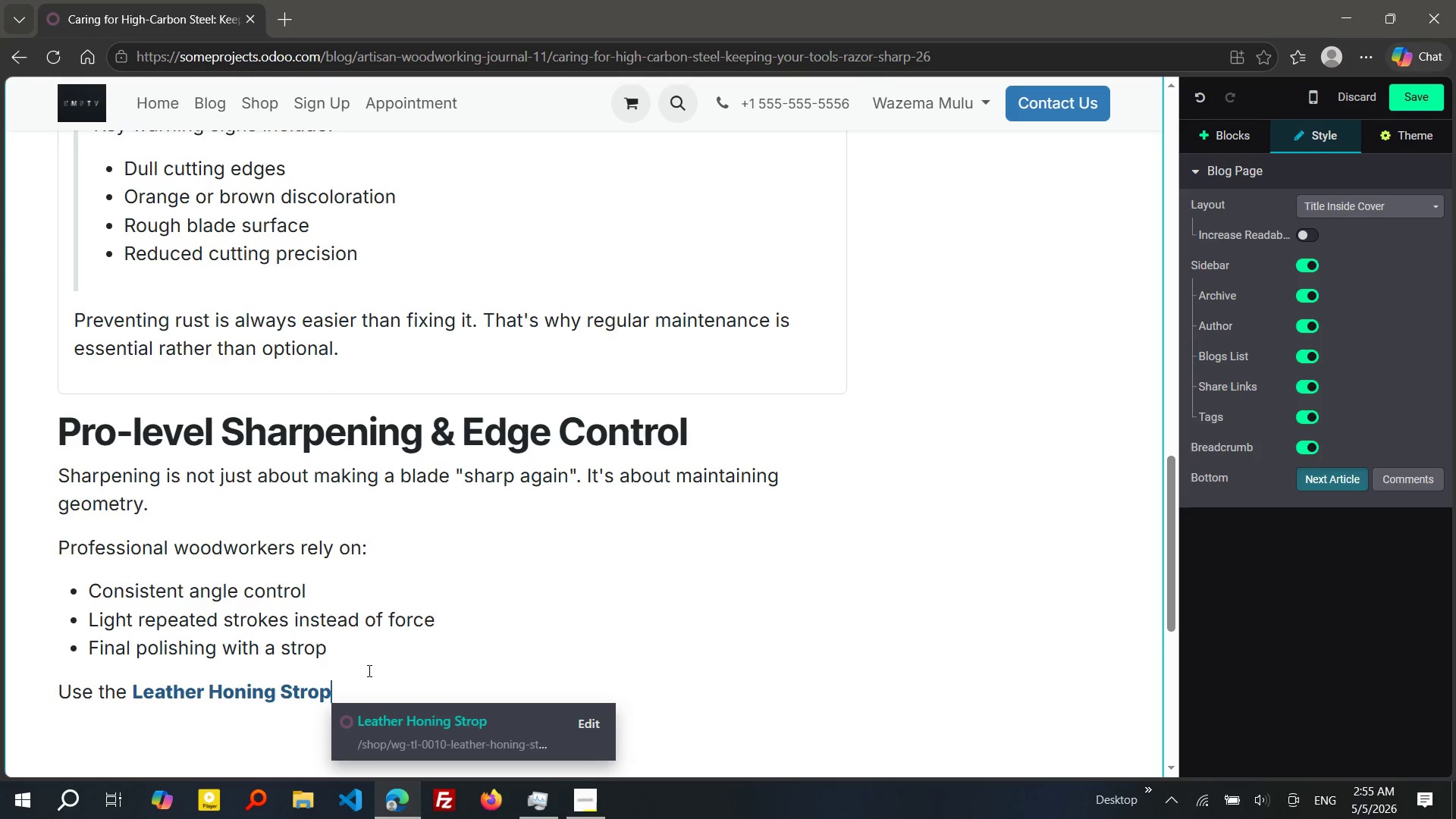 
hold_key(key=ControlLeft, duration=0.94)
 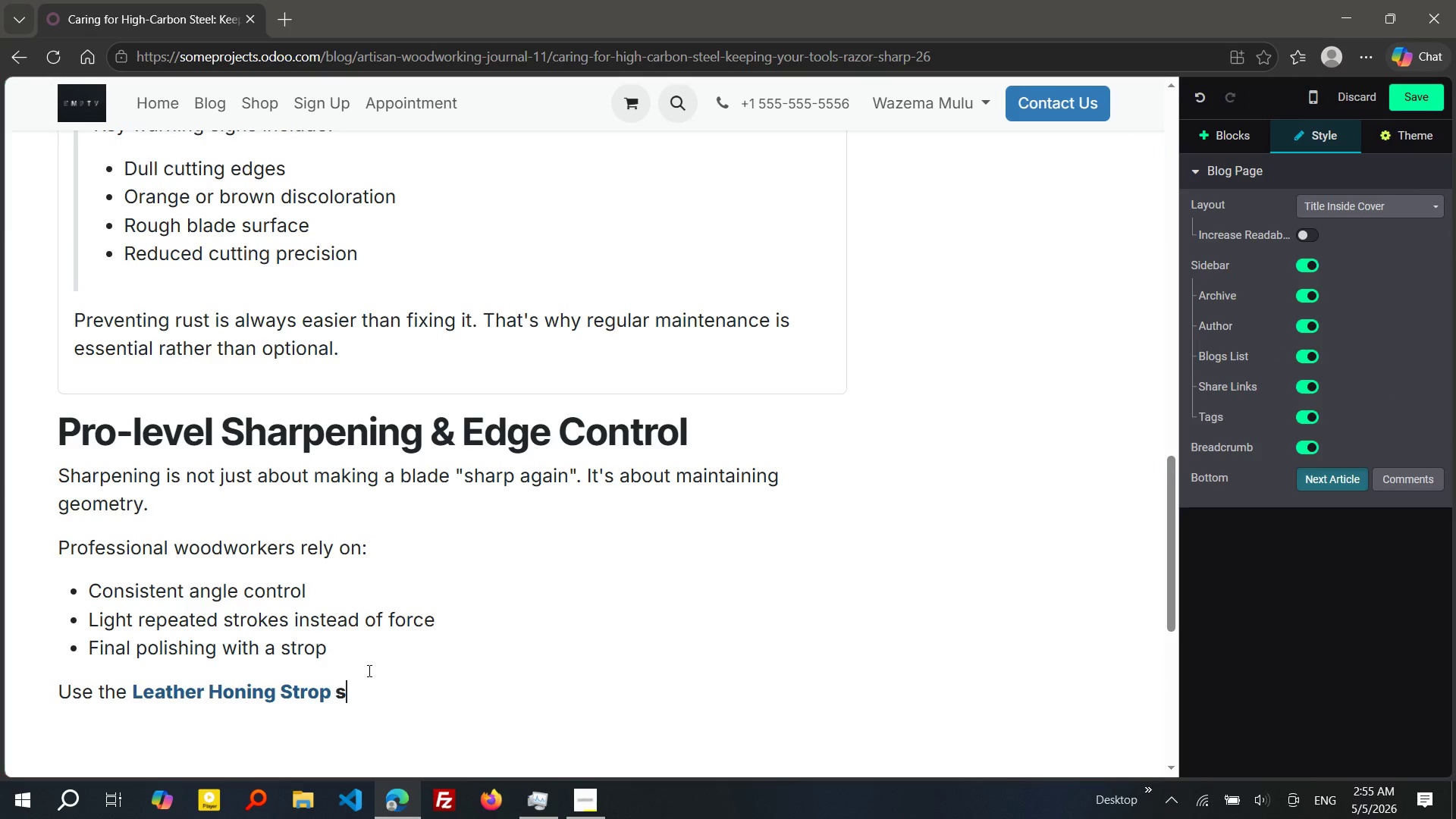 
key(Z)
 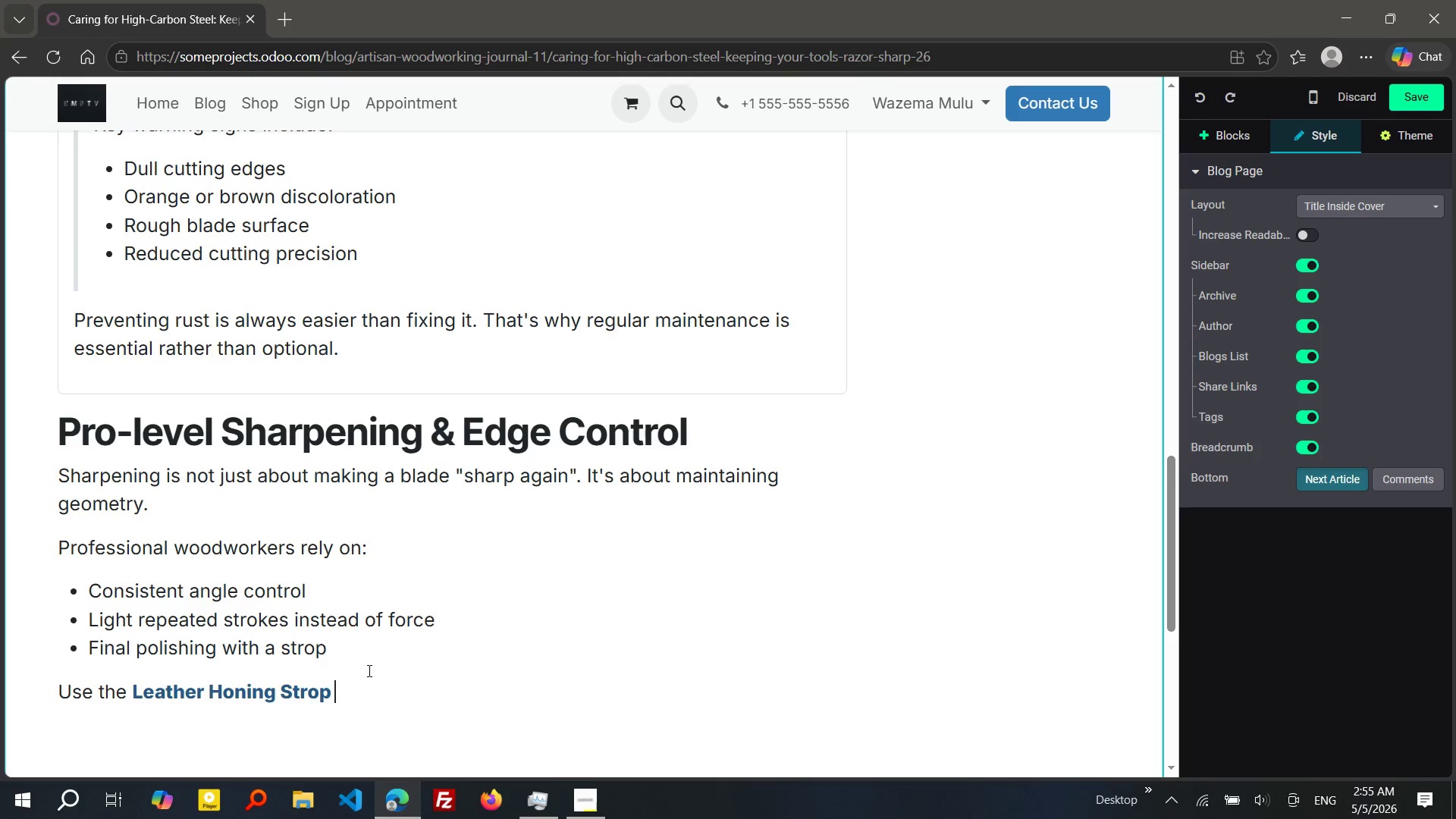 
key(Control+S)
 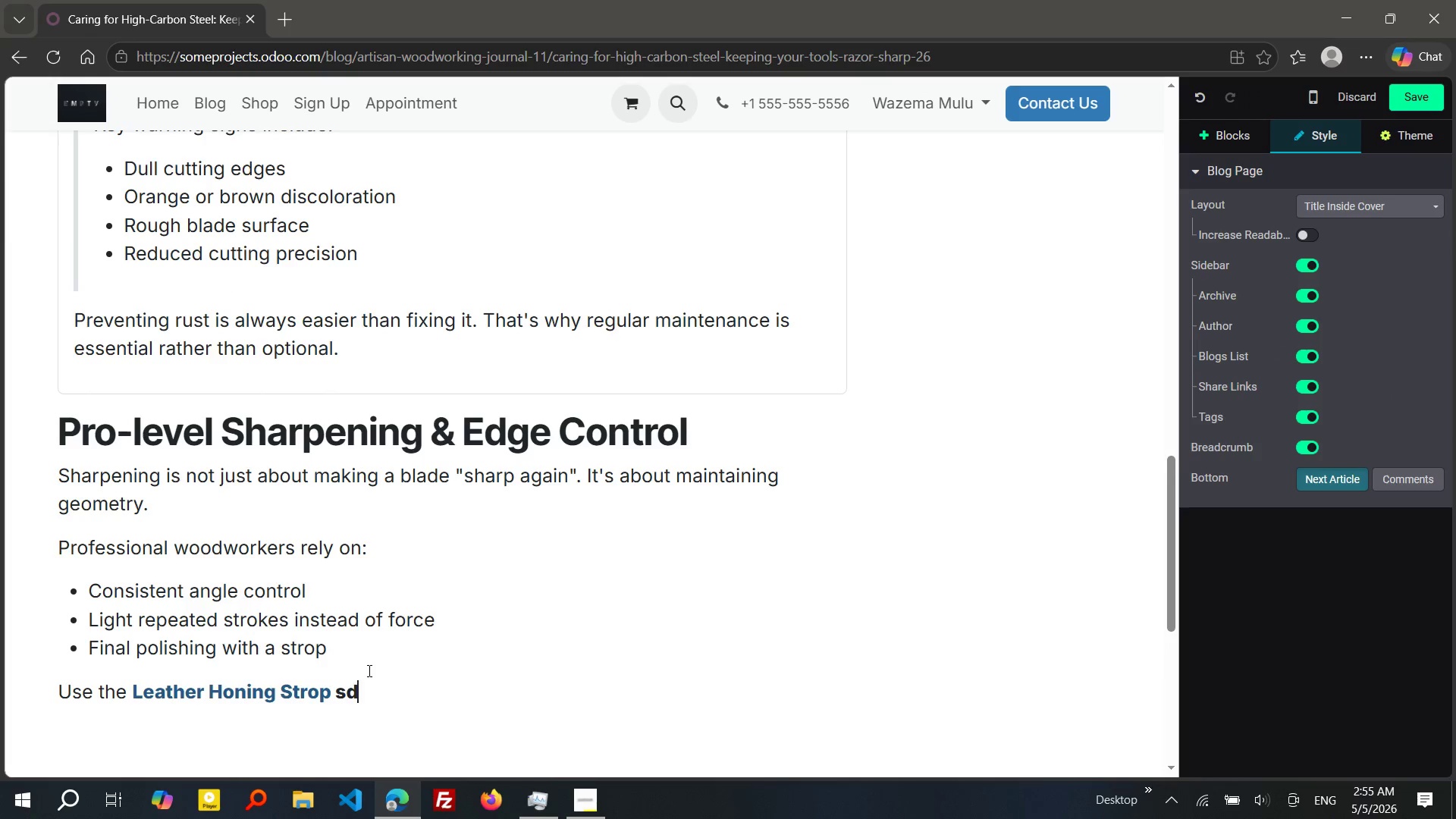 
key(Control+D)
 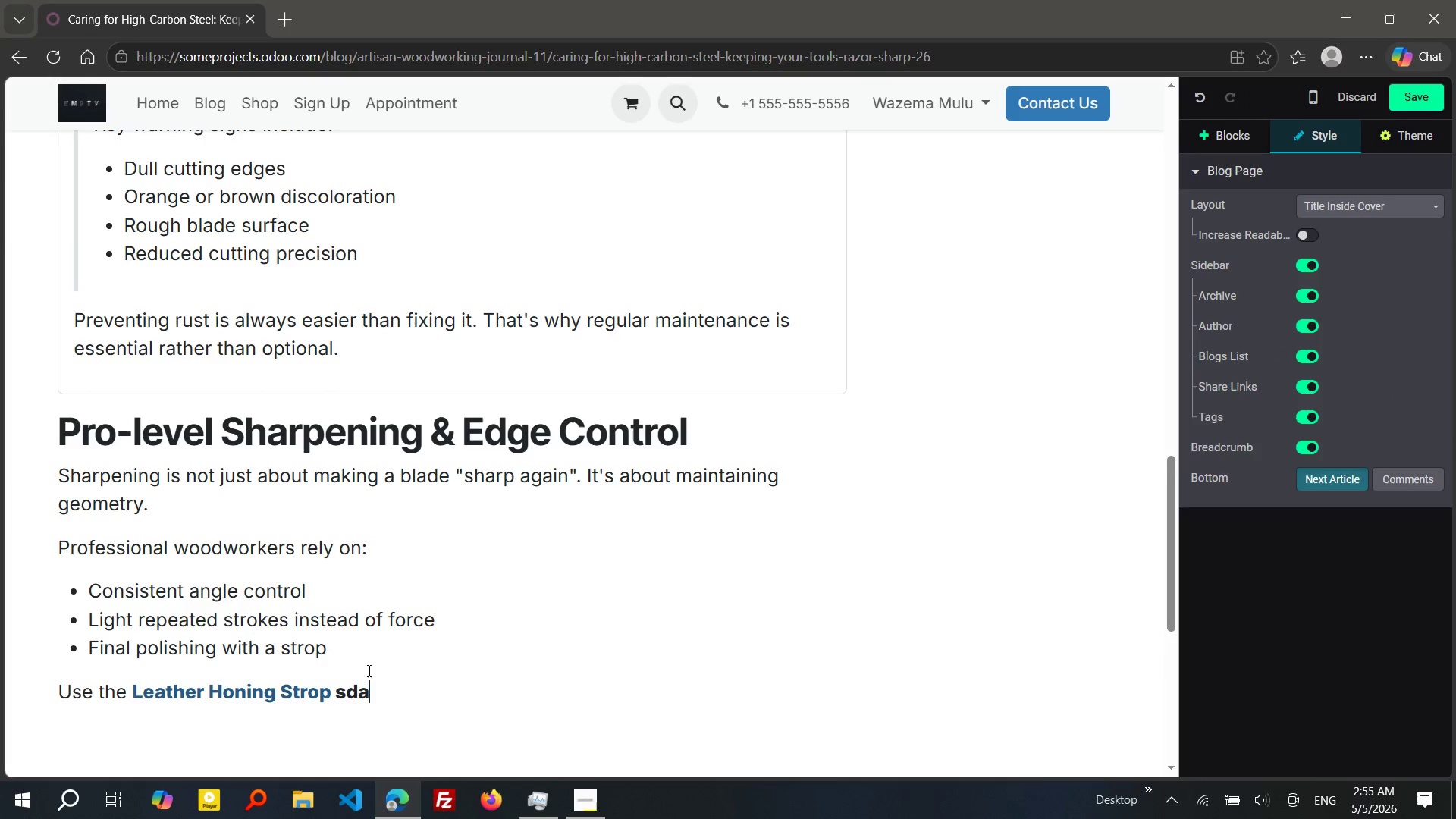 
key(Control+A)
 